 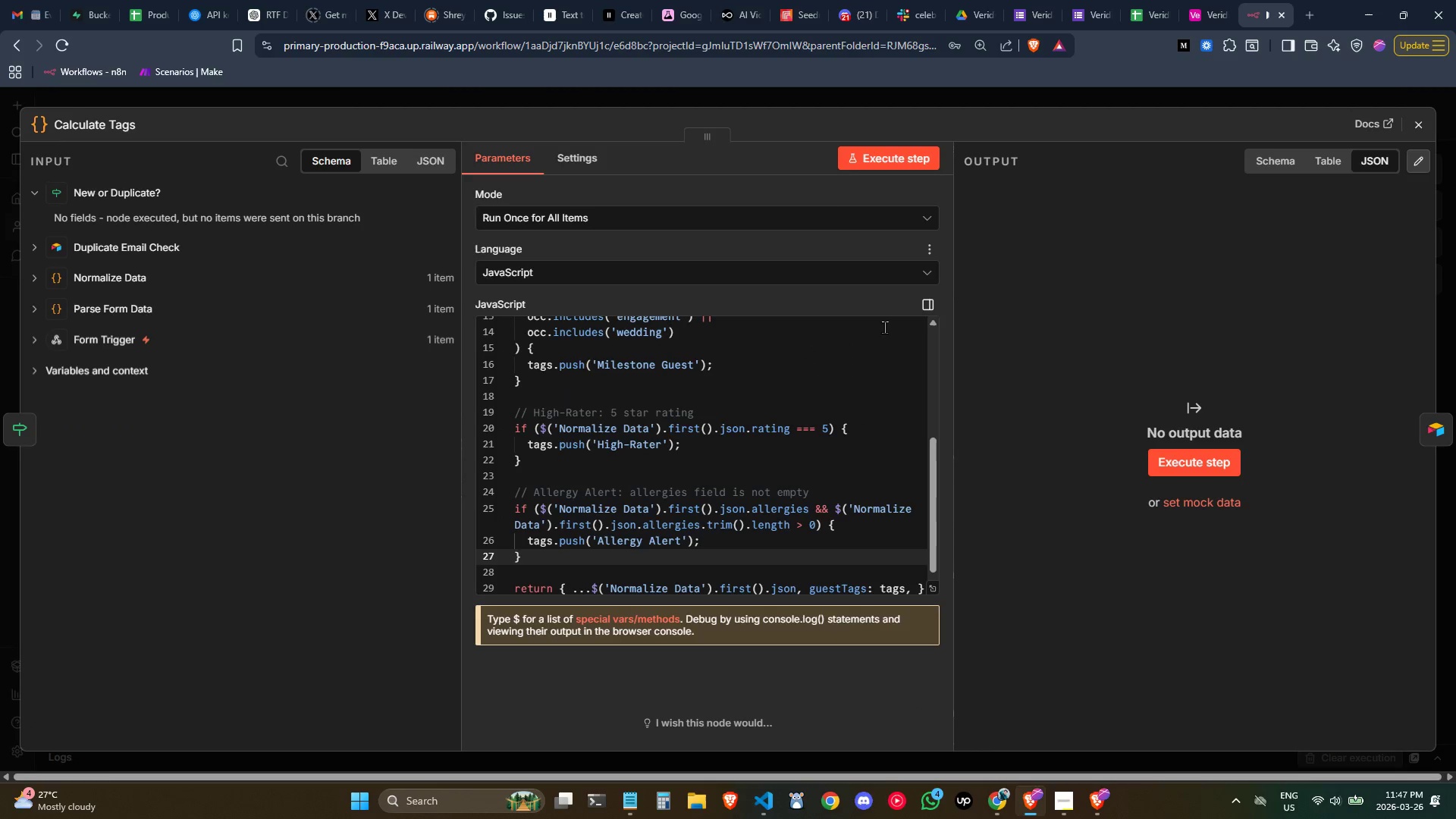 
left_click([1417, 130])
 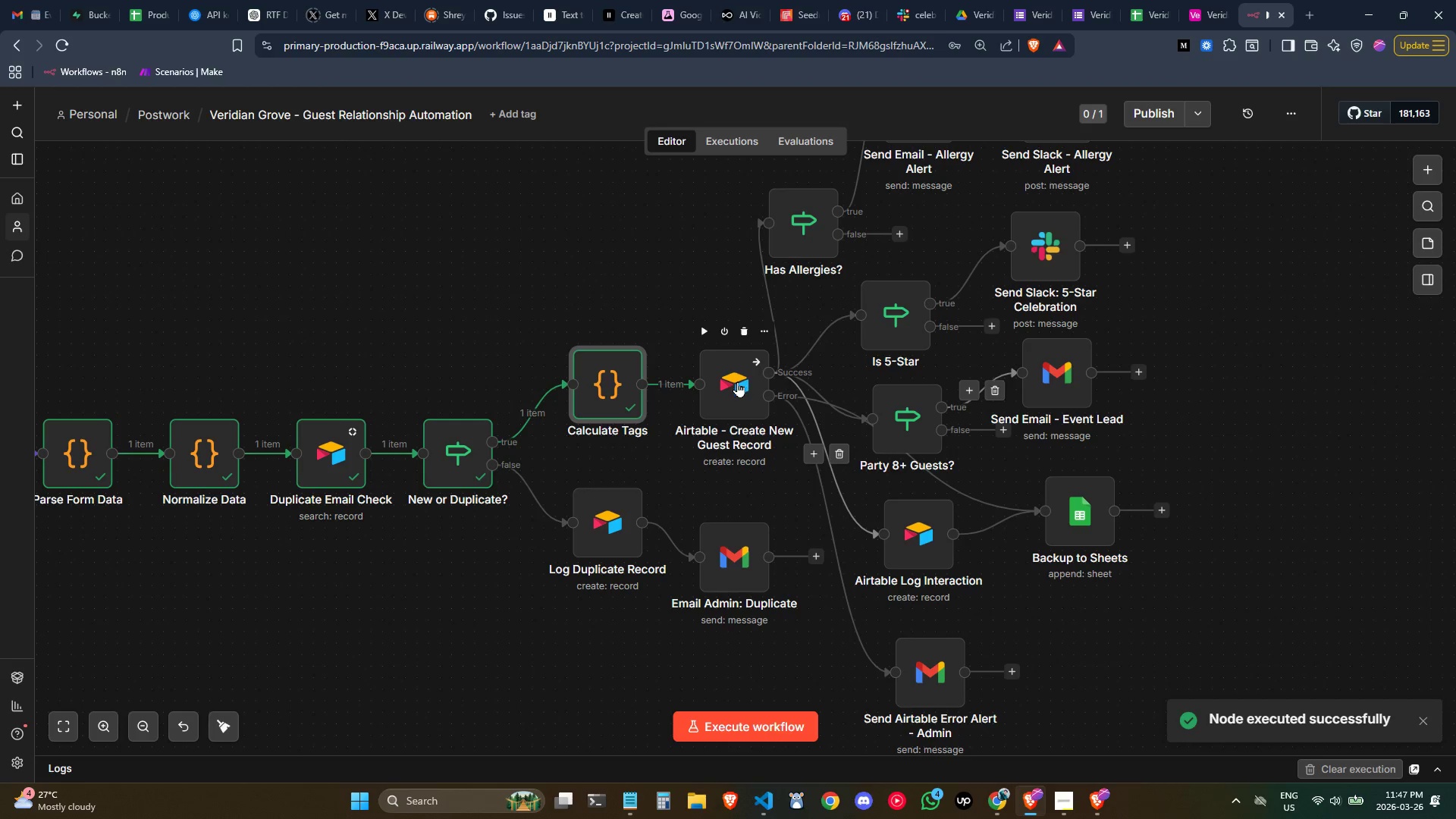 
double_click([730, 380])
 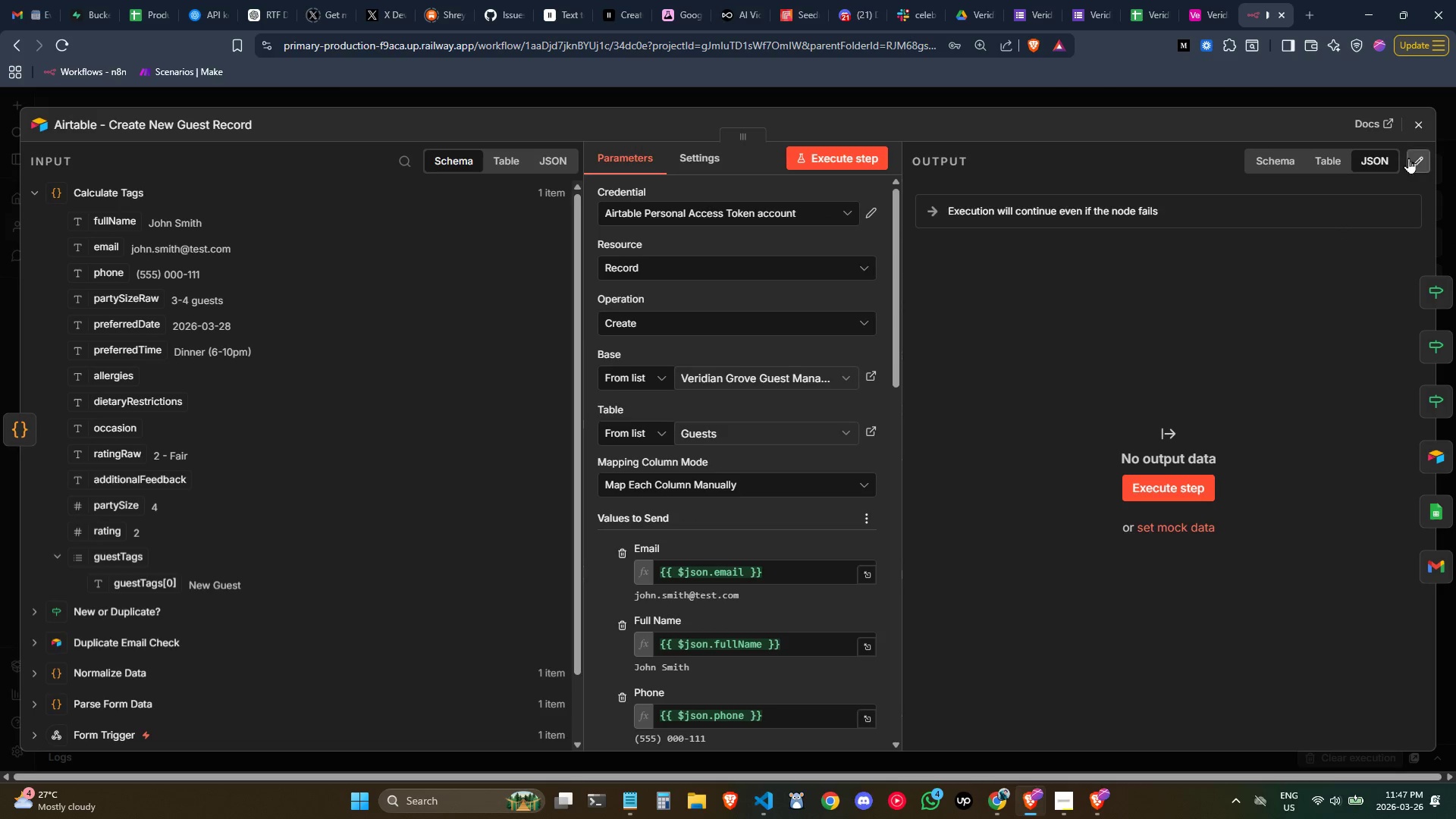 
left_click([1413, 131])
 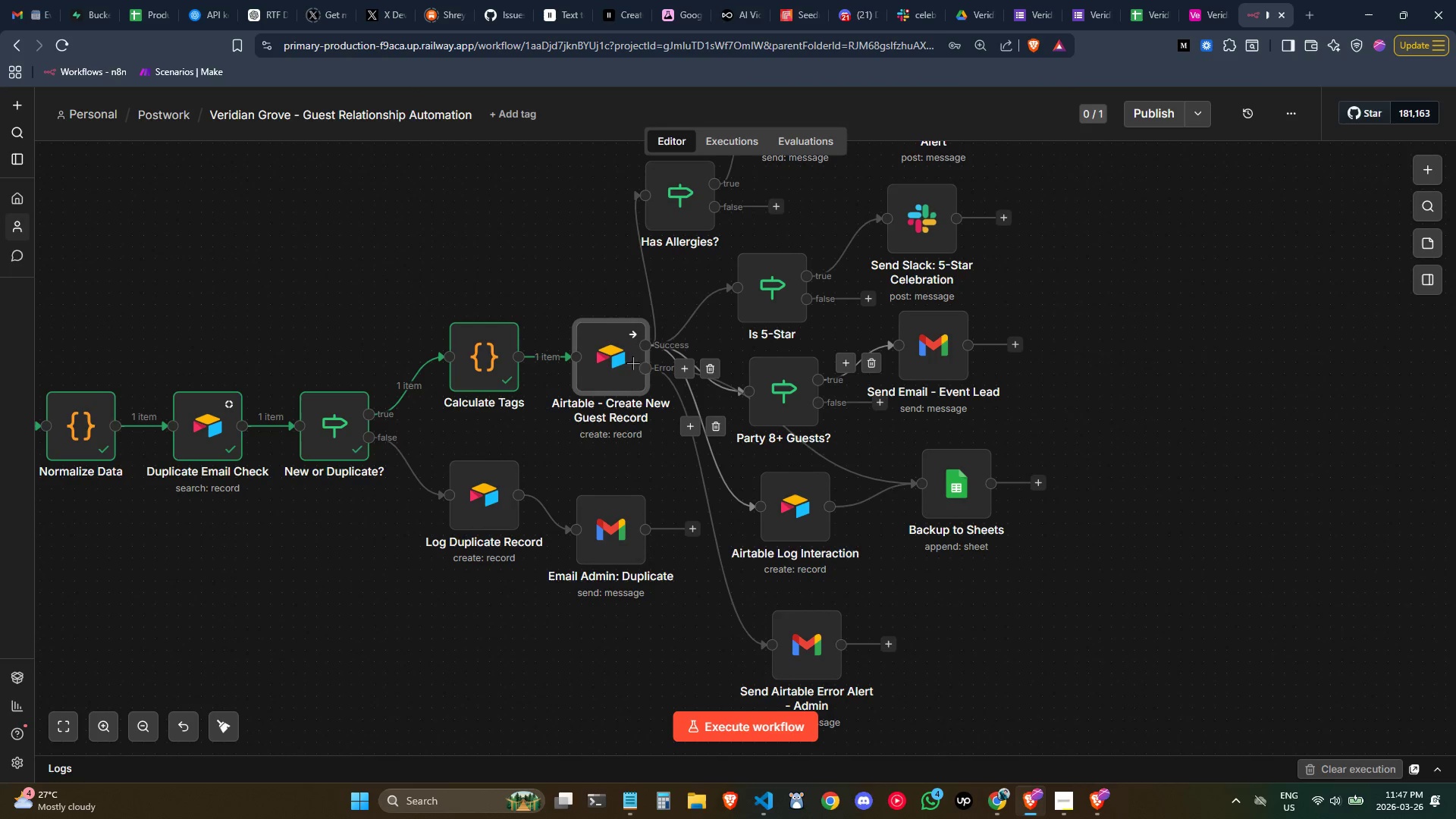 
double_click([609, 357])
 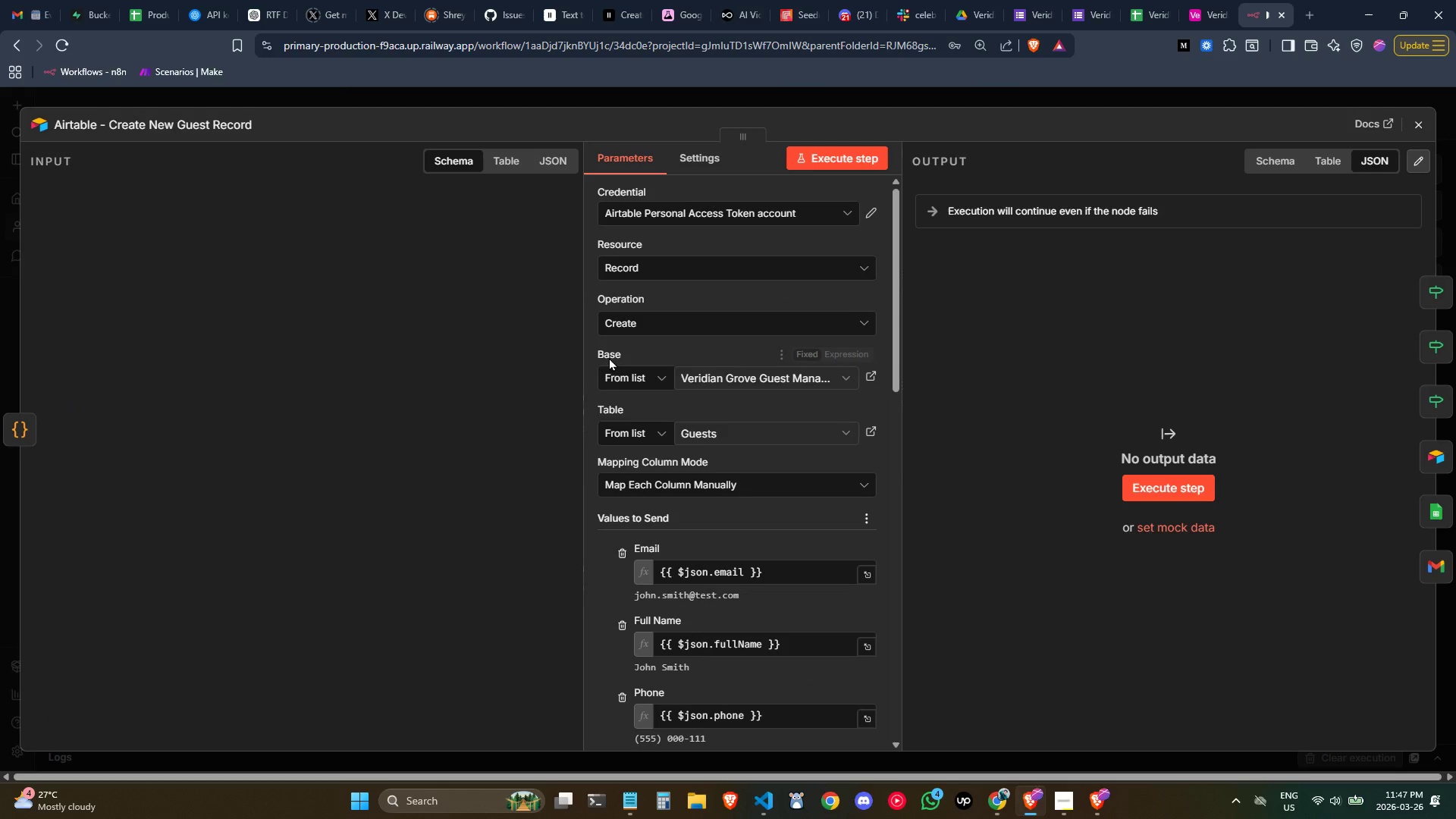 
left_click([609, 357])
 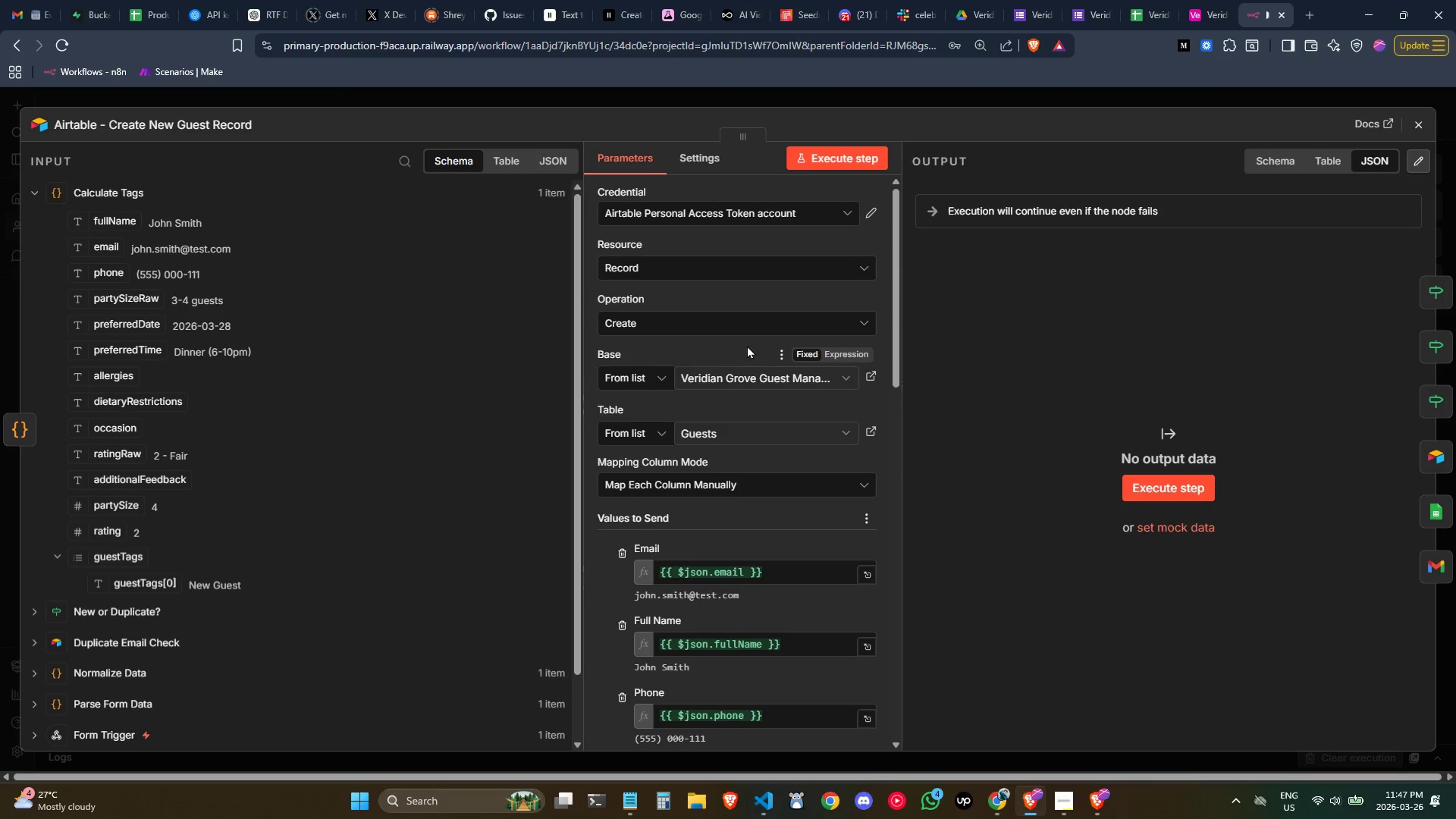 
scroll: coordinate [749, 355], scroll_direction: down, amount: 4.0
 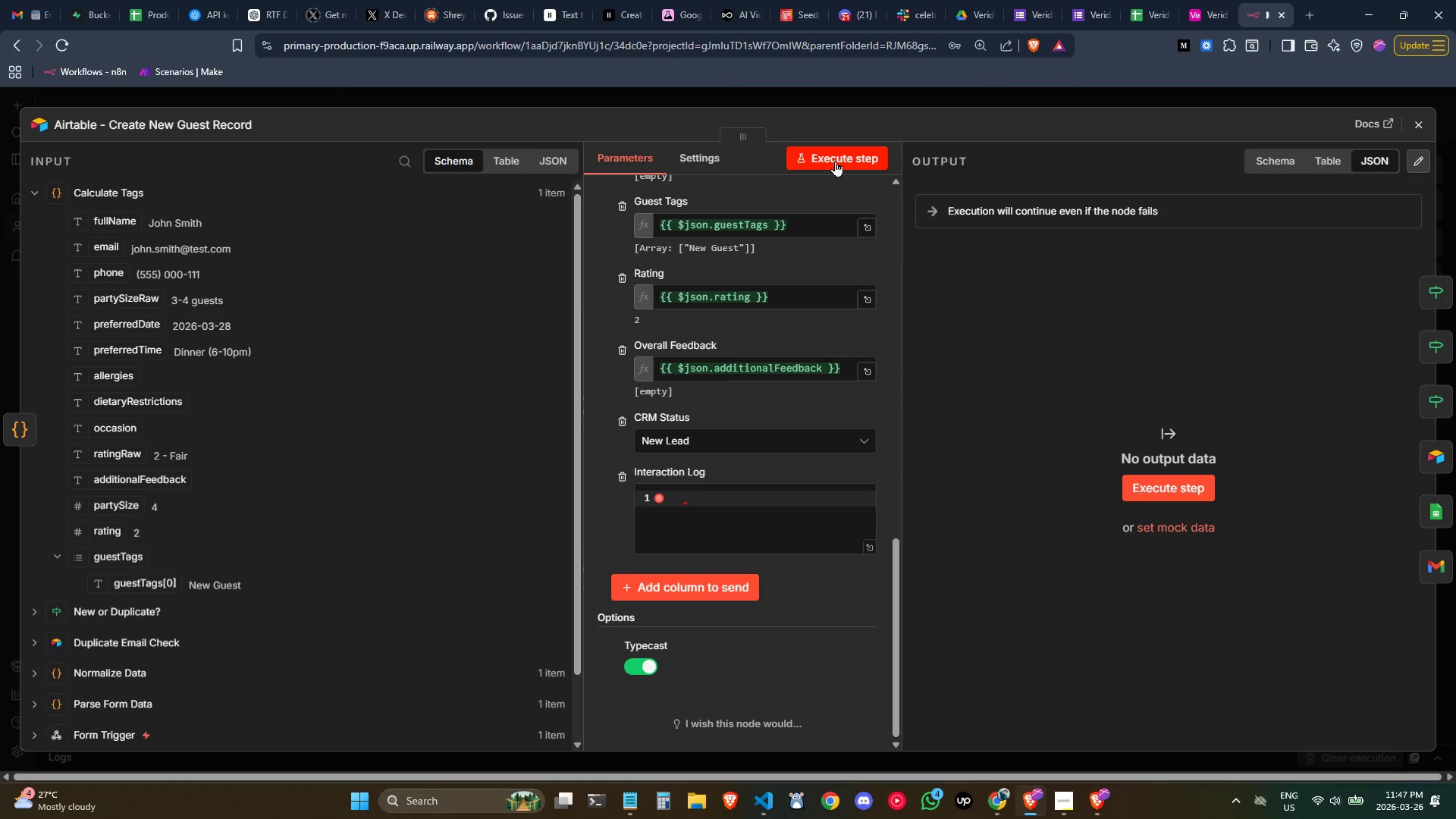 
left_click([835, 161])
 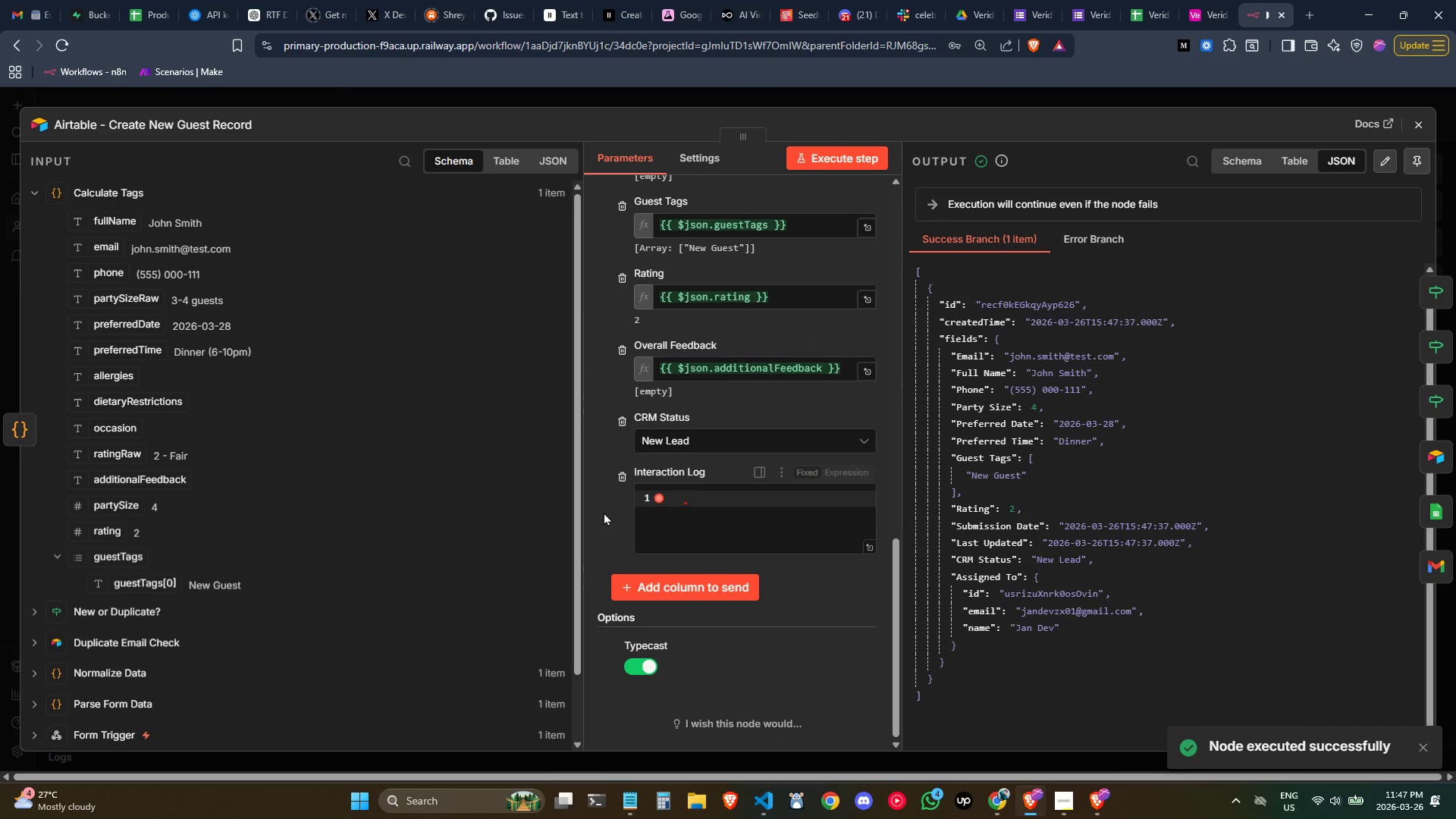 
left_click([623, 480])
 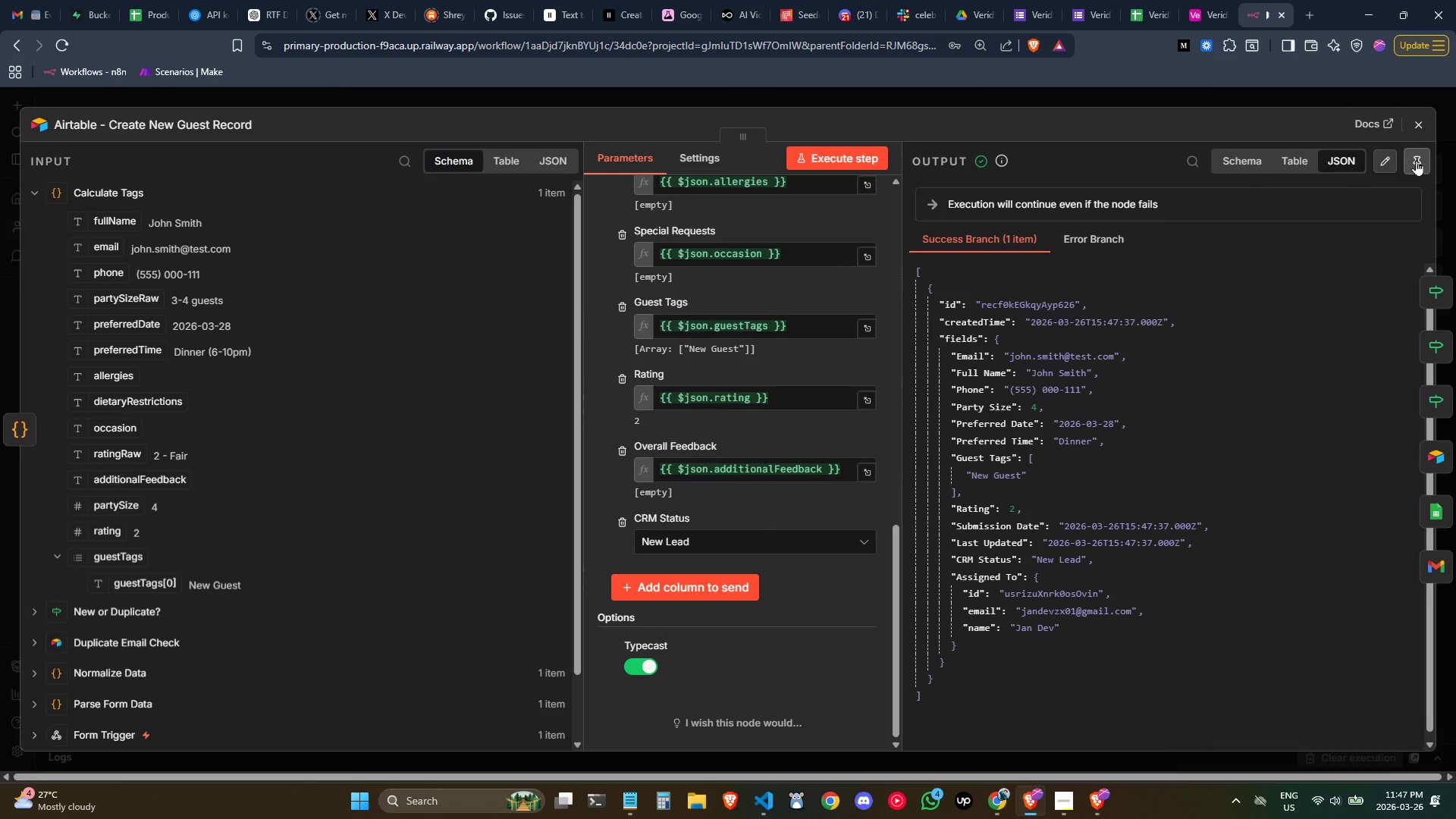 
double_click([1421, 128])
 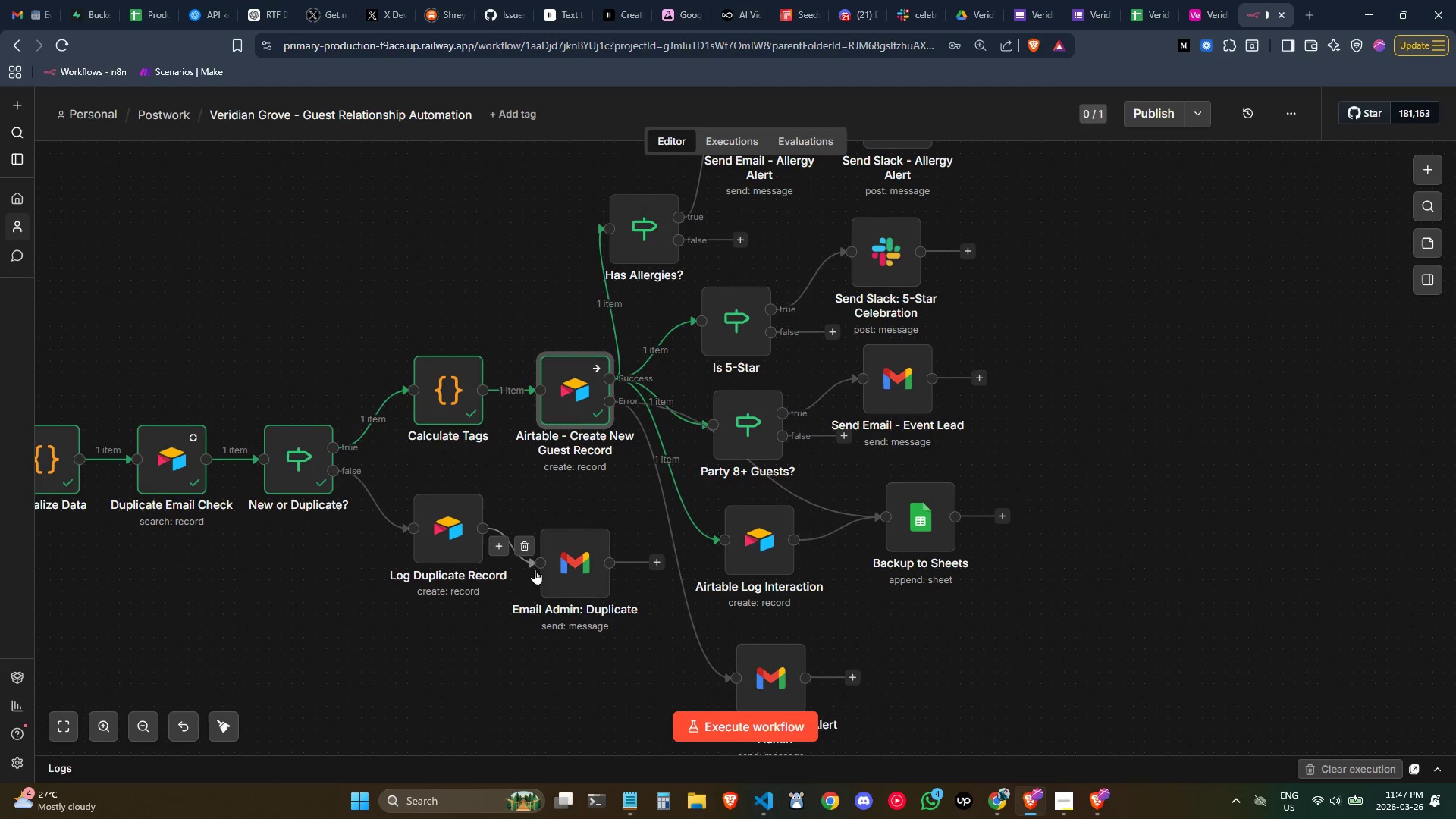 
double_click([442, 544])
 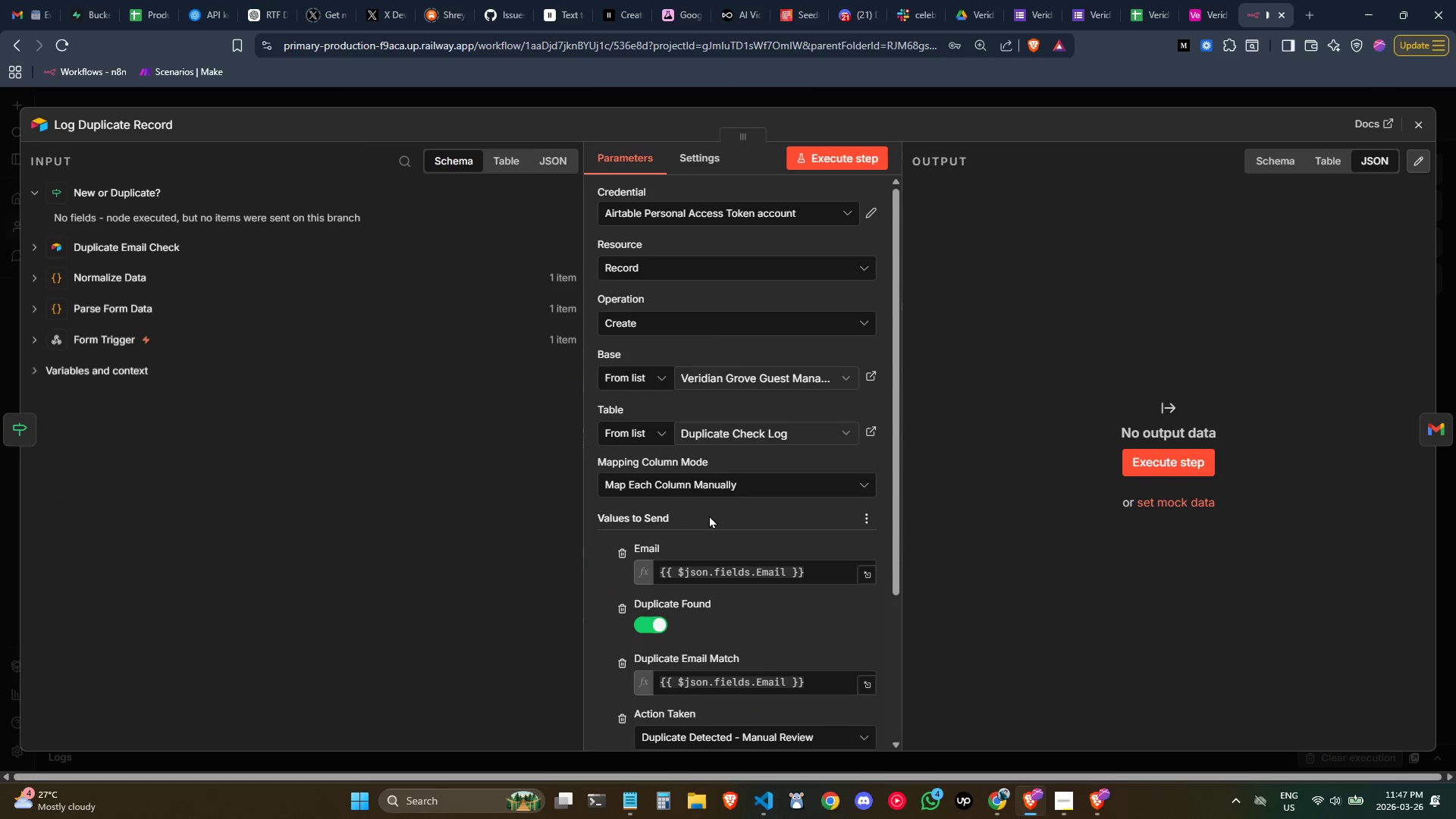 
scroll: coordinate [701, 513], scroll_direction: down, amount: 2.0
 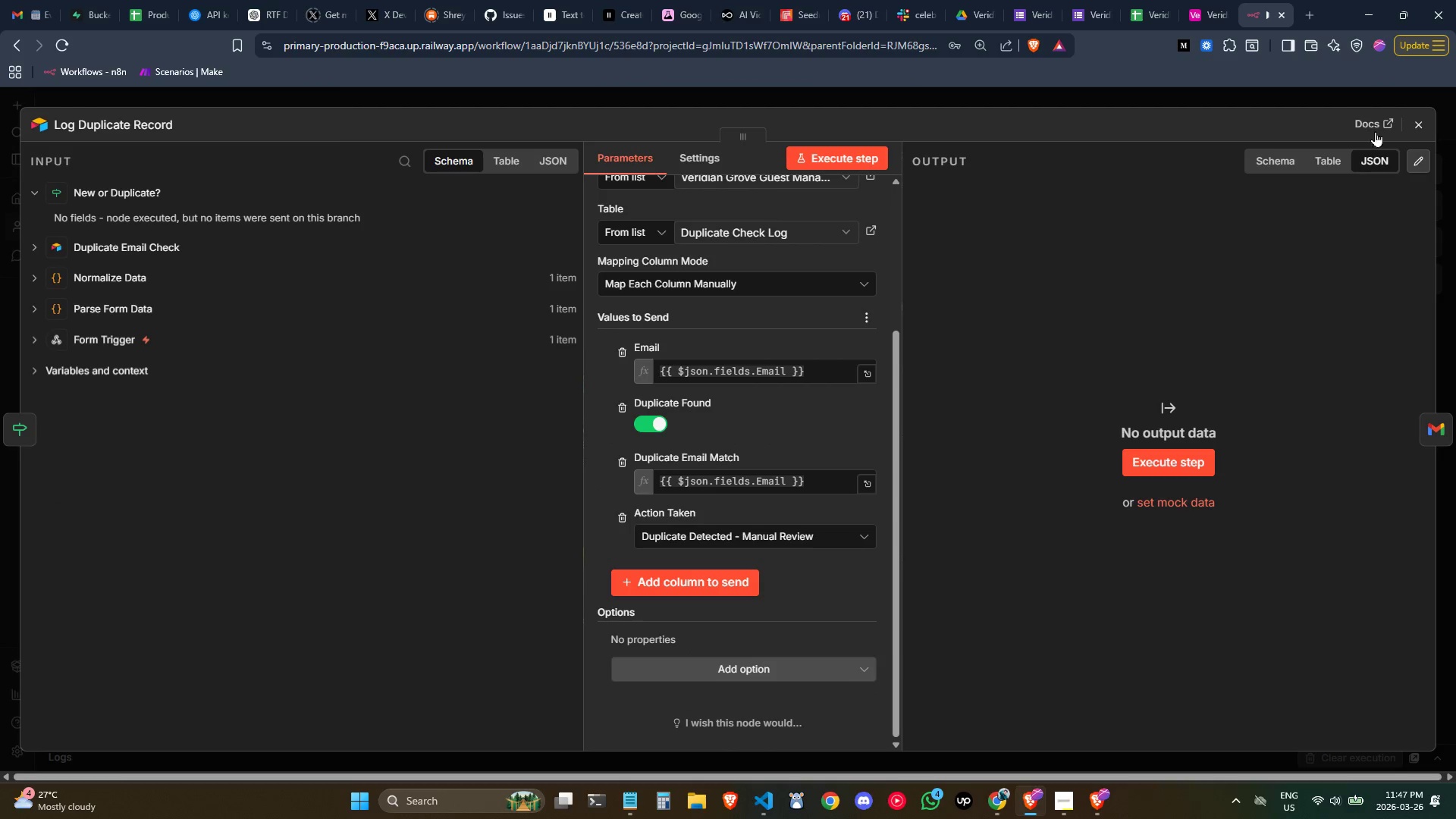 
left_click([1409, 126])
 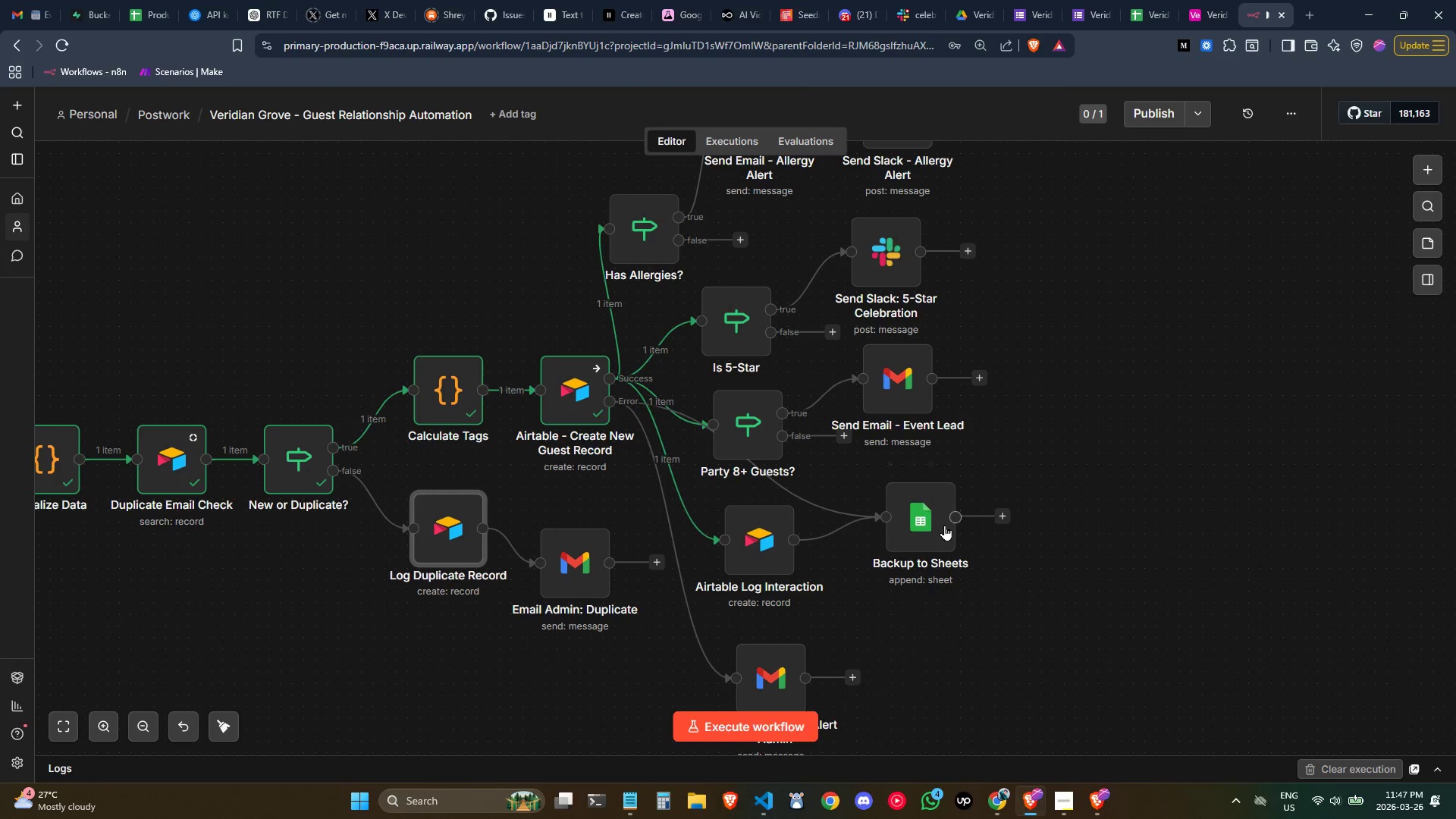 
scroll: coordinate [944, 525], scroll_direction: down, amount: 1.0
 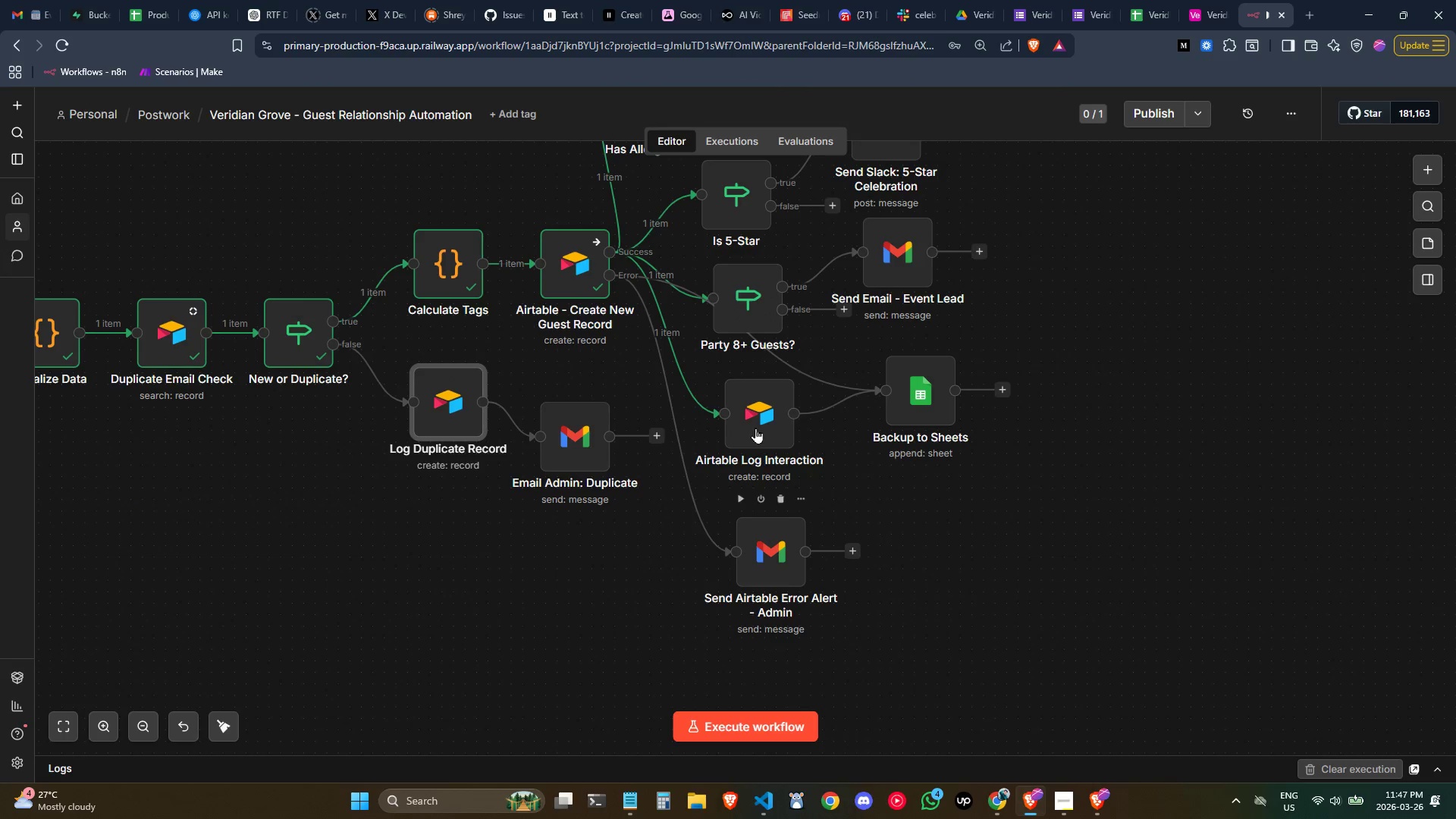 
double_click([755, 422])
 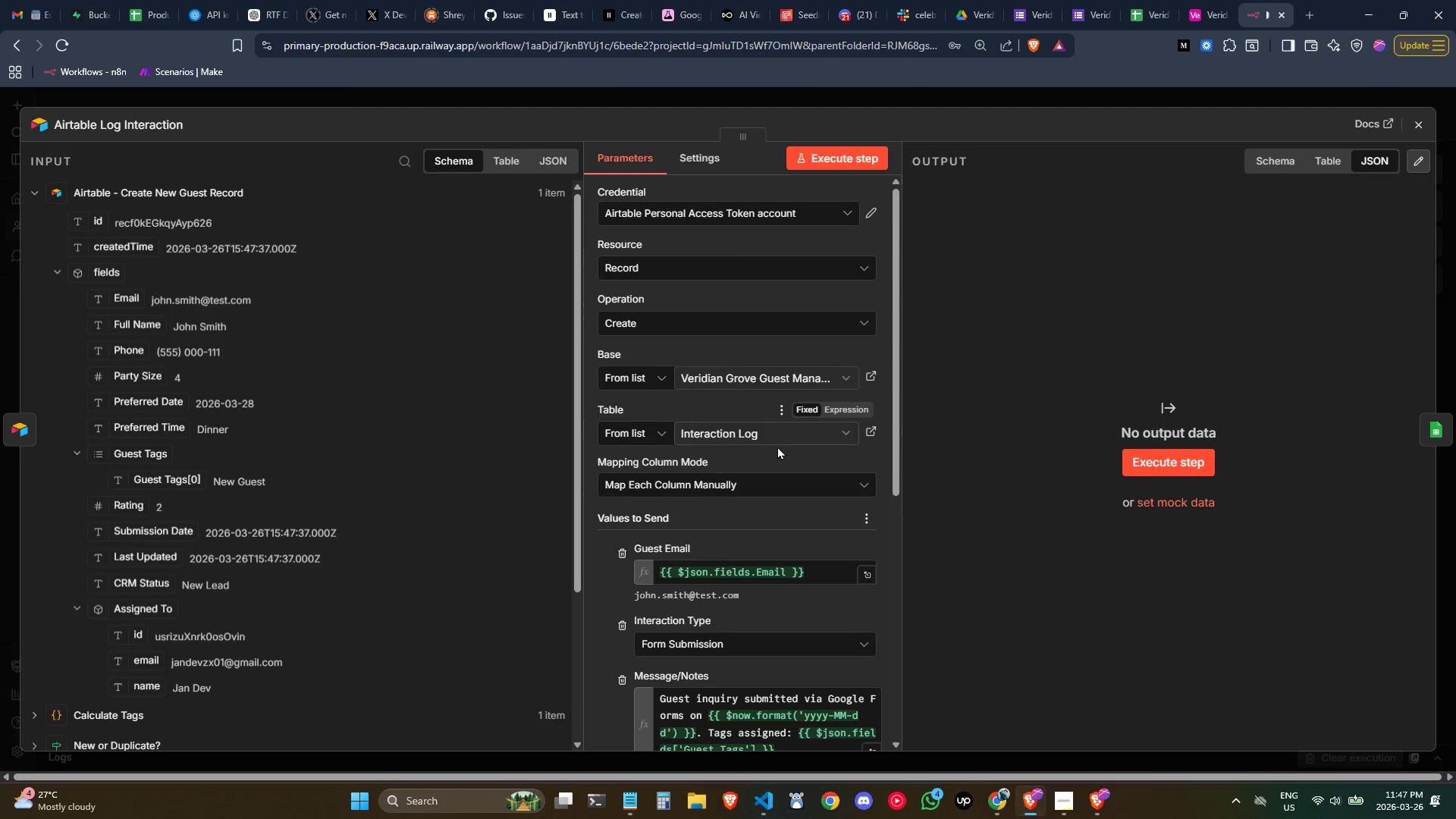 
scroll: coordinate [799, 369], scroll_direction: down, amount: 2.0
 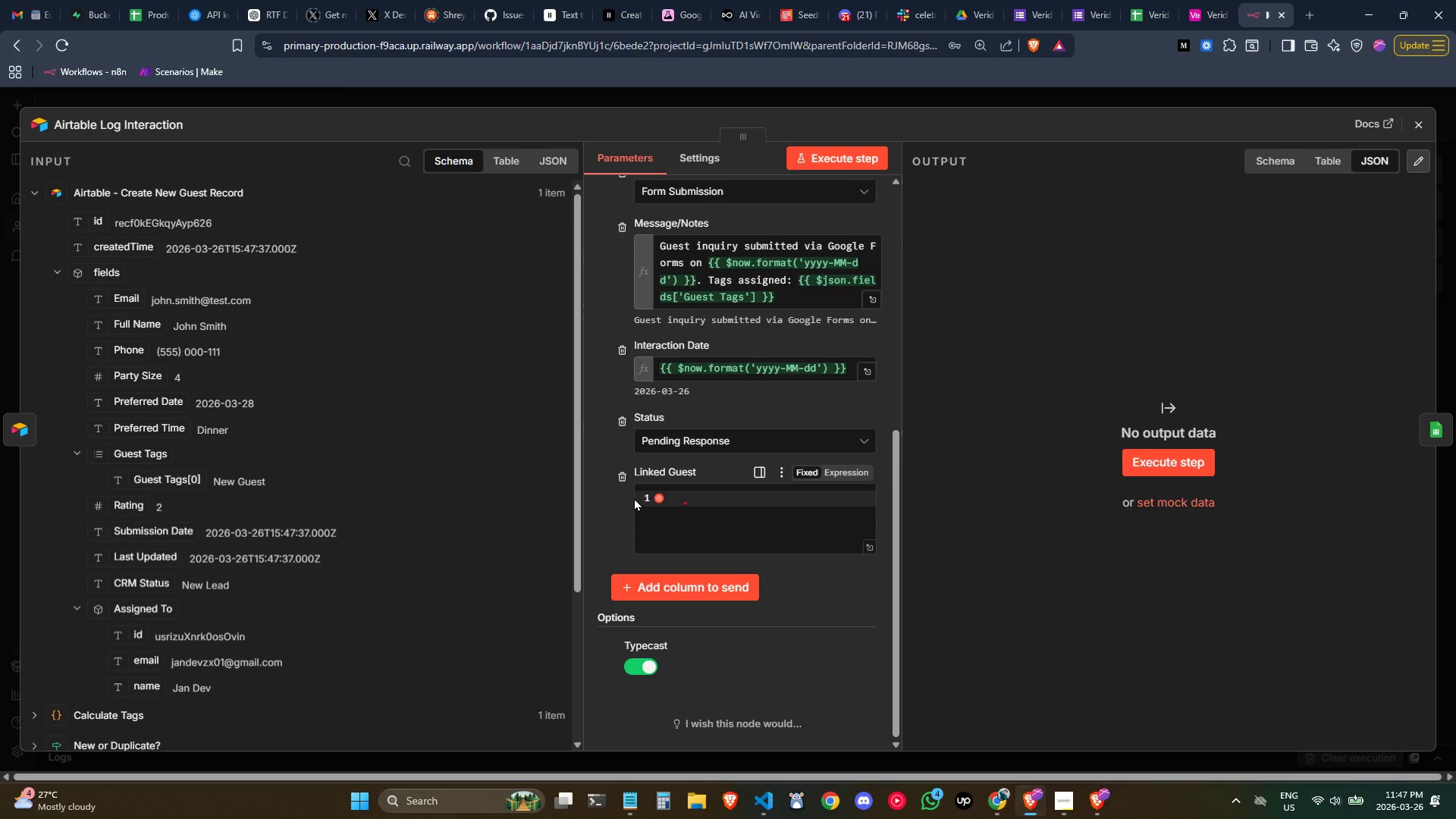 
left_click([624, 476])
 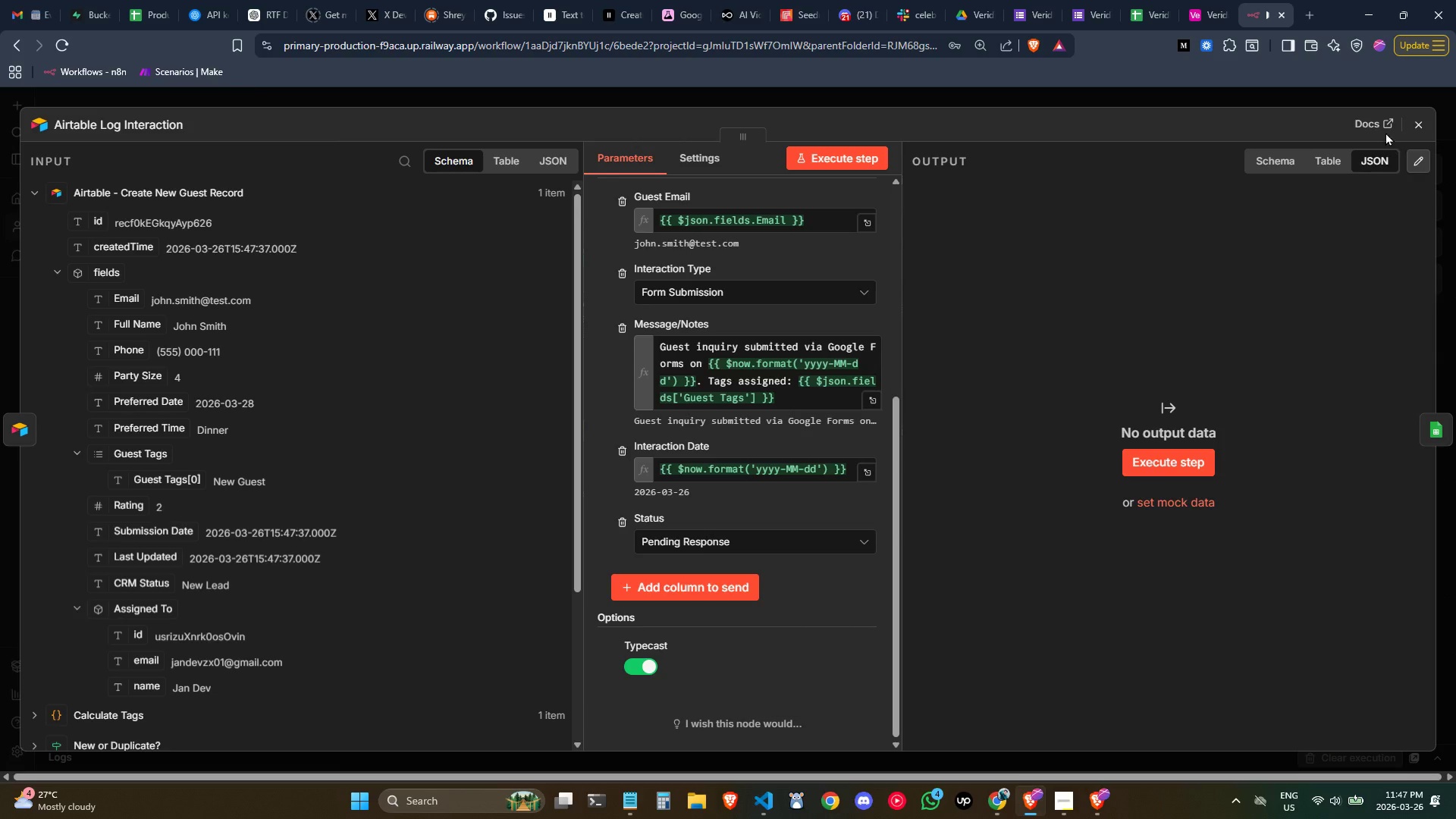 
left_click([1413, 127])
 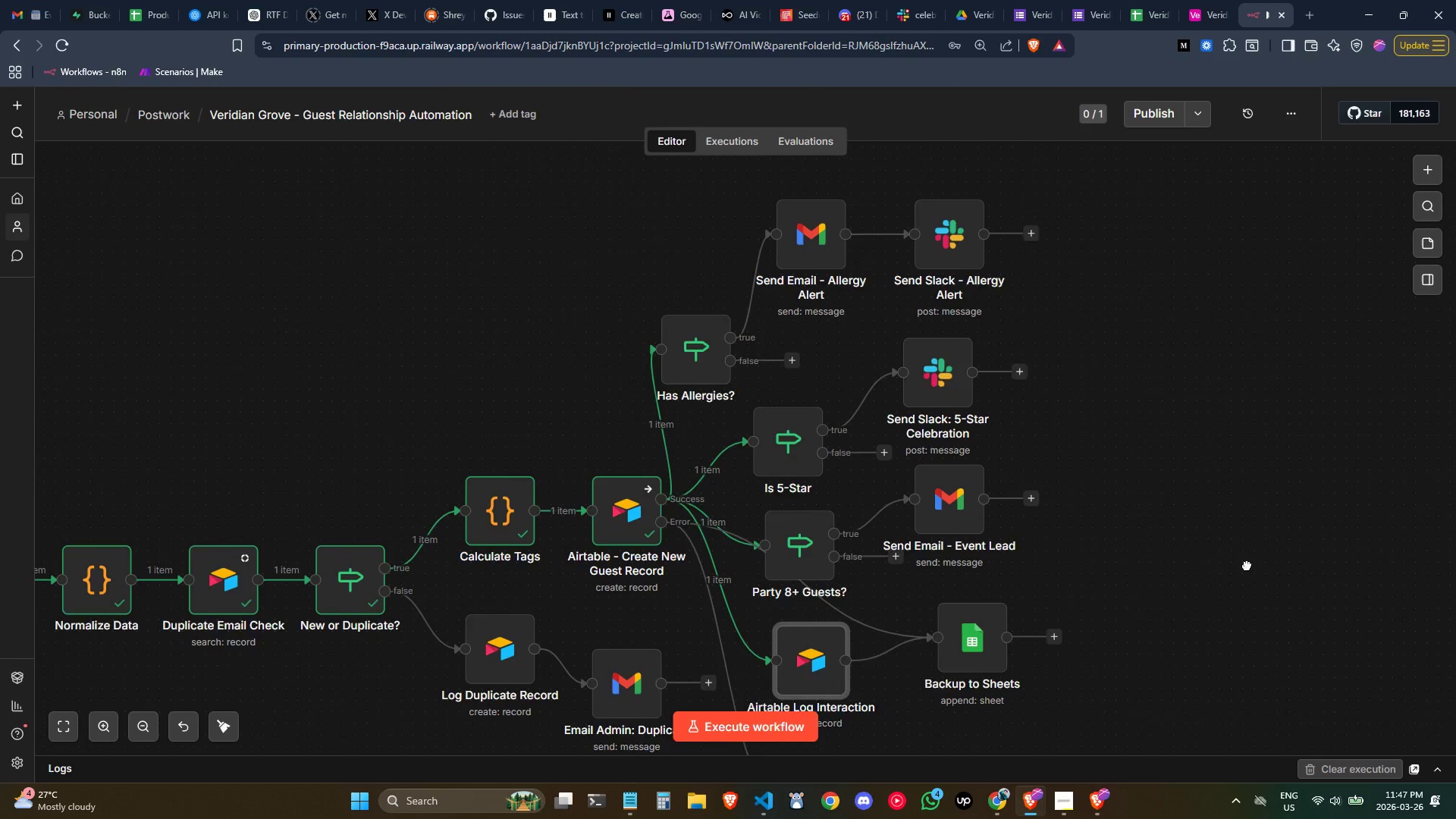 
left_click_drag(start_coordinate=[699, 375], to_coordinate=[736, 324])
 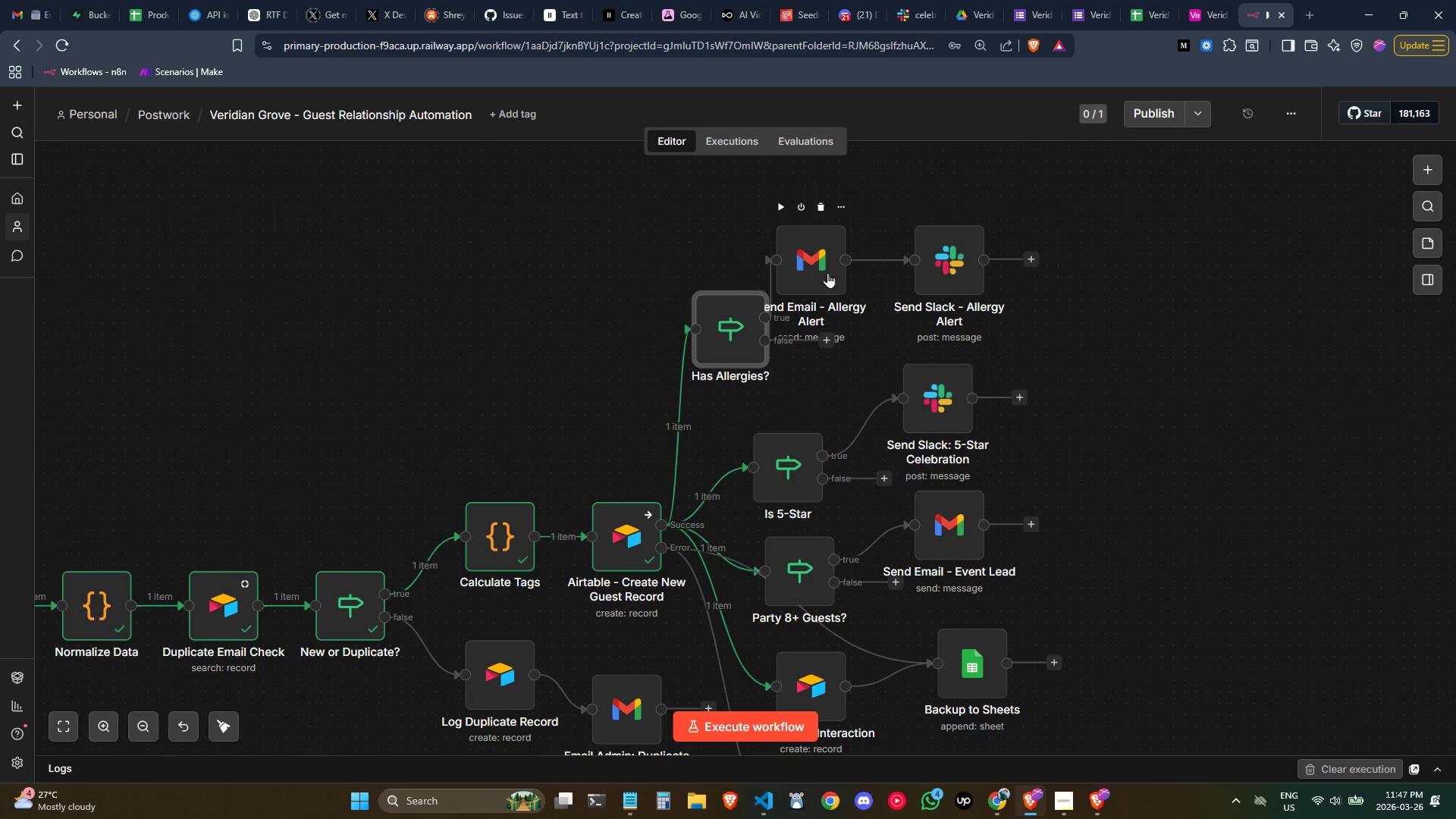 
left_click_drag(start_coordinate=[827, 265], to_coordinate=[891, 218])
 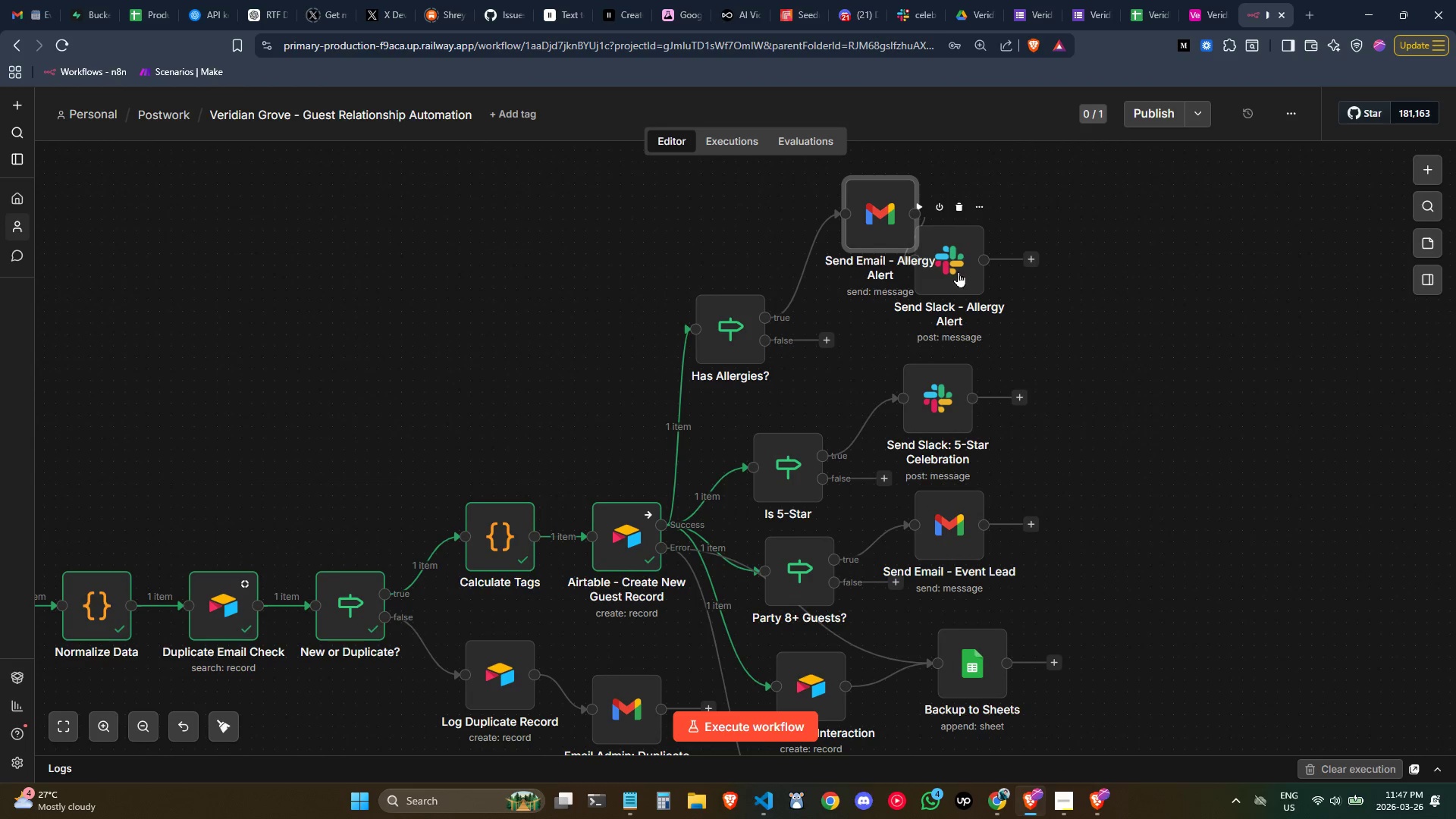 
left_click_drag(start_coordinate=[952, 265], to_coordinate=[1035, 224])
 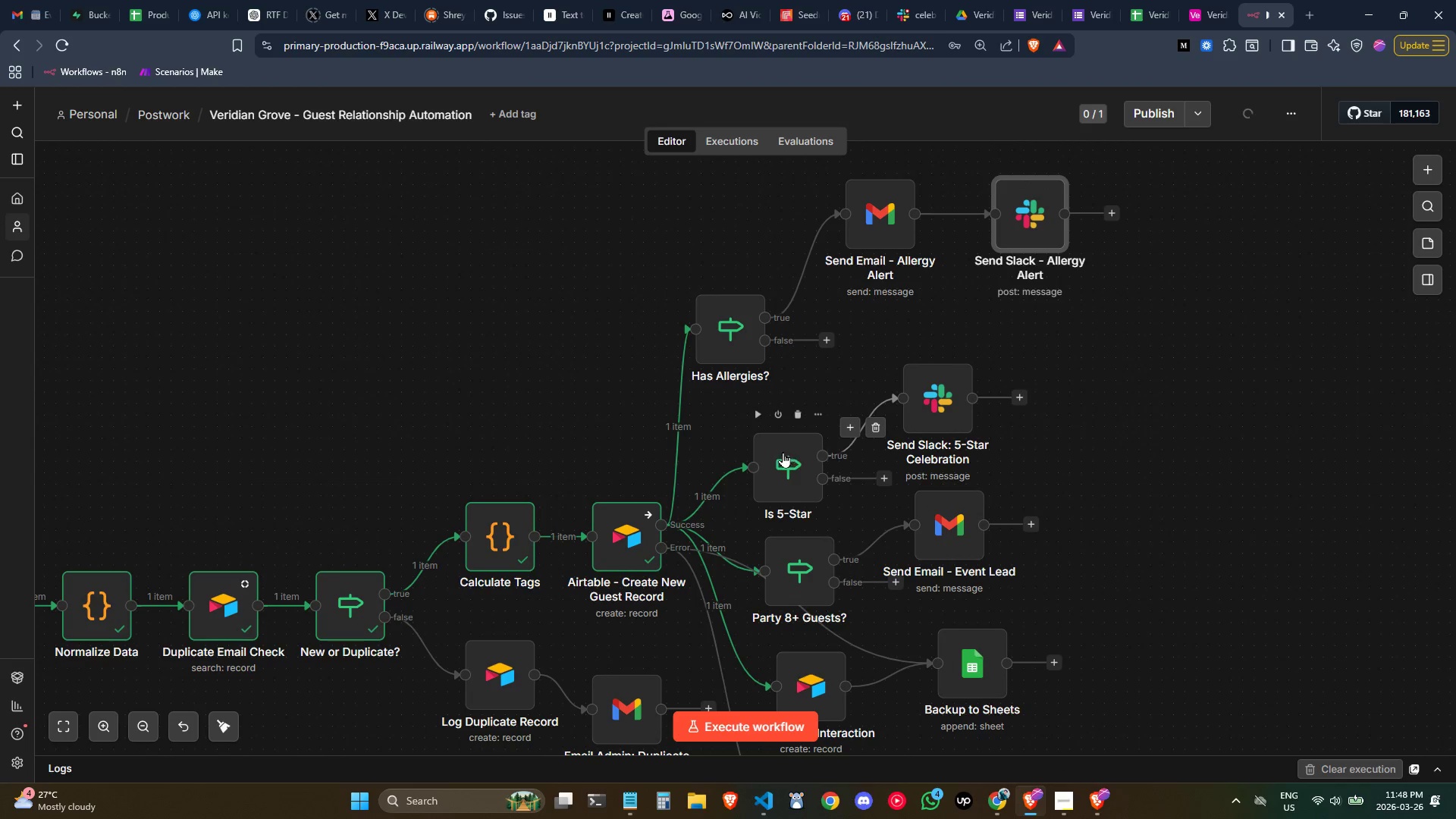 
left_click_drag(start_coordinate=[782, 452], to_coordinate=[785, 428])
 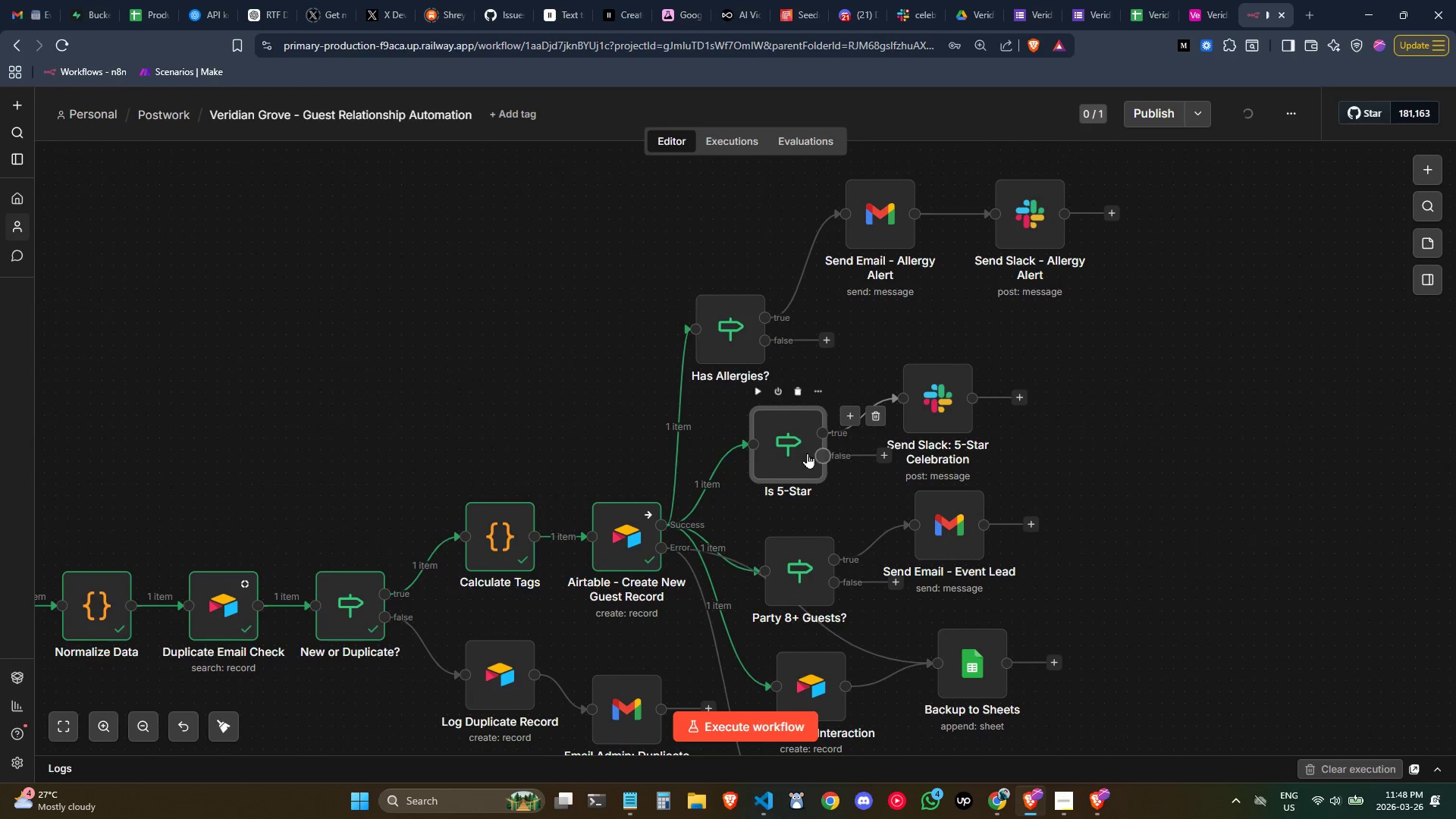 
left_click_drag(start_coordinate=[787, 455], to_coordinate=[789, 447])
 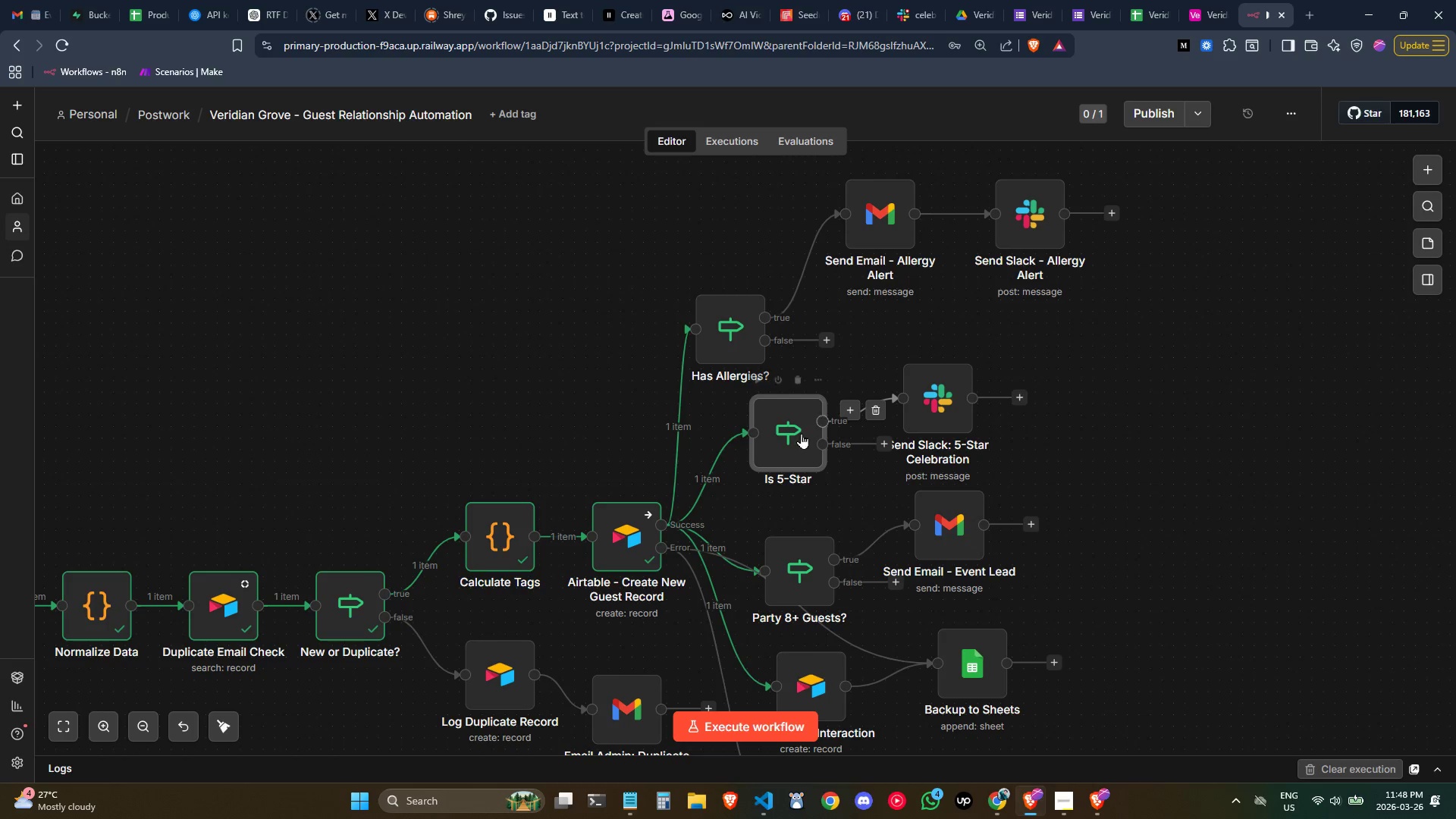 
left_click_drag(start_coordinate=[794, 435], to_coordinate=[801, 438])
 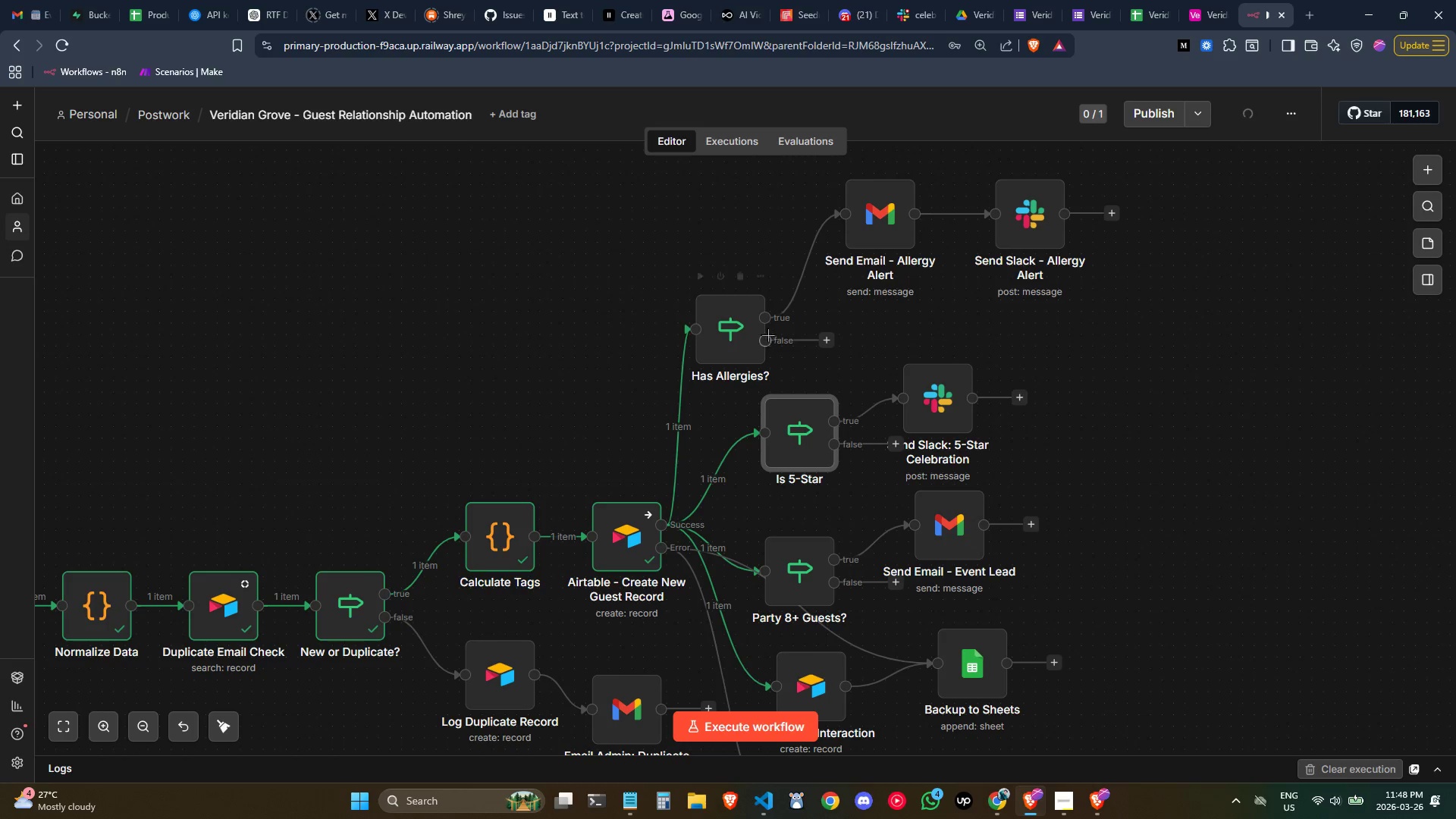 
left_click_drag(start_coordinate=[740, 322], to_coordinate=[725, 284])
 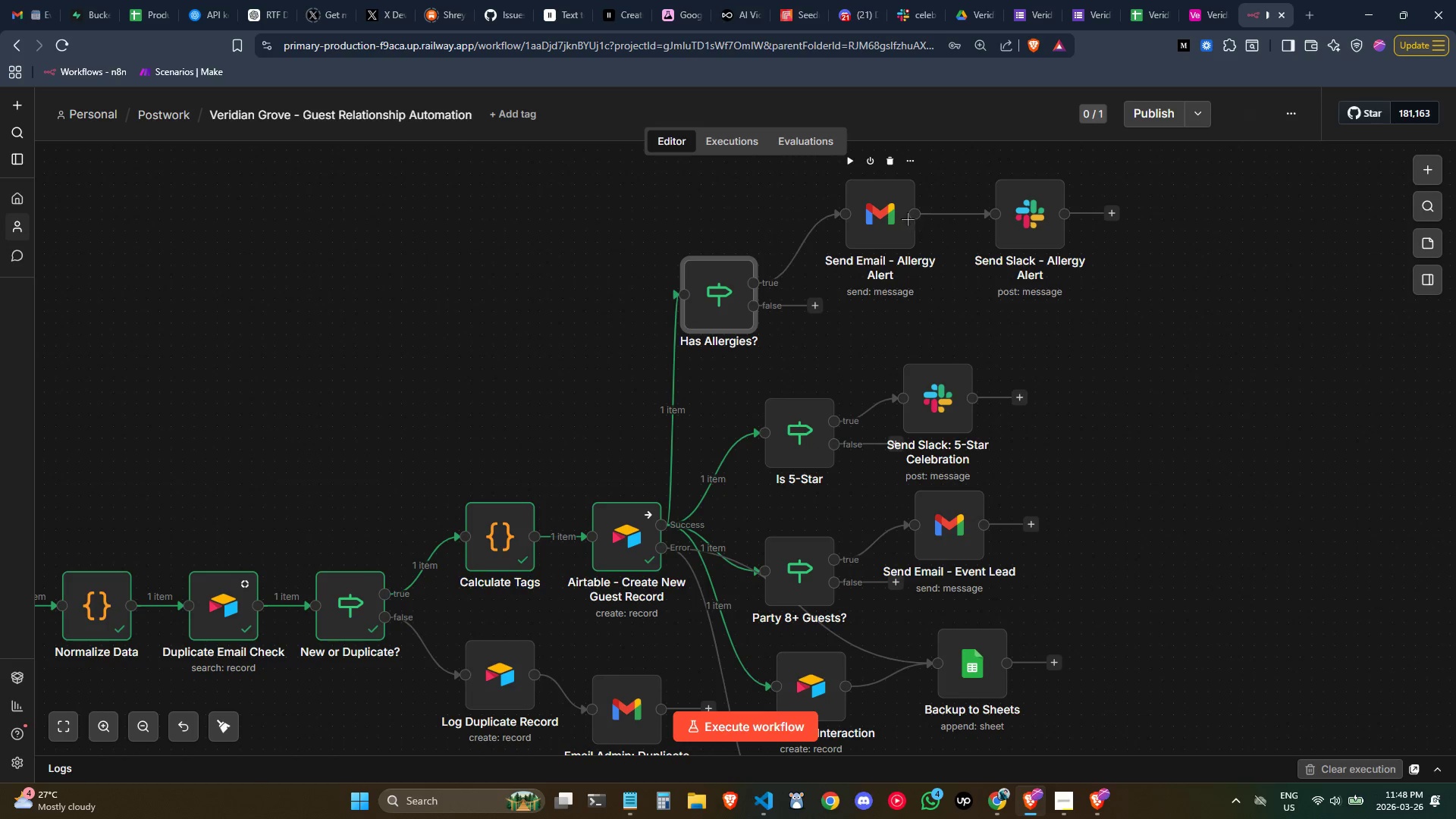 
left_click([877, 215])
 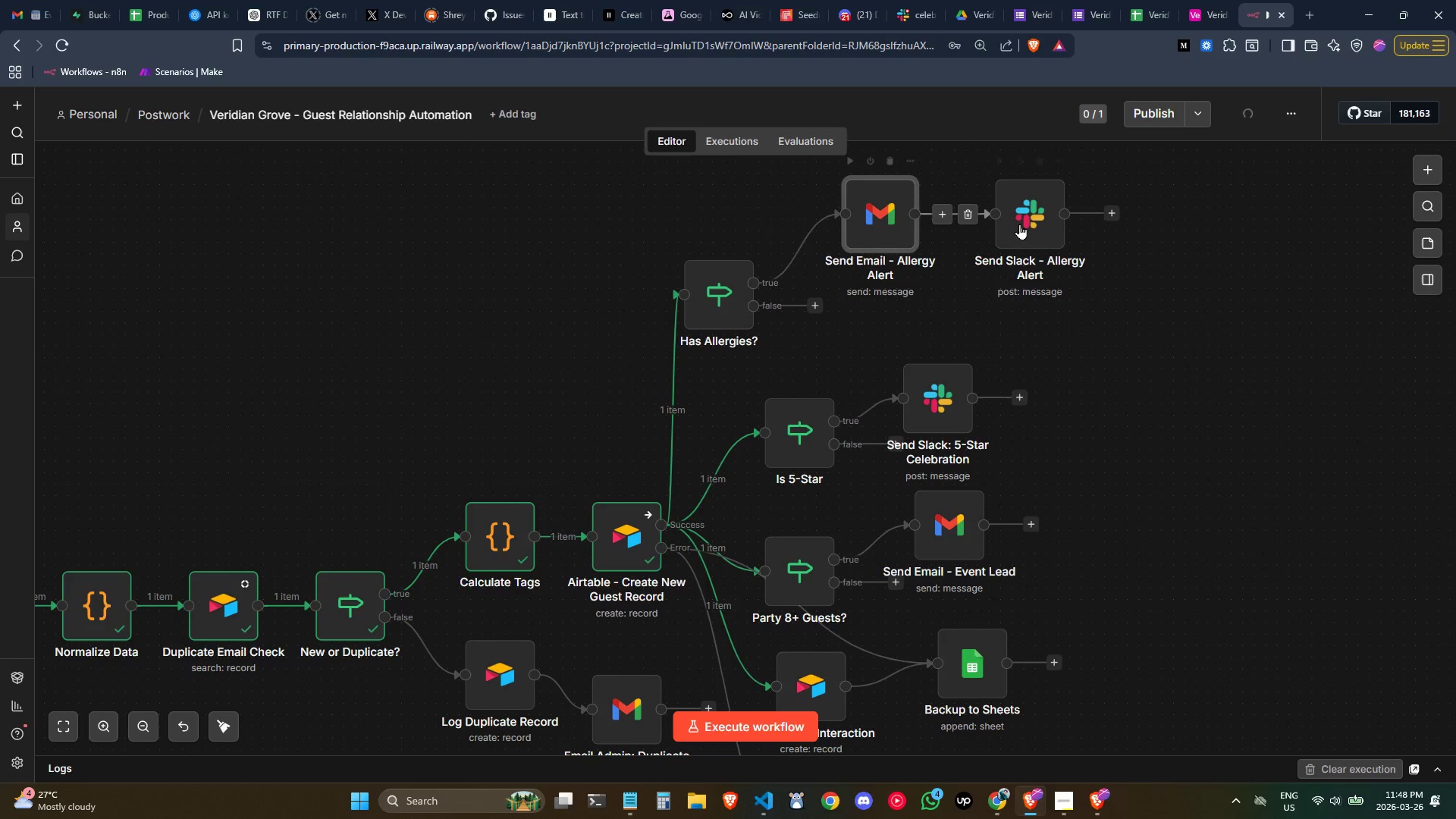 
left_click_drag(start_coordinate=[1036, 221], to_coordinate=[1013, 222])
 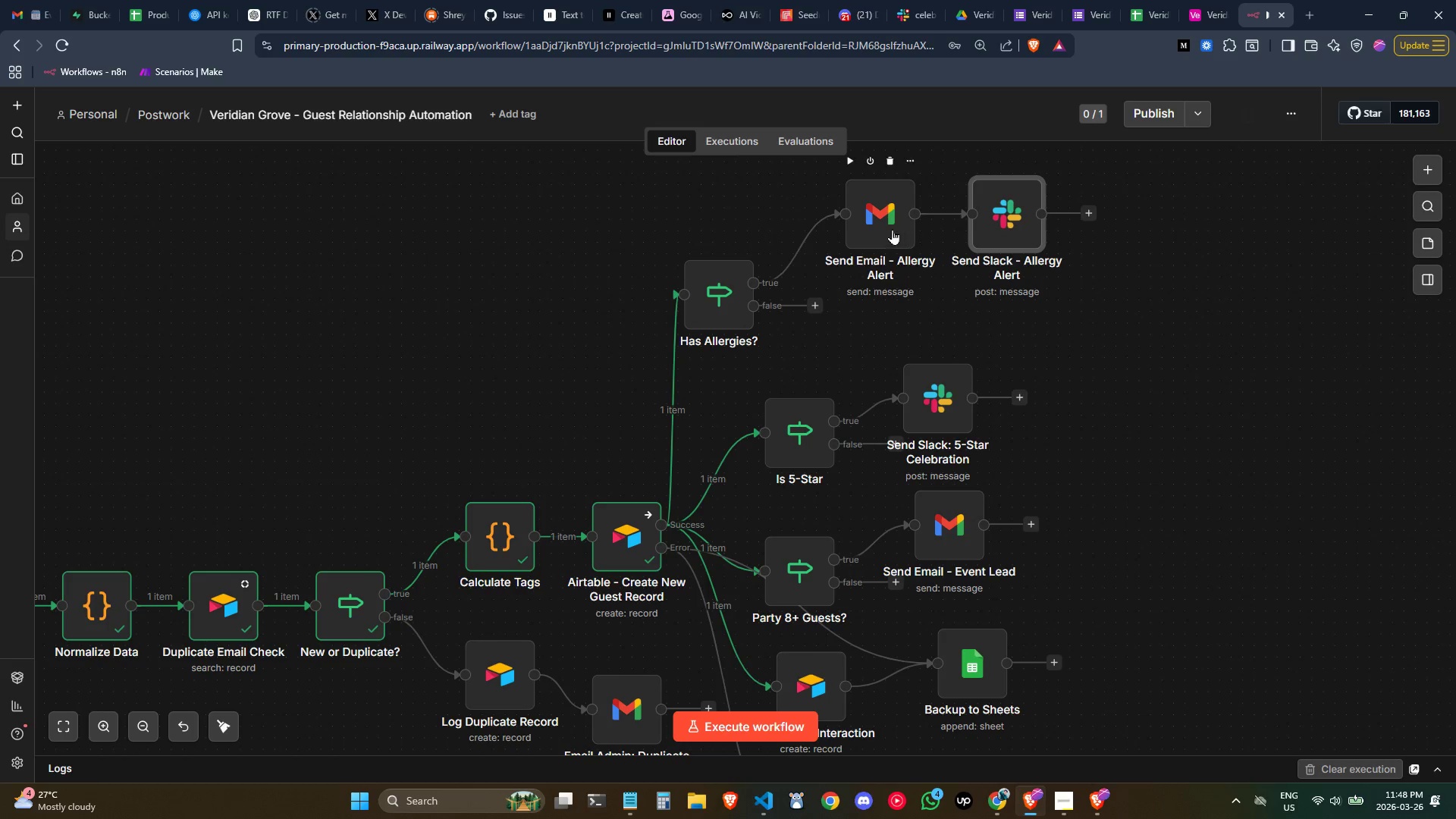 
left_click_drag(start_coordinate=[890, 228], to_coordinate=[878, 227])
 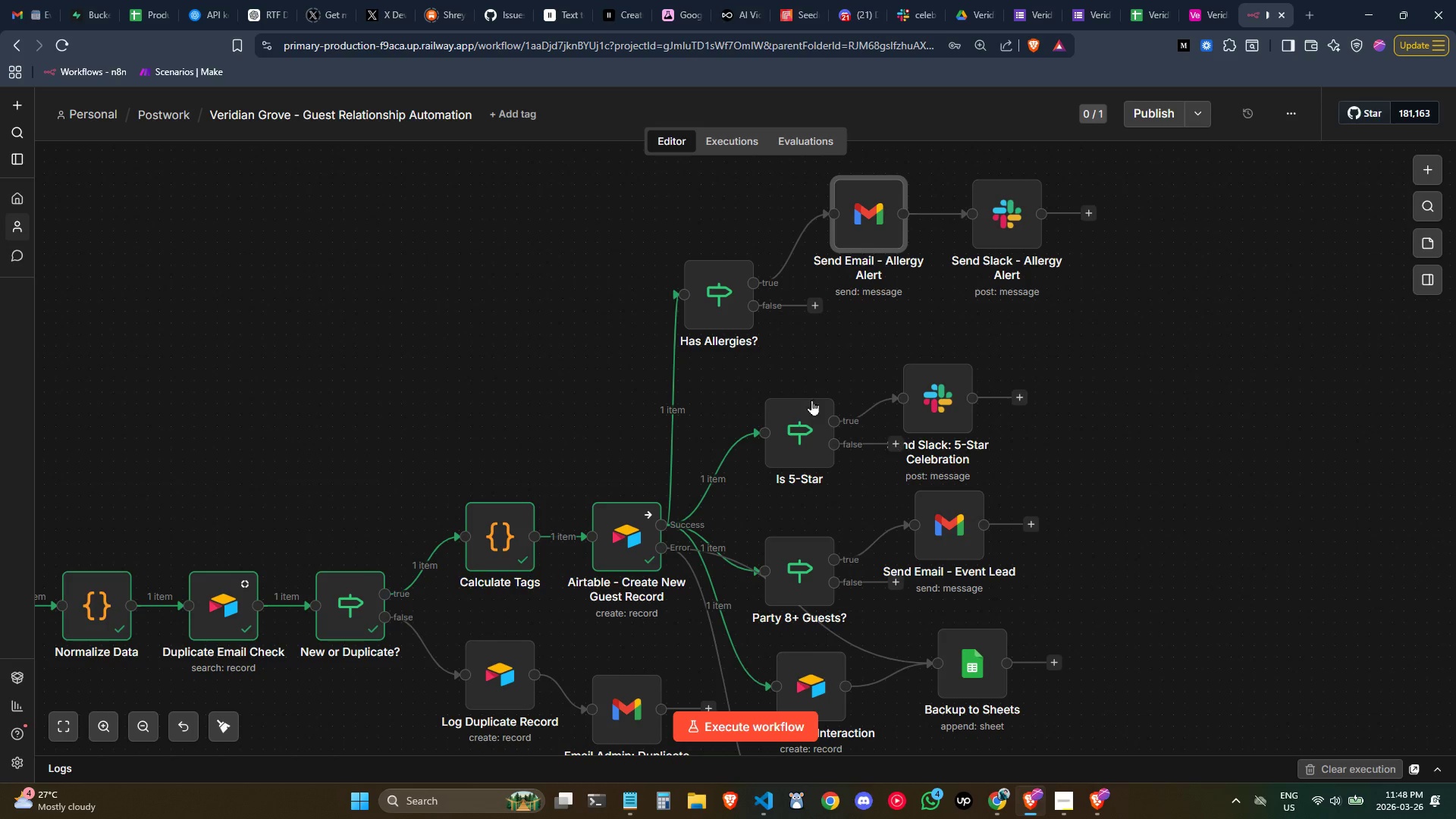 
left_click_drag(start_coordinate=[802, 422], to_coordinate=[799, 401])
 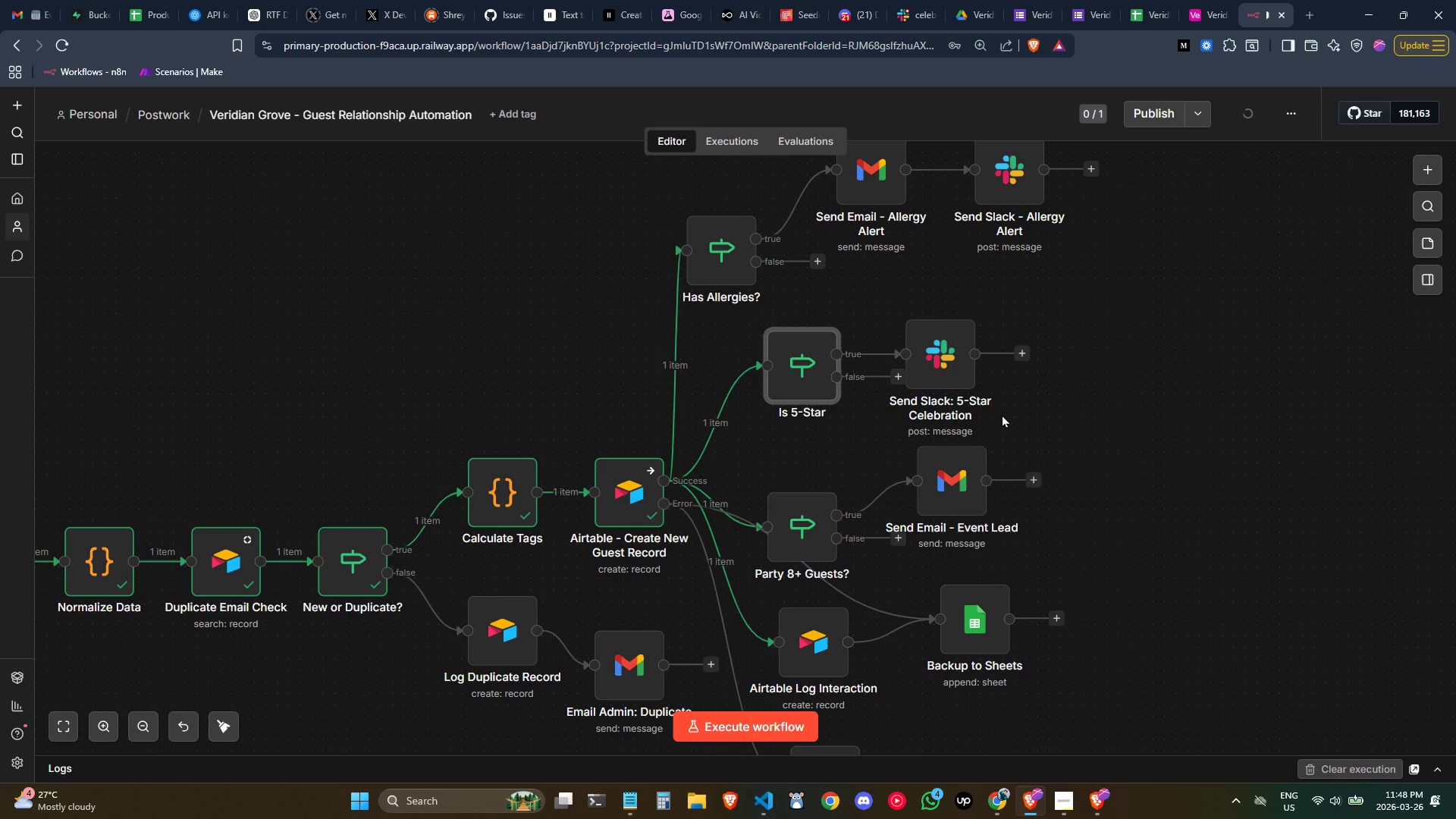 
left_click_drag(start_coordinate=[799, 521], to_coordinate=[798, 472])
 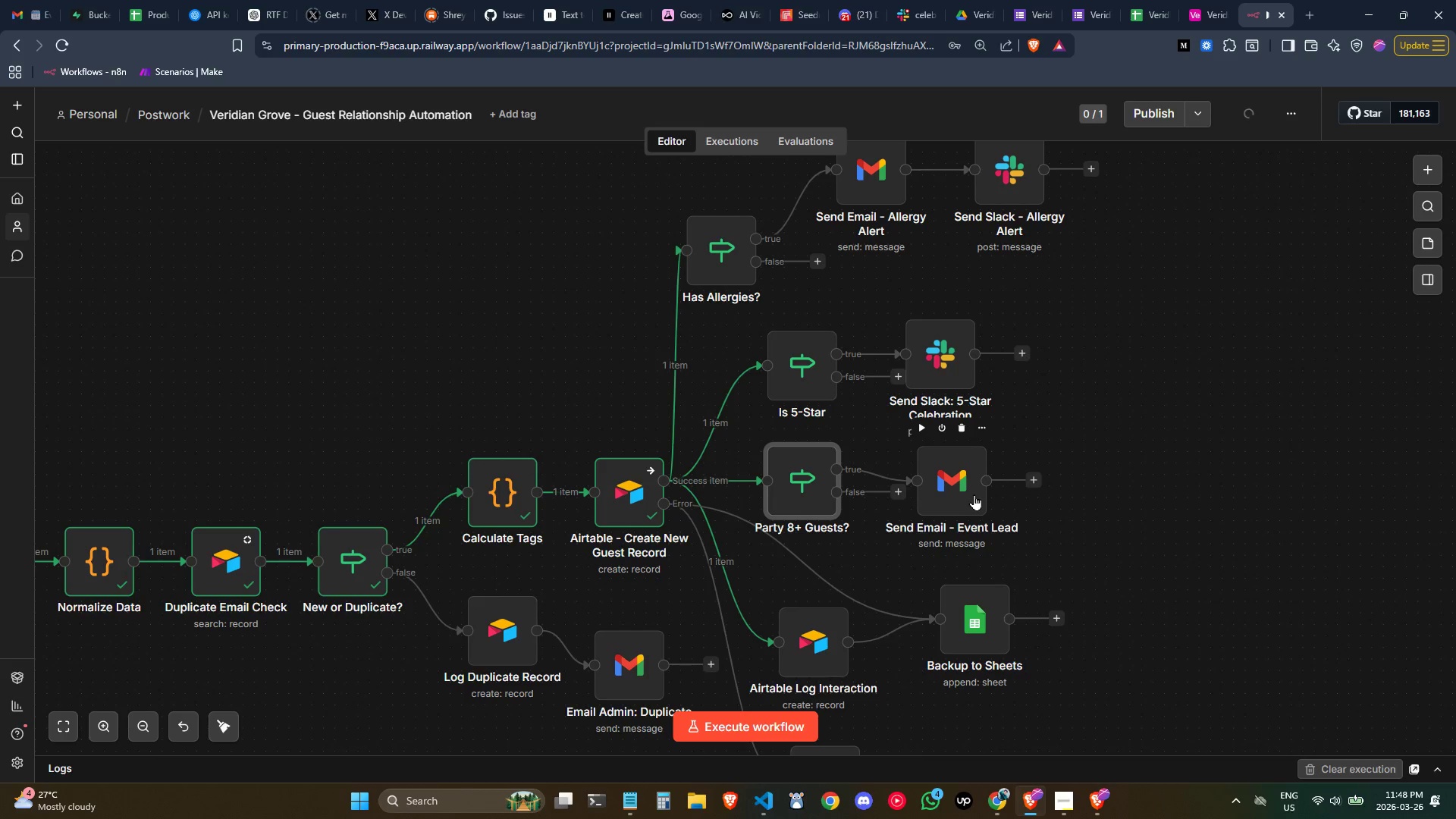 
left_click_drag(start_coordinate=[973, 494], to_coordinate=[965, 474])
 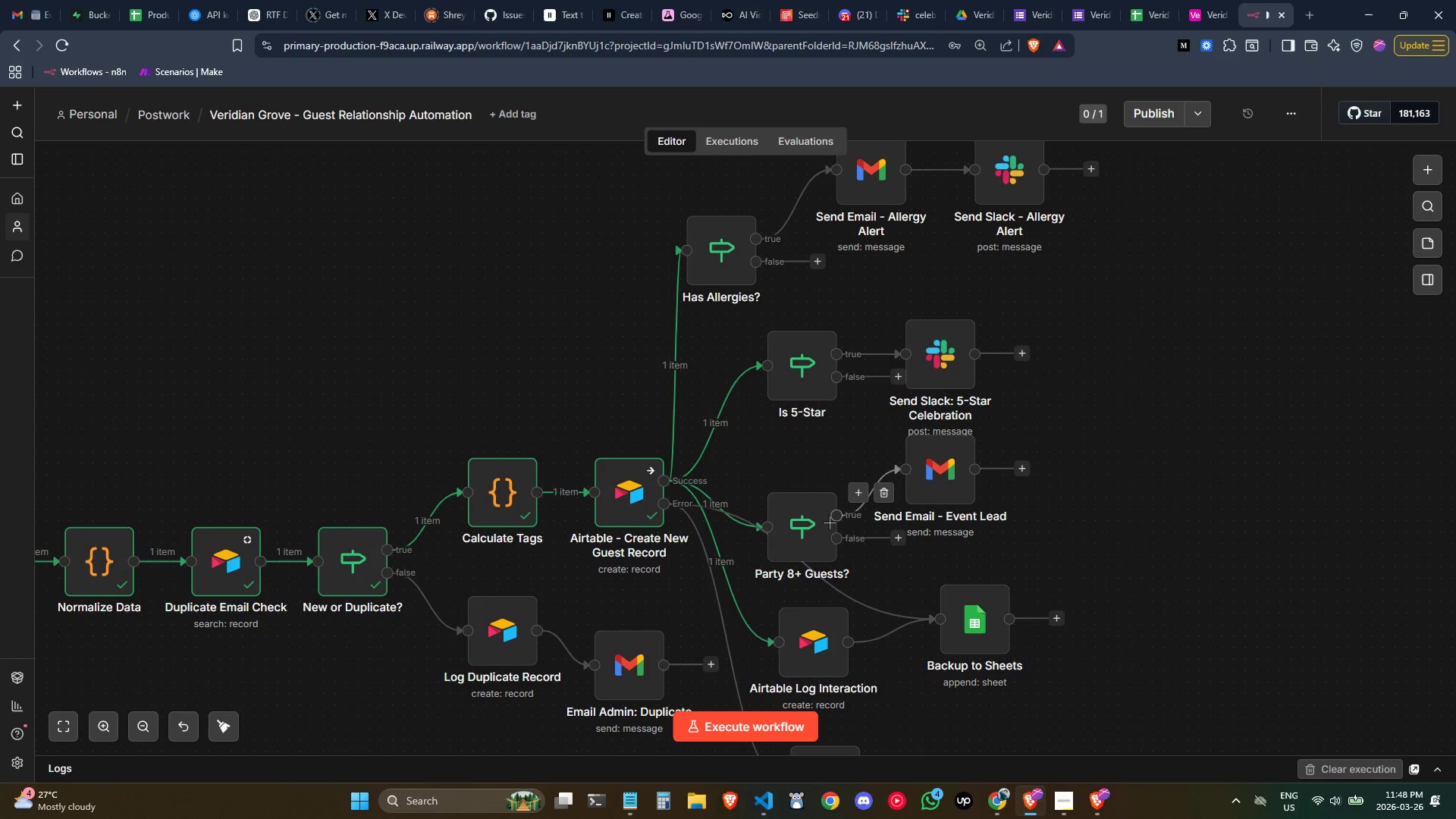 
left_click_drag(start_coordinate=[808, 513], to_coordinate=[808, 463])
 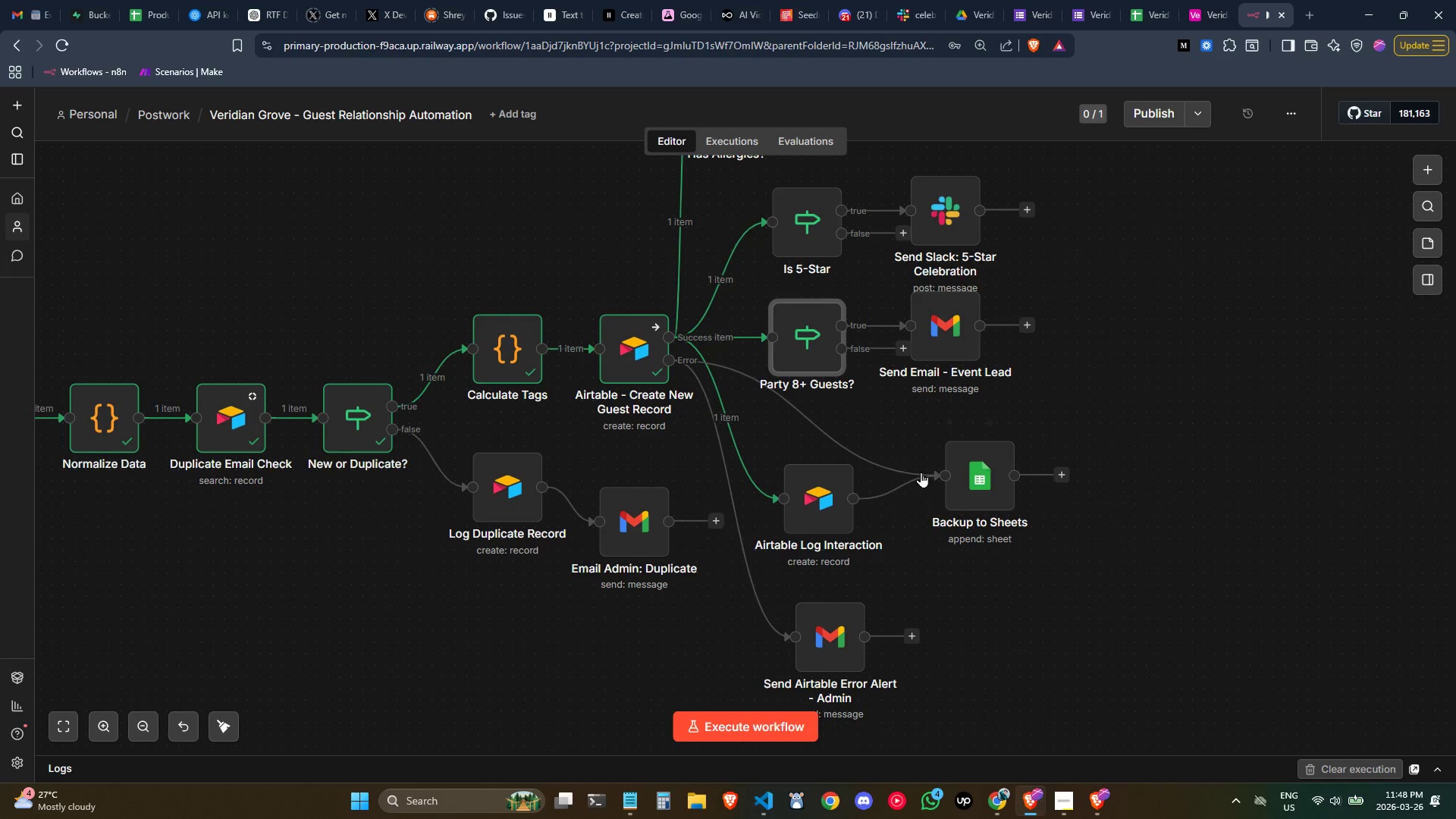 
left_click_drag(start_coordinate=[803, 508], to_coordinate=[797, 456])
 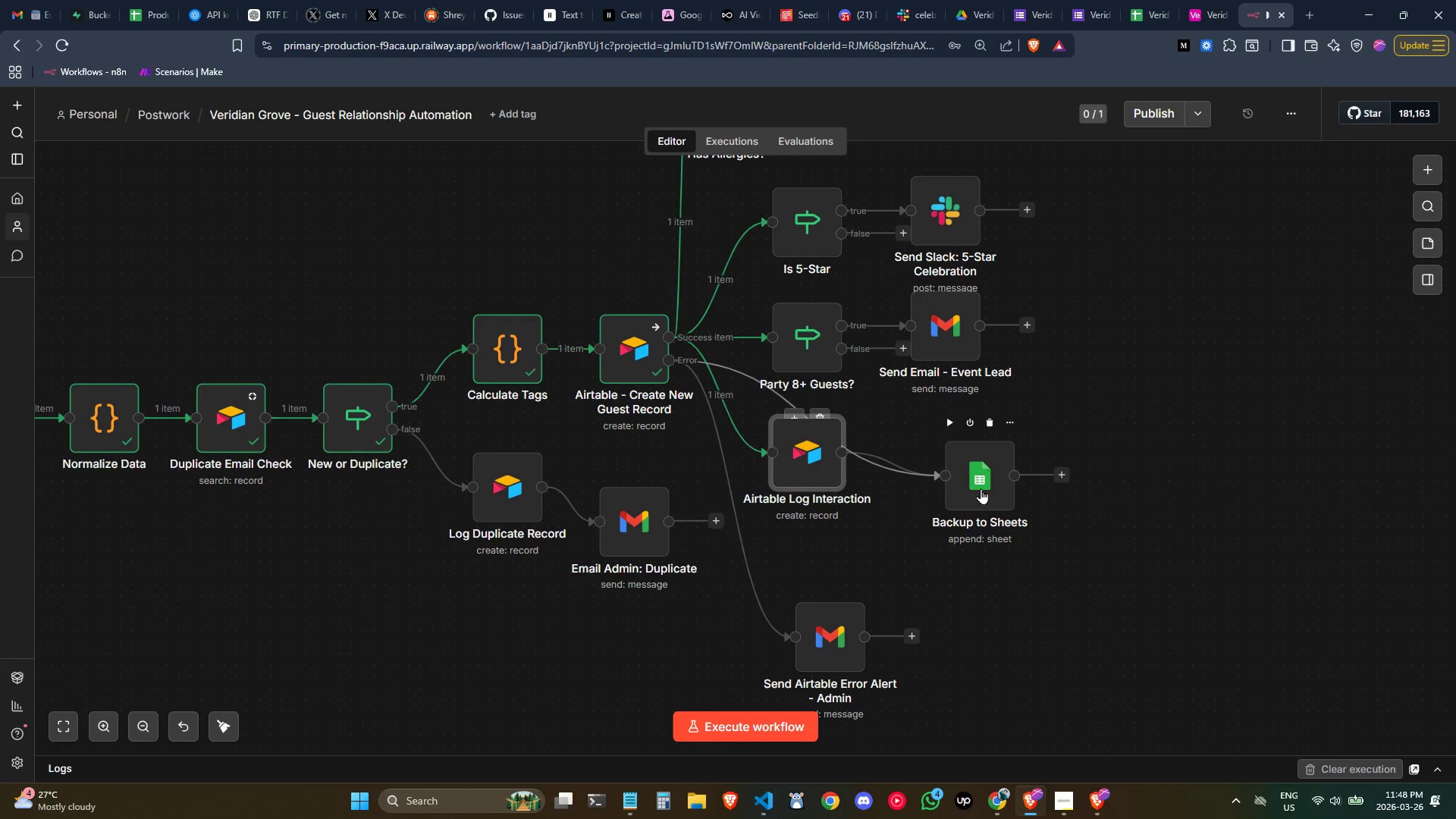 
left_click_drag(start_coordinate=[976, 486], to_coordinate=[938, 464])
 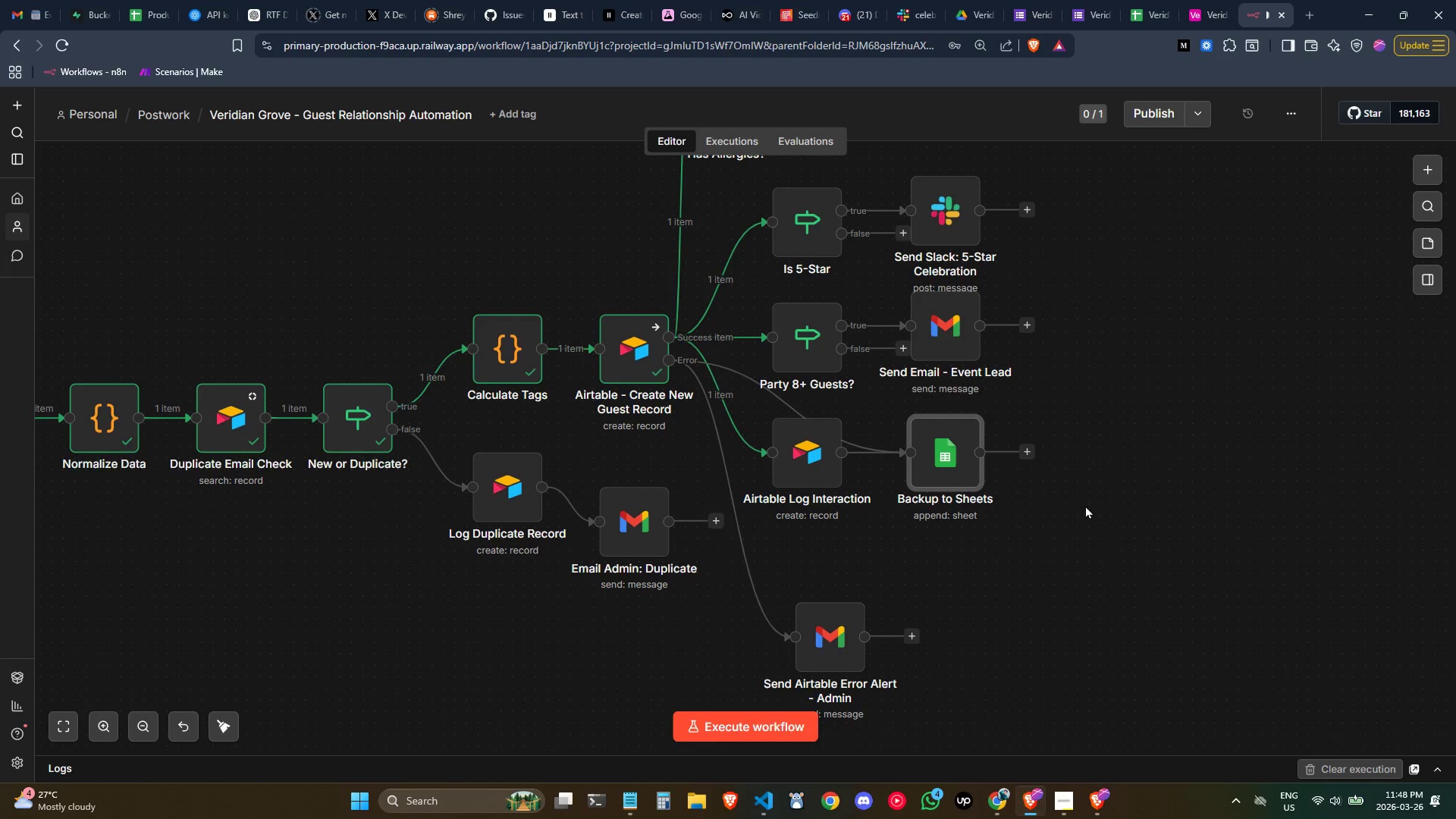 
left_click([1086, 506])
 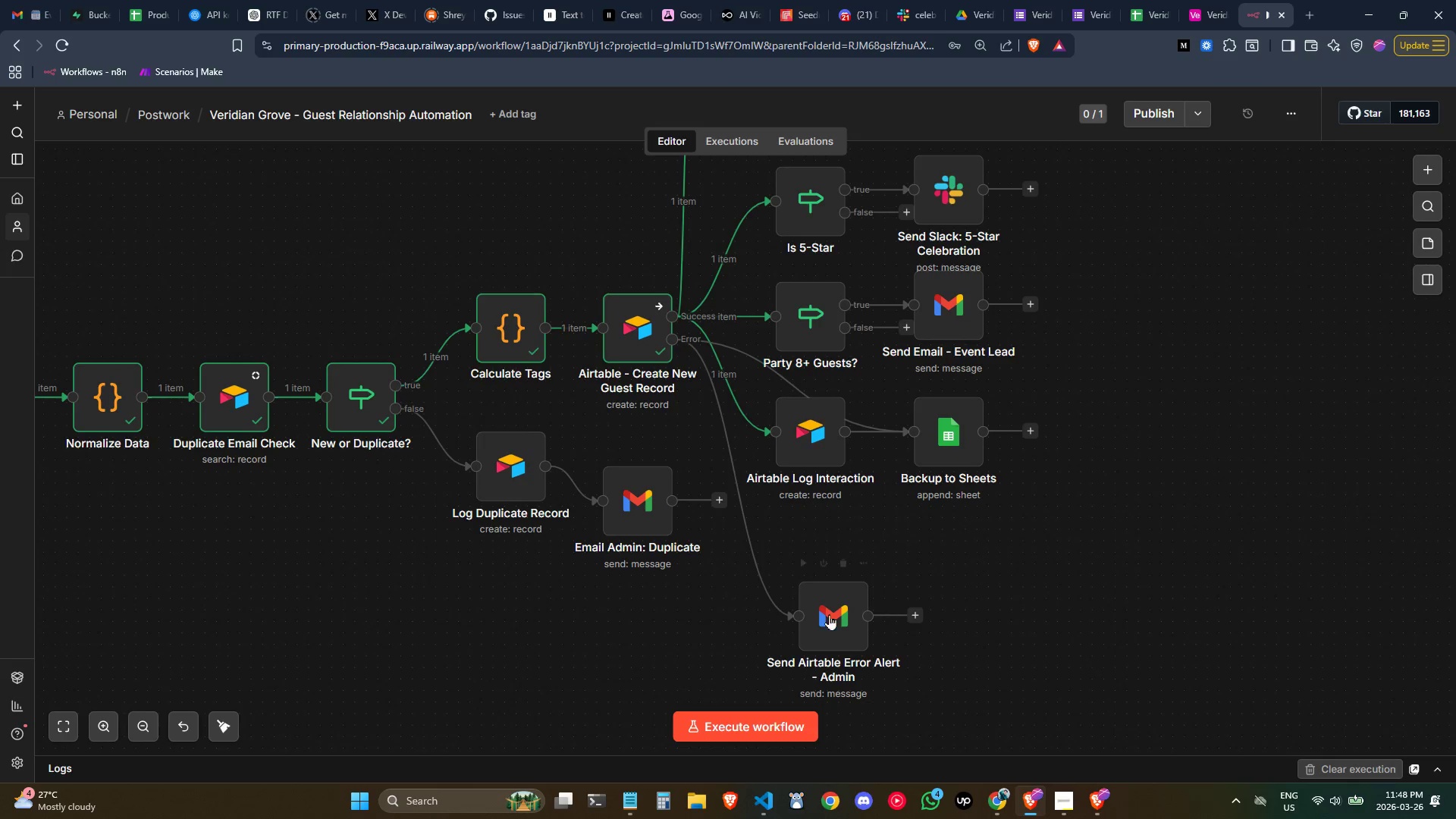 
left_click_drag(start_coordinate=[827, 610], to_coordinate=[808, 547])
 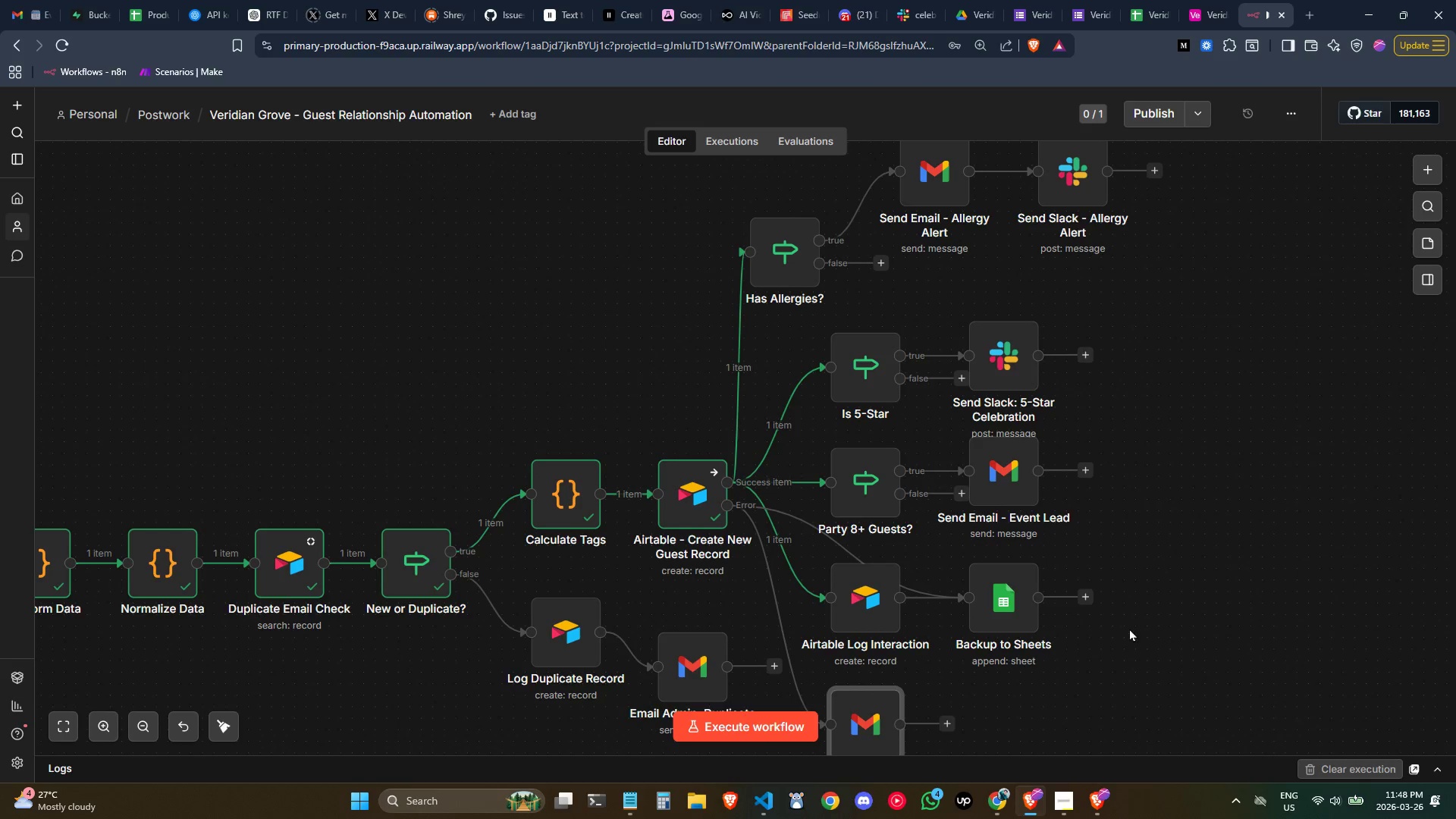 
scroll: coordinate [1130, 596], scroll_direction: none, amount: 0.0
 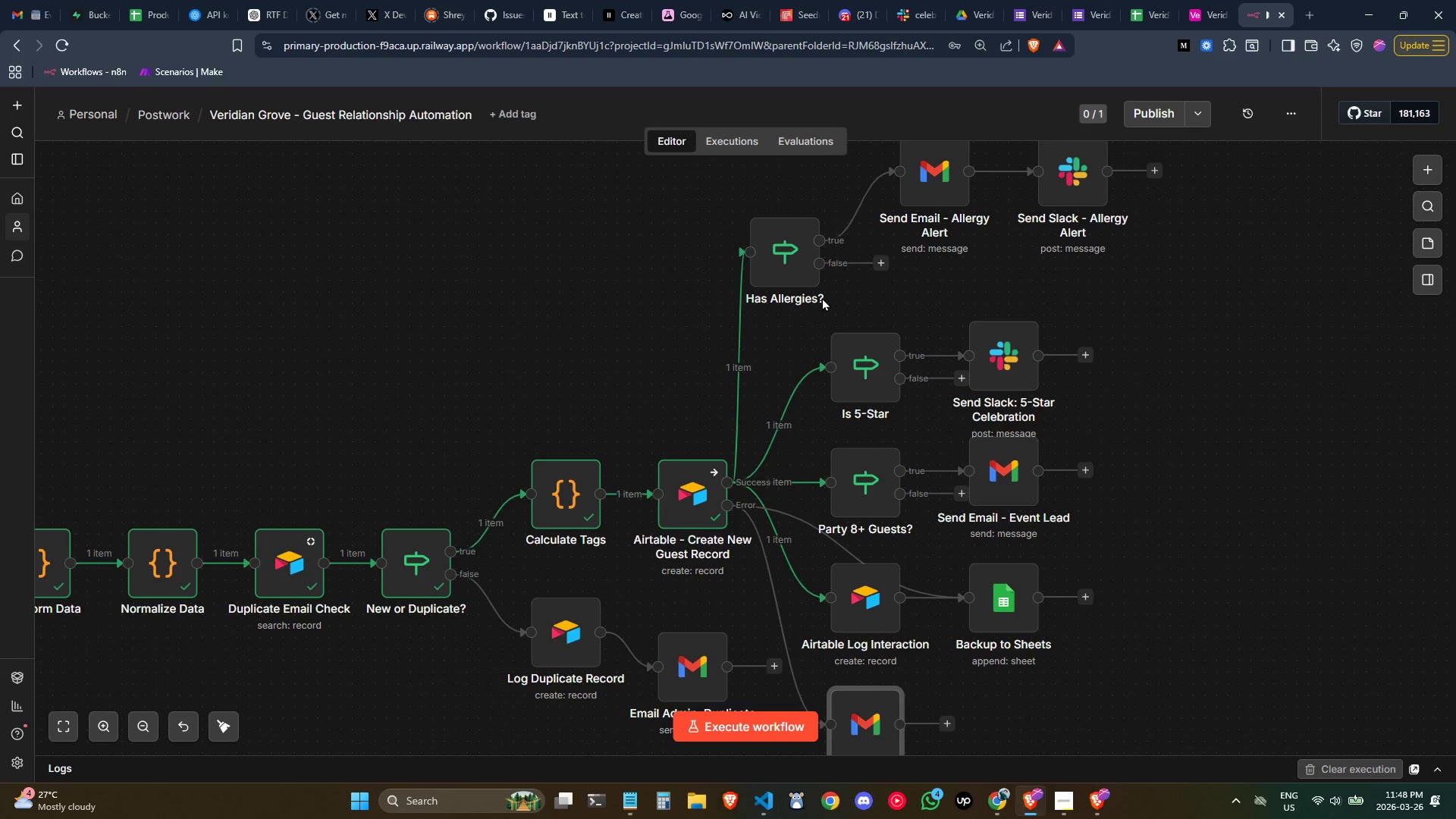 
left_click_drag(start_coordinate=[775, 254], to_coordinate=[776, 268])
 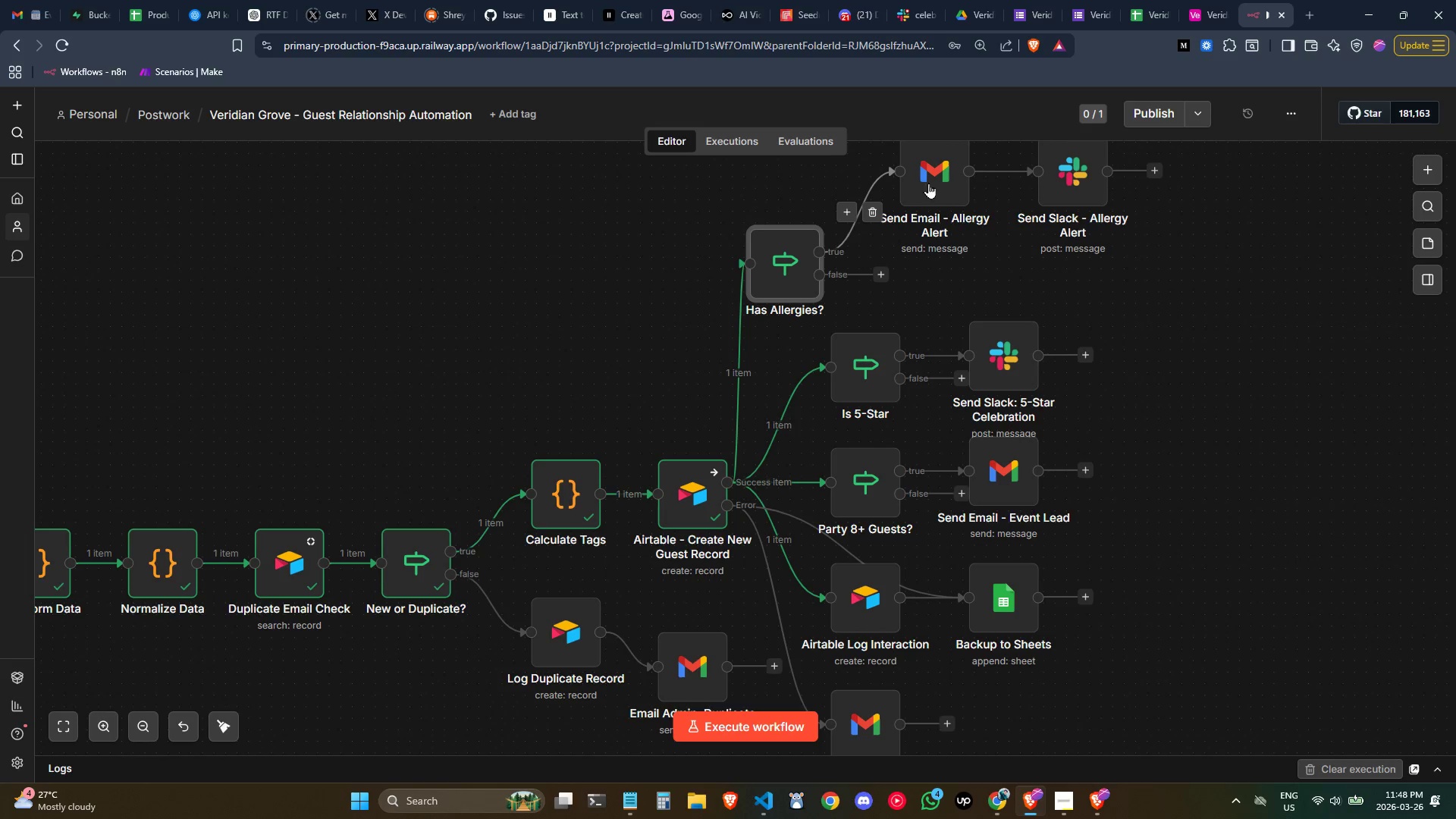 
left_click_drag(start_coordinate=[934, 183], to_coordinate=[931, 200])
 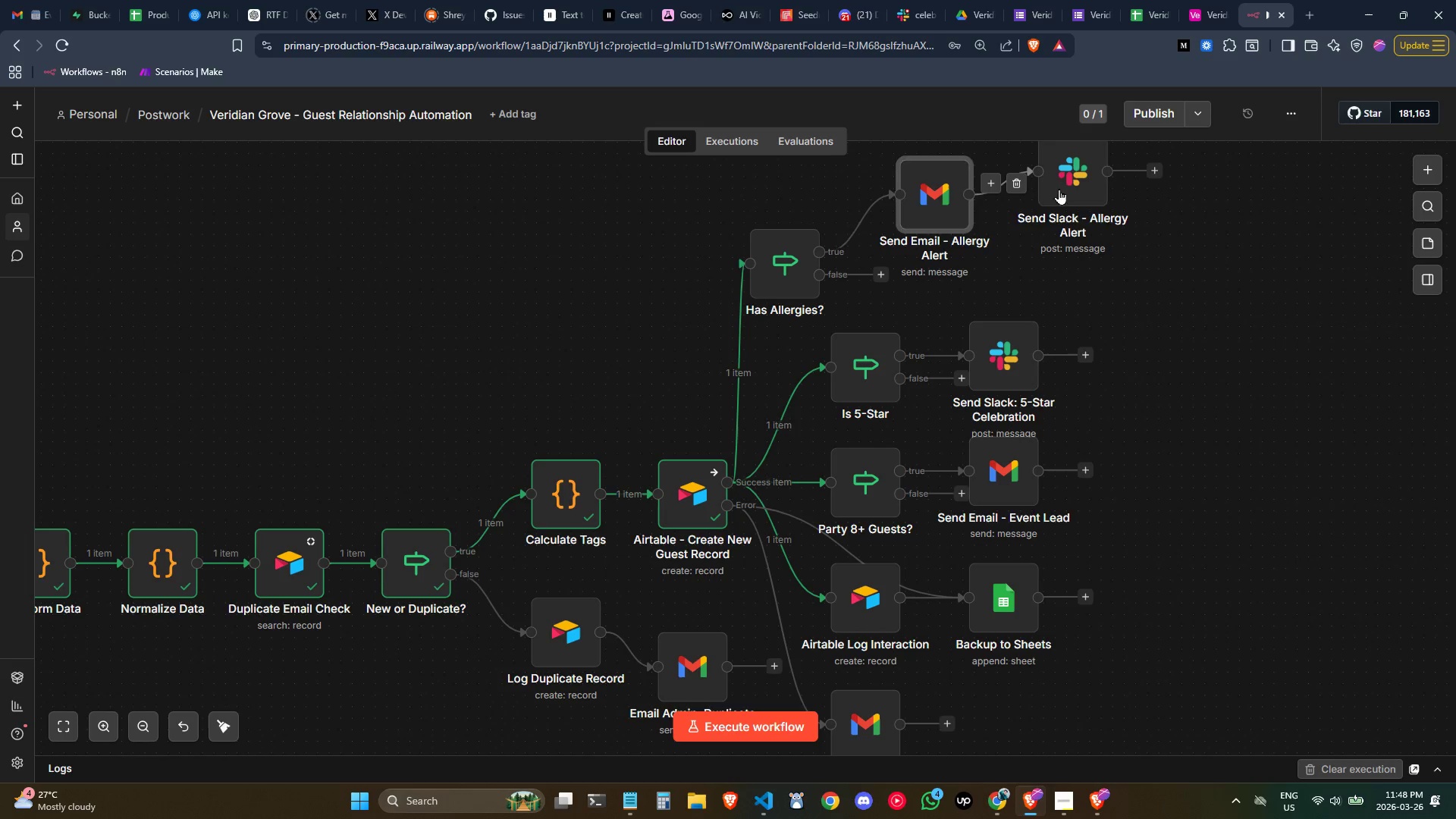 
left_click_drag(start_coordinate=[1059, 189], to_coordinate=[1045, 218])
 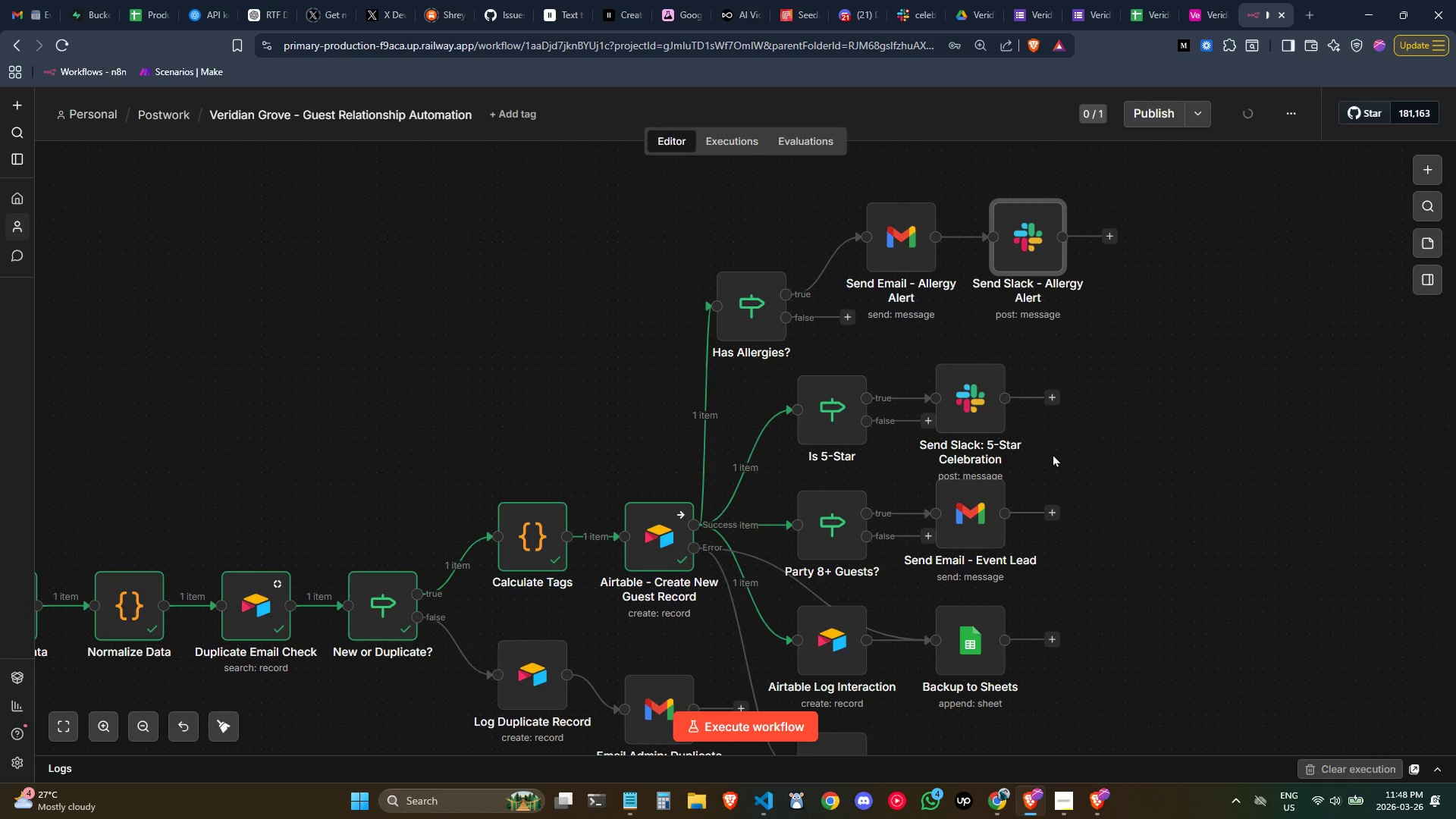 
double_click([748, 322])
 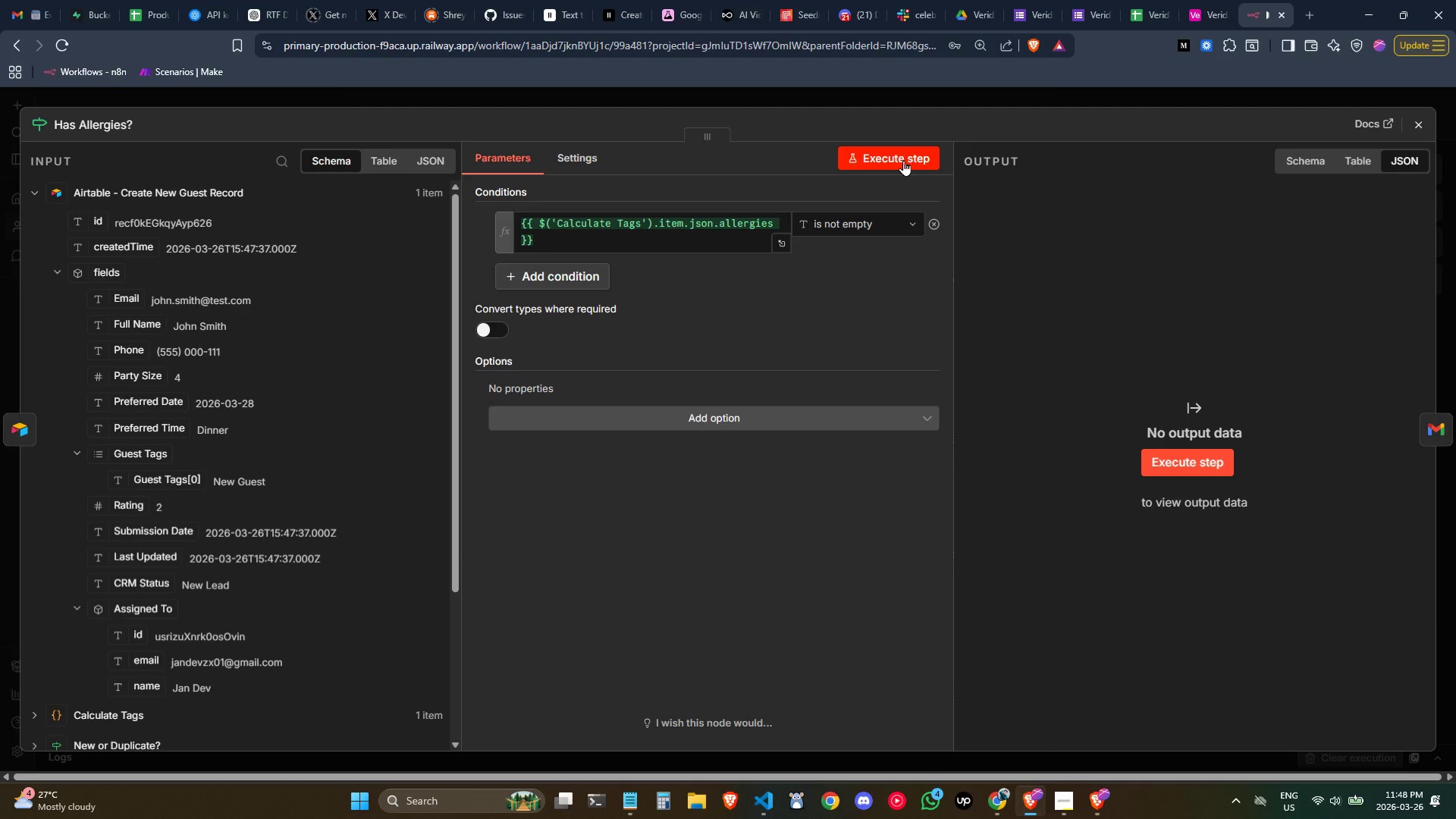 
left_click([903, 160])
 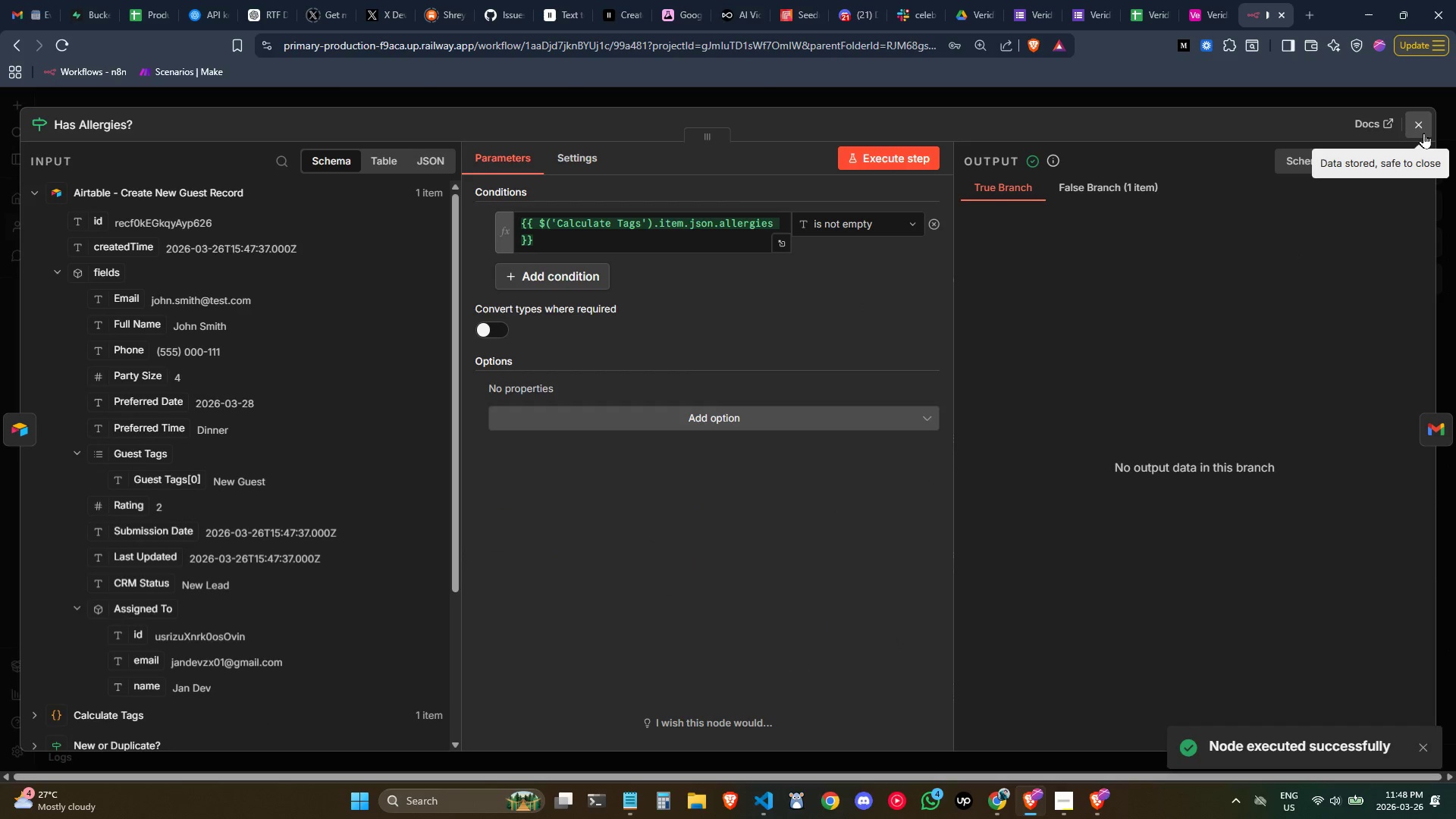 
wait(6.41)
 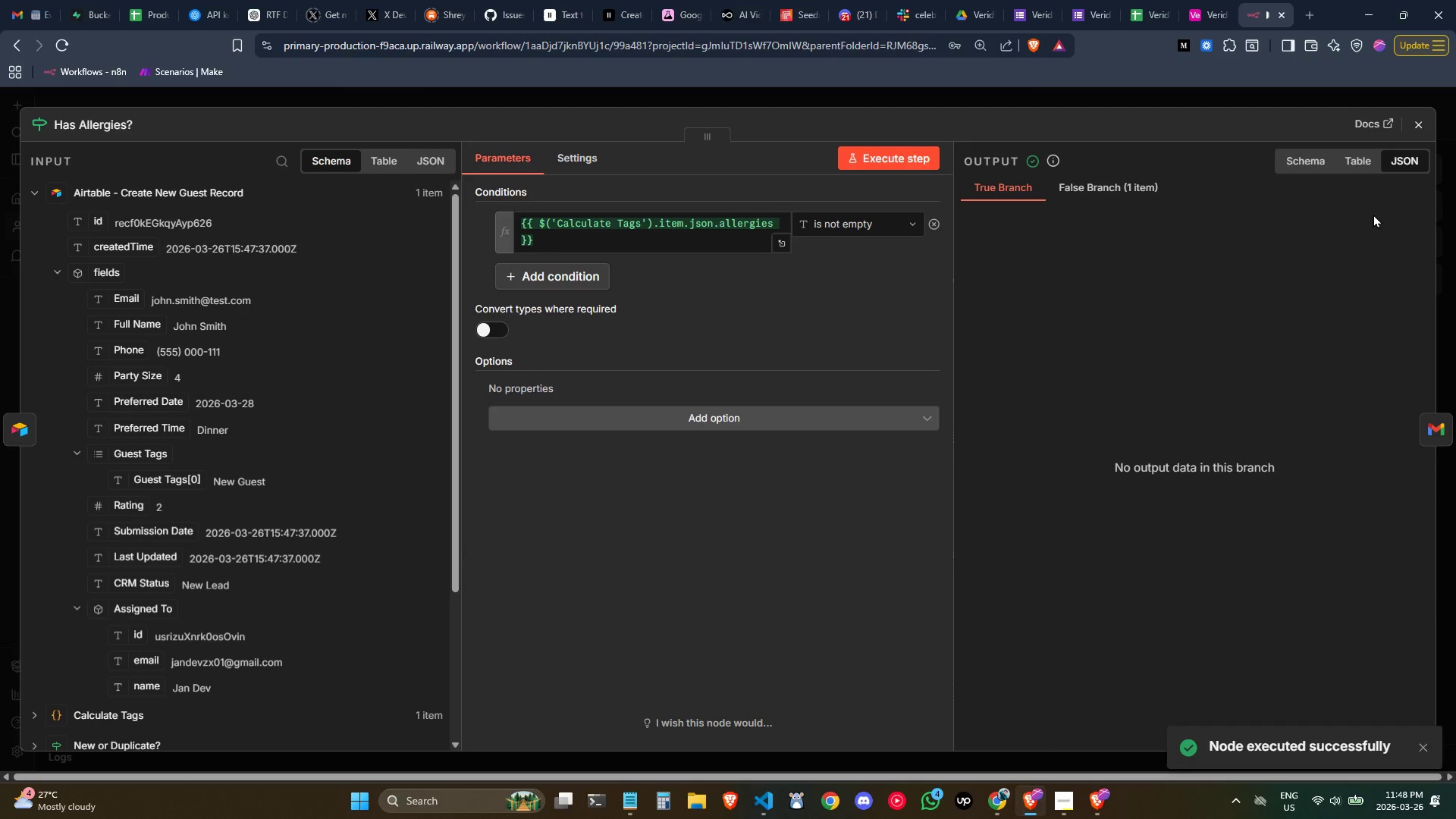 
left_click([1423, 133])
 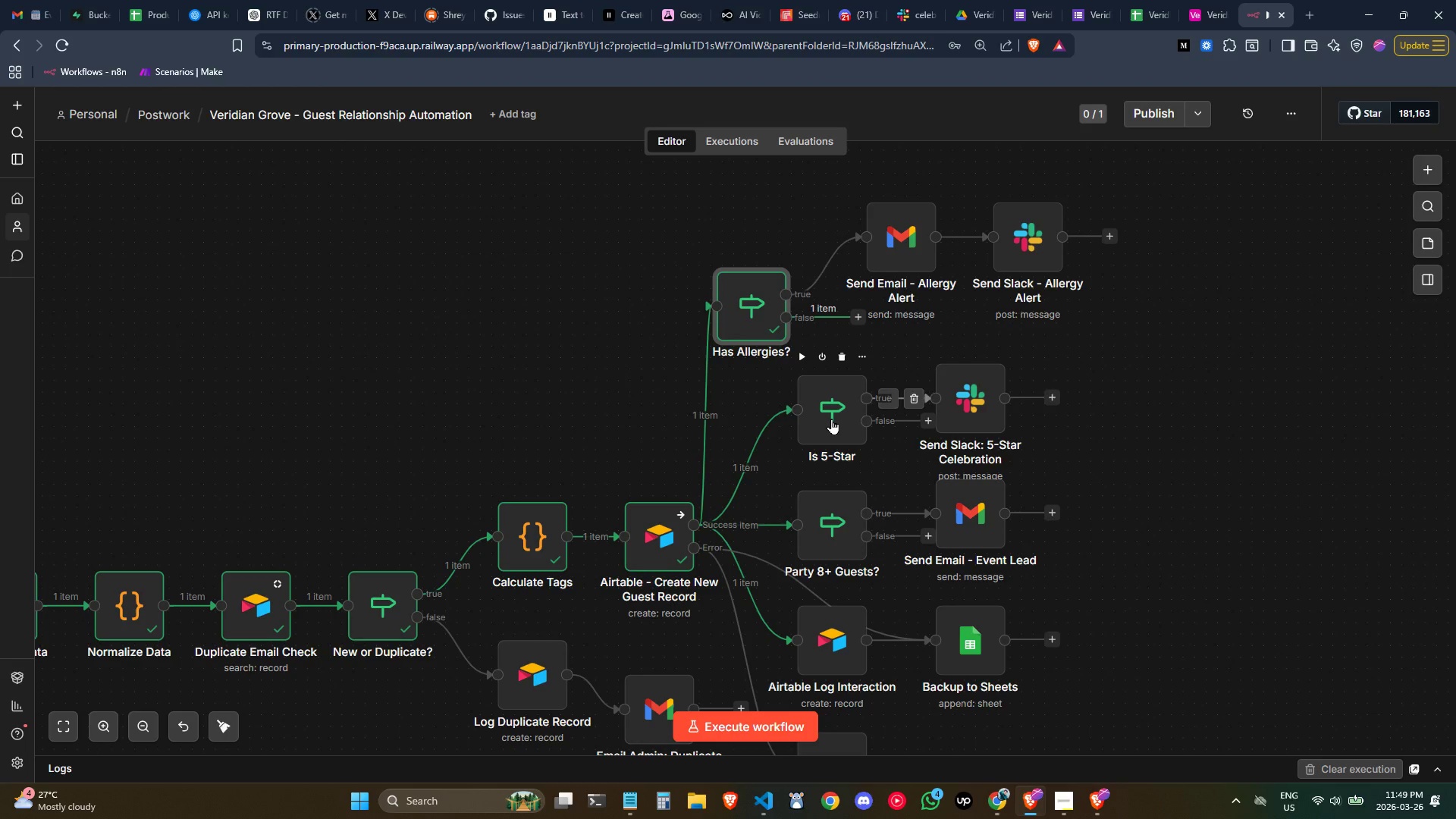 
double_click([831, 419])
 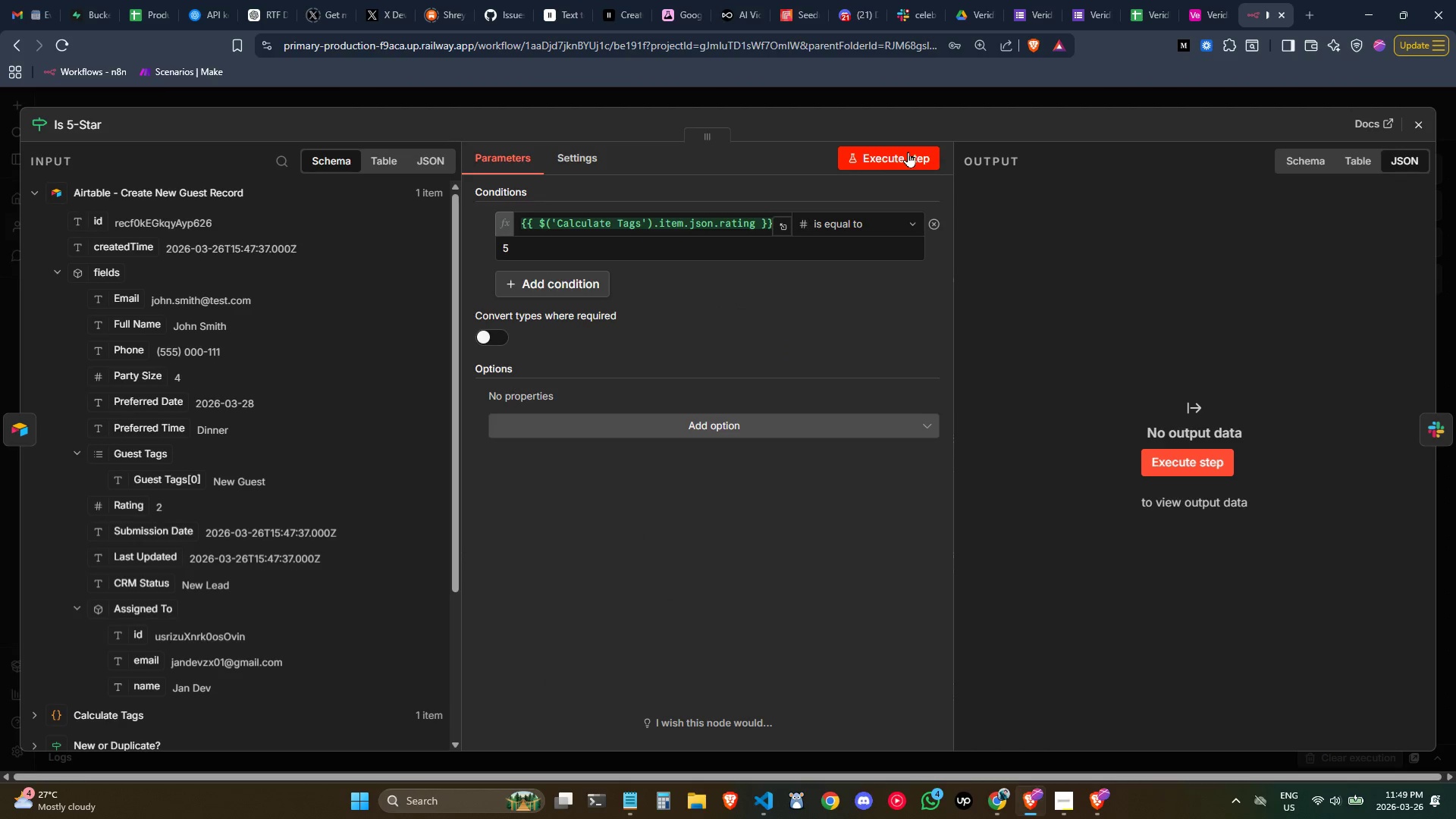 
left_click([907, 162])
 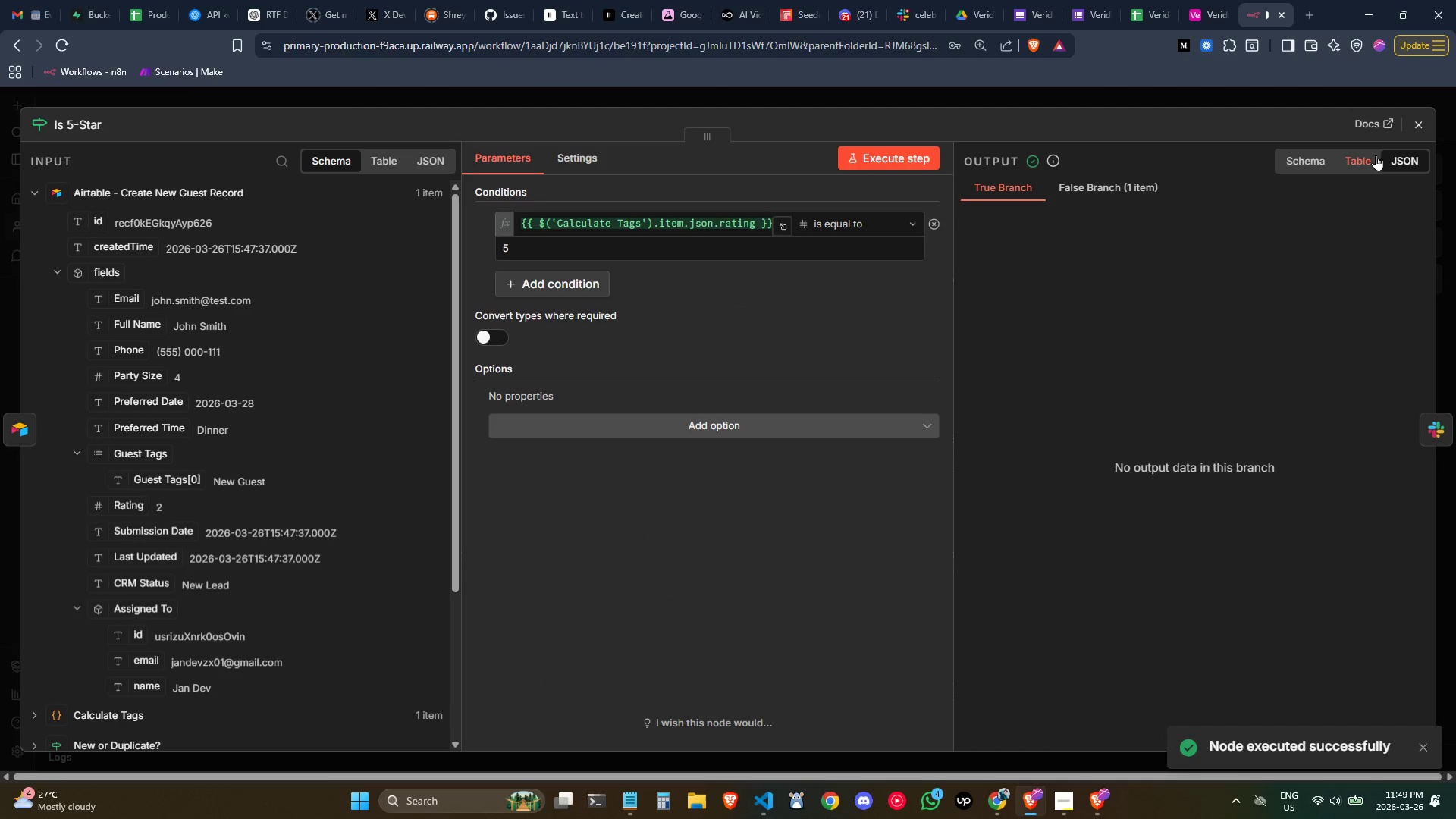 
left_click([1408, 130])
 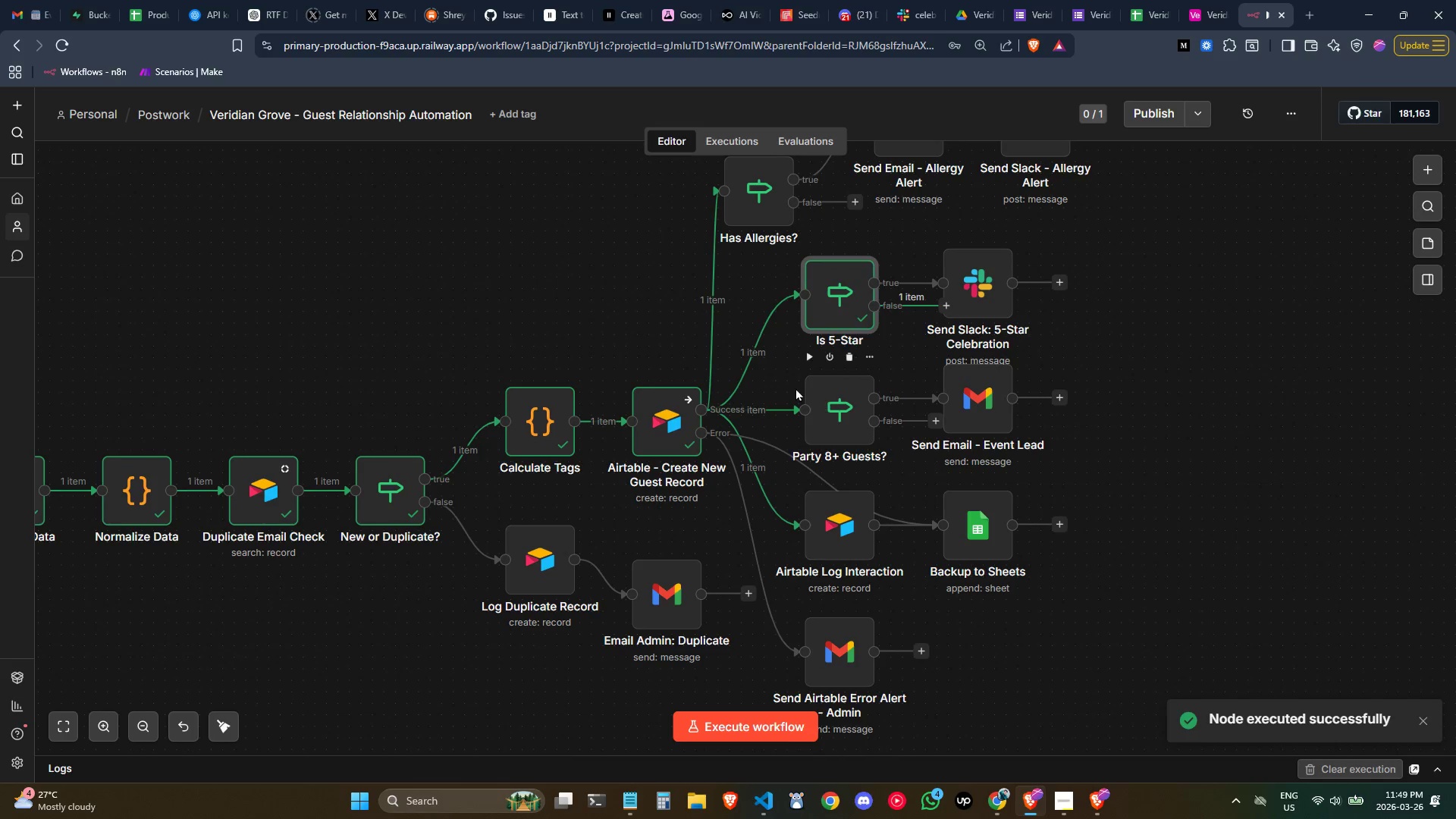 
double_click([833, 404])
 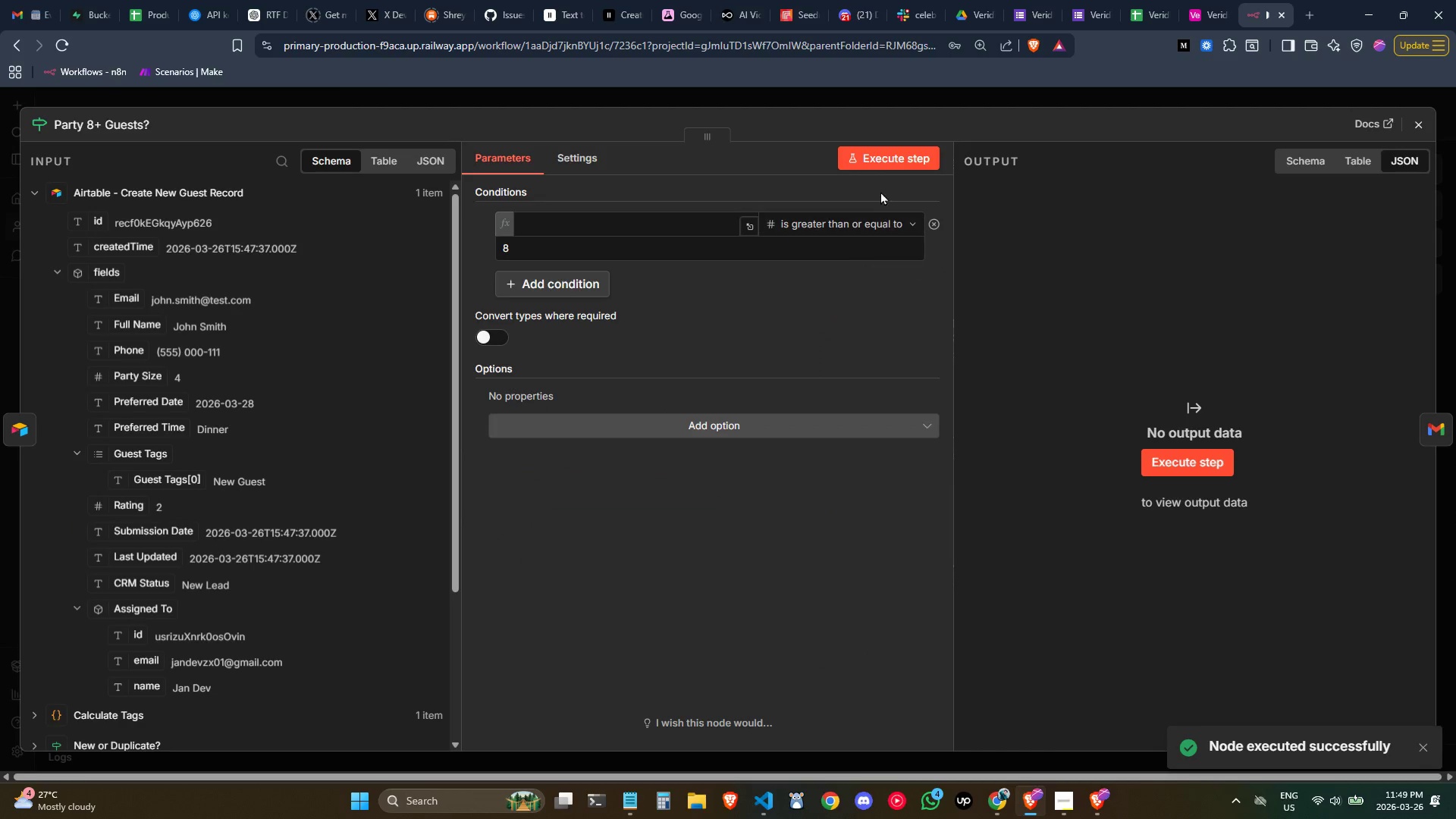 
left_click([877, 153])
 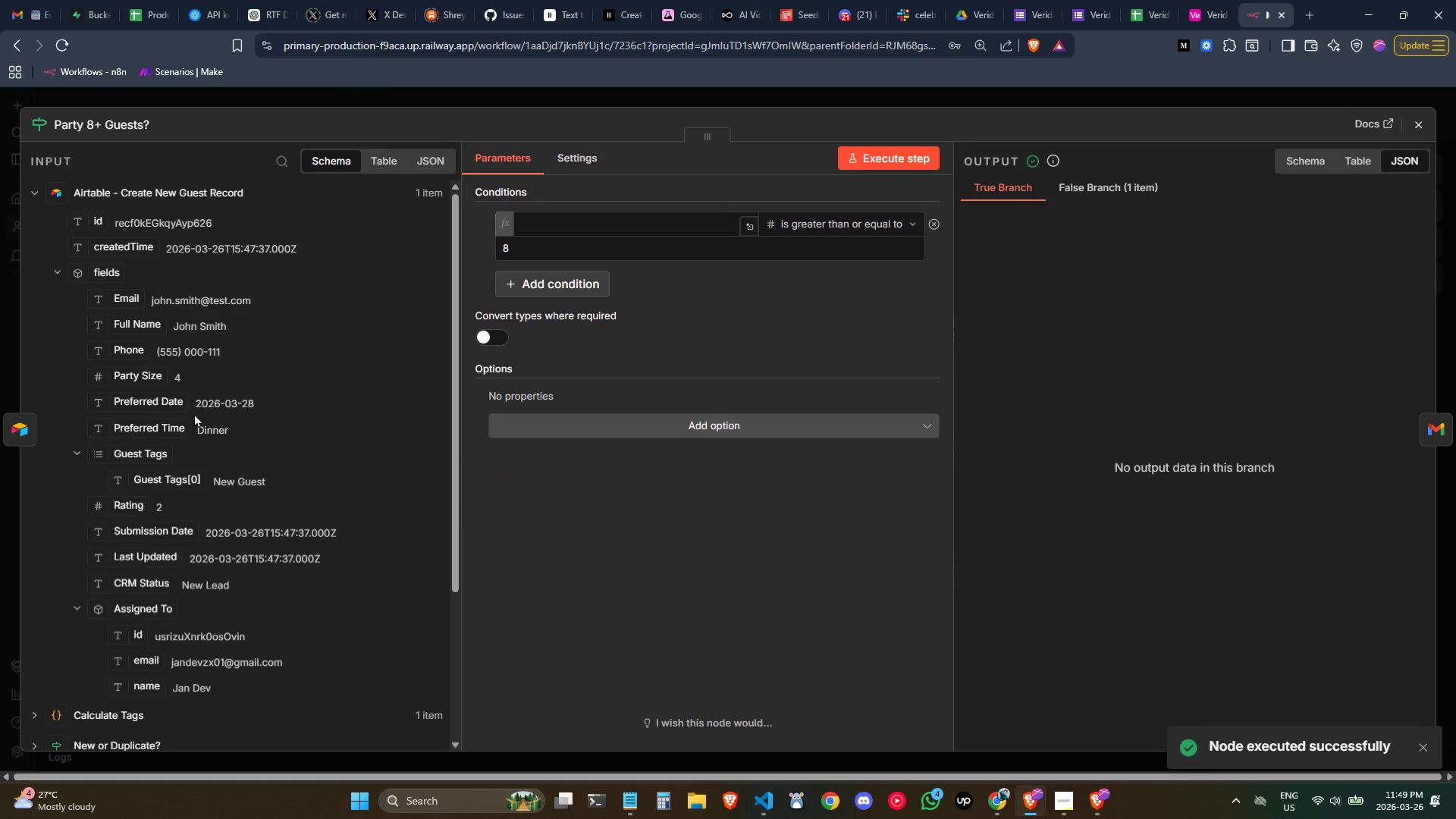 
scroll: coordinate [262, 406], scroll_direction: down, amount: 1.0
 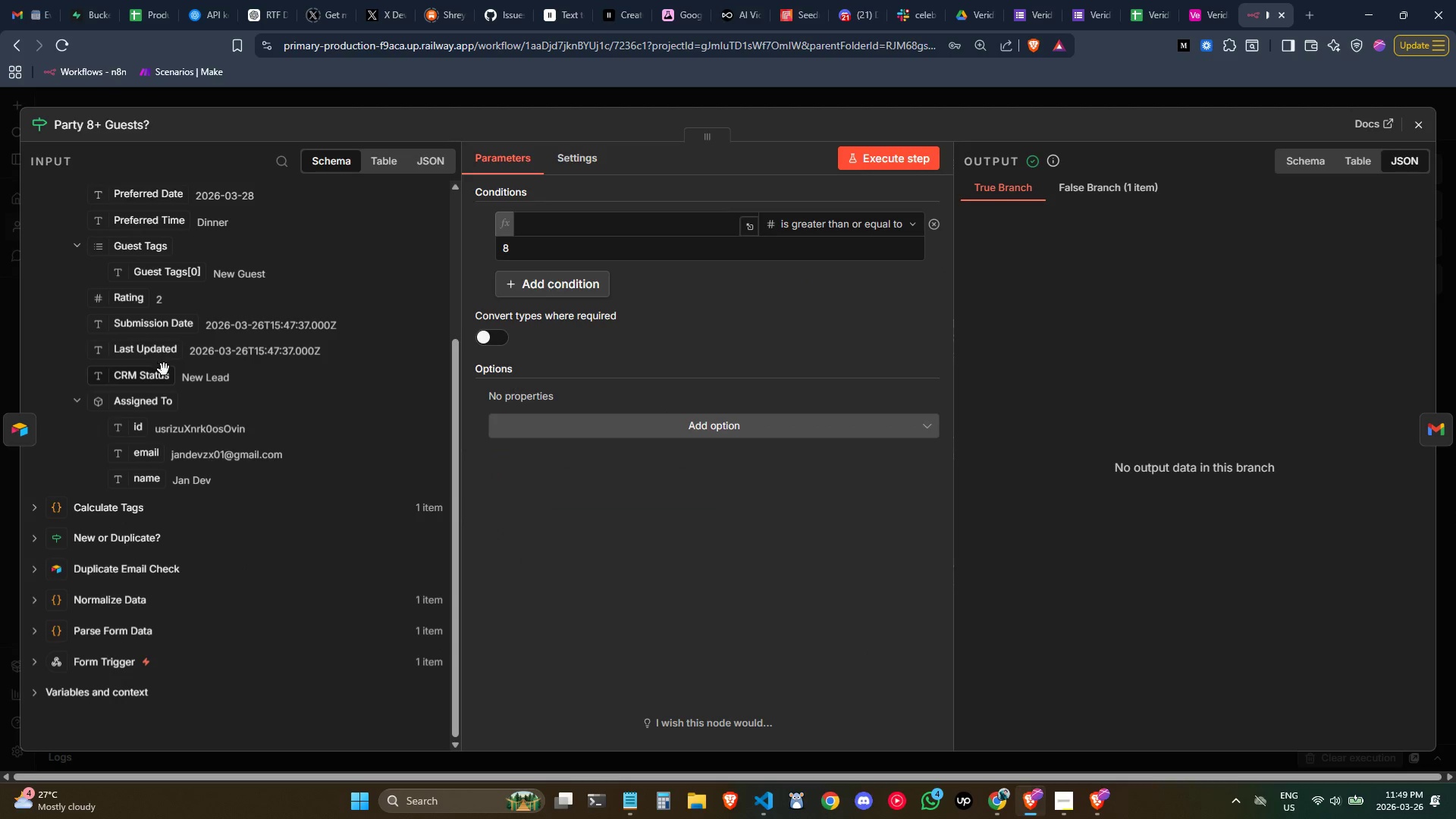 
scroll: coordinate [197, 374], scroll_direction: up, amount: 1.0
 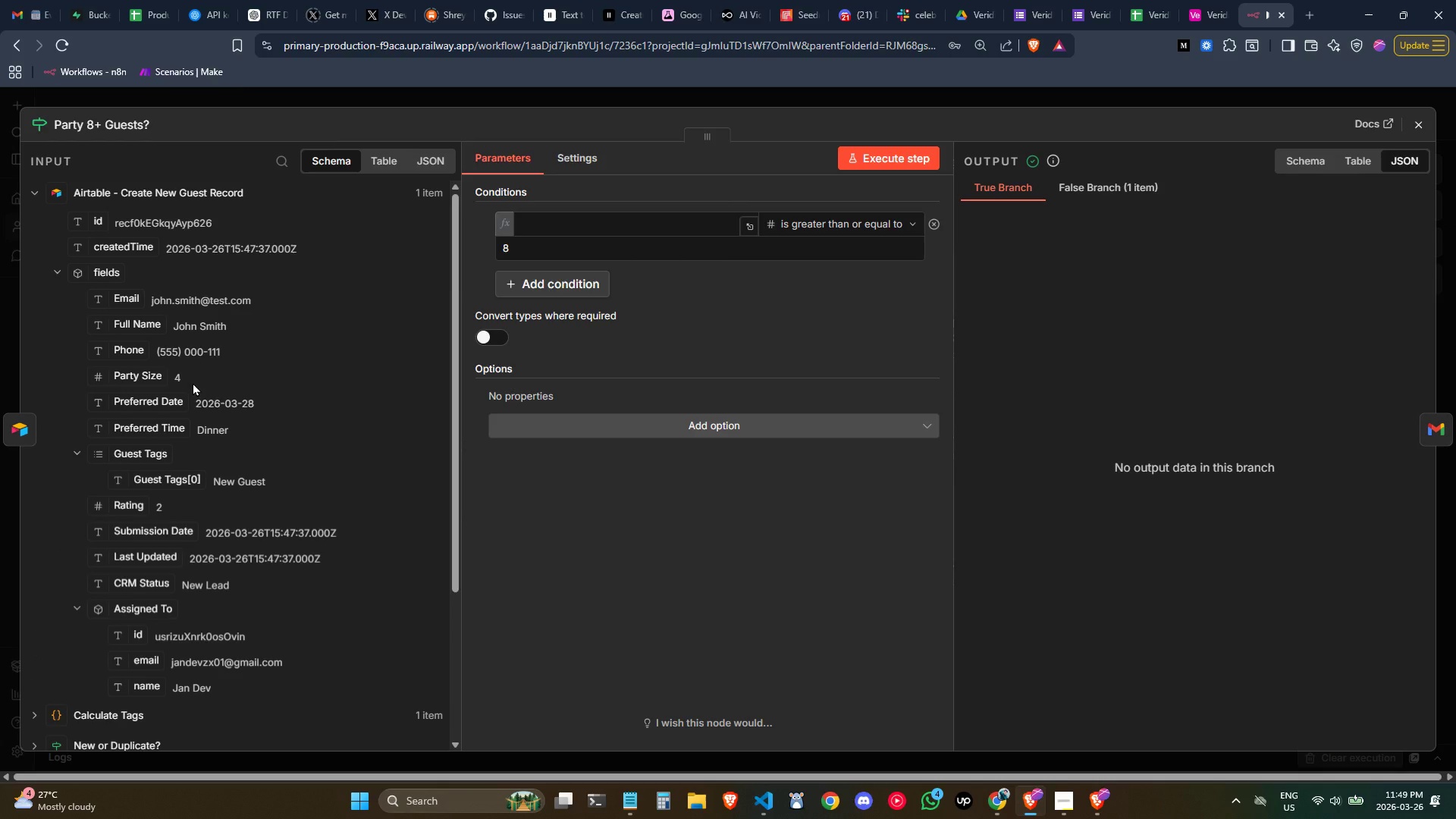 
scroll: coordinate [193, 382], scroll_direction: down, amount: 1.0
 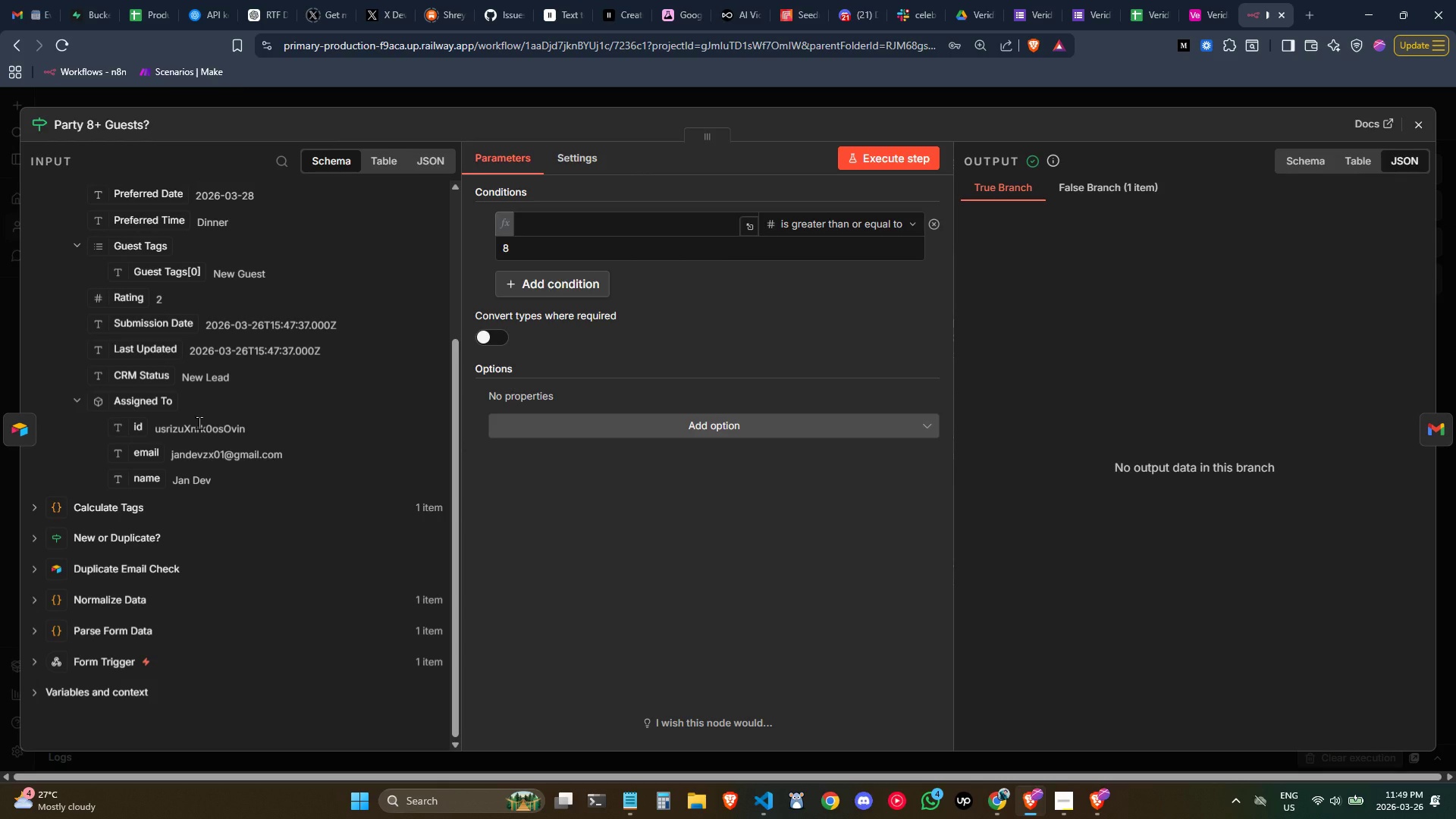 
scroll: coordinate [199, 422], scroll_direction: up, amount: 1.0
 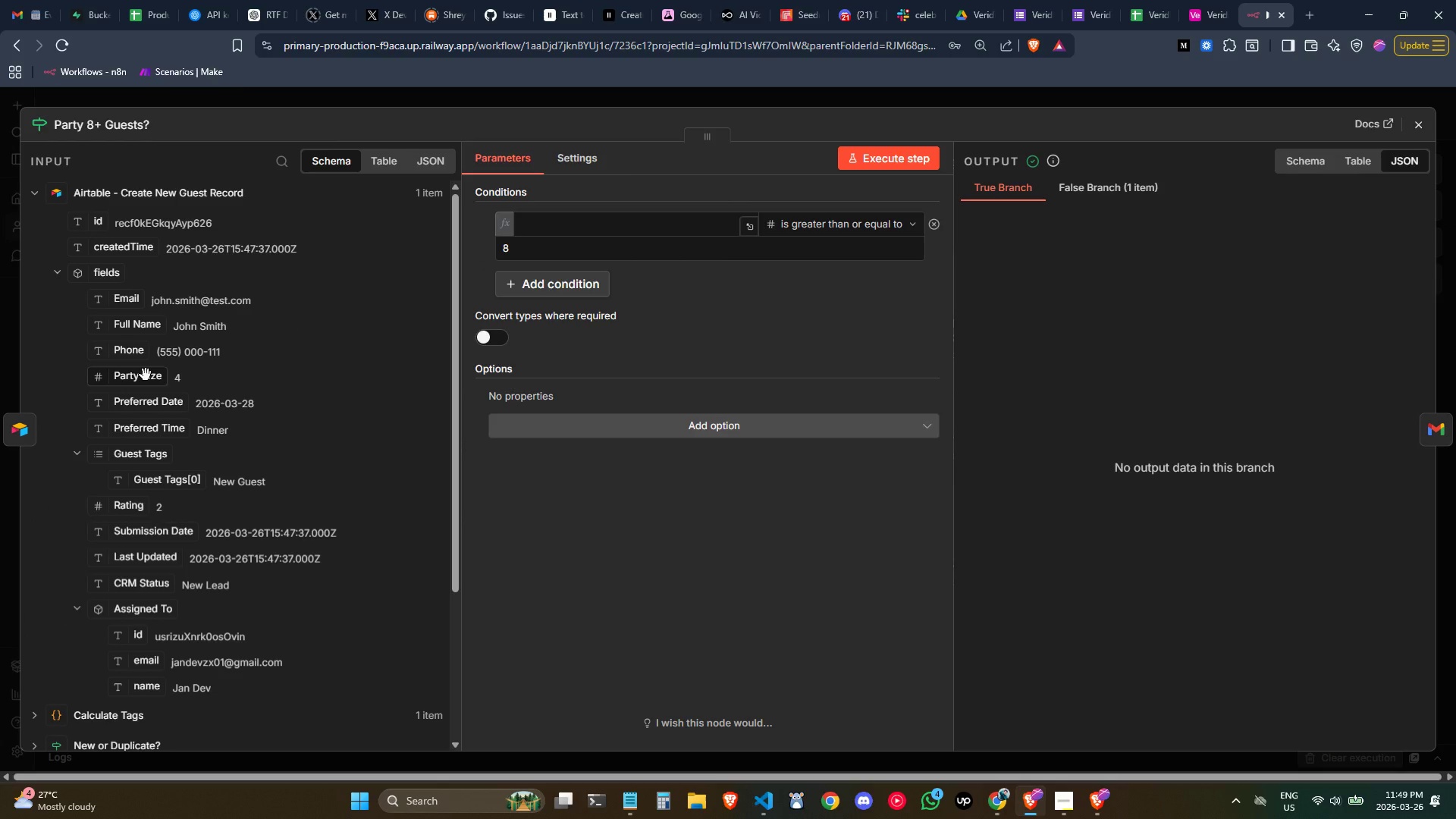 
left_click_drag(start_coordinate=[149, 379], to_coordinate=[671, 227])
 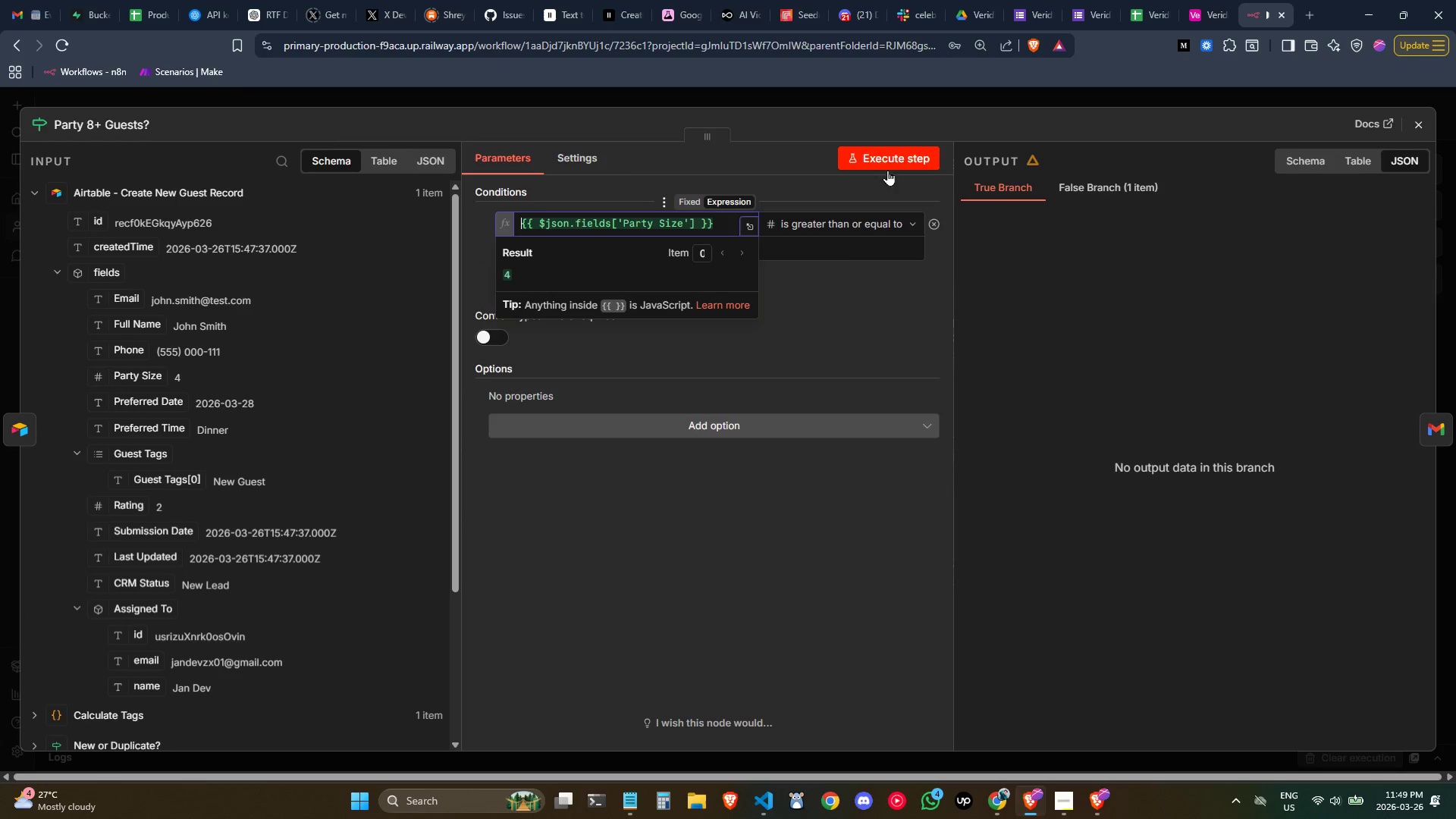 
left_click([870, 305])
 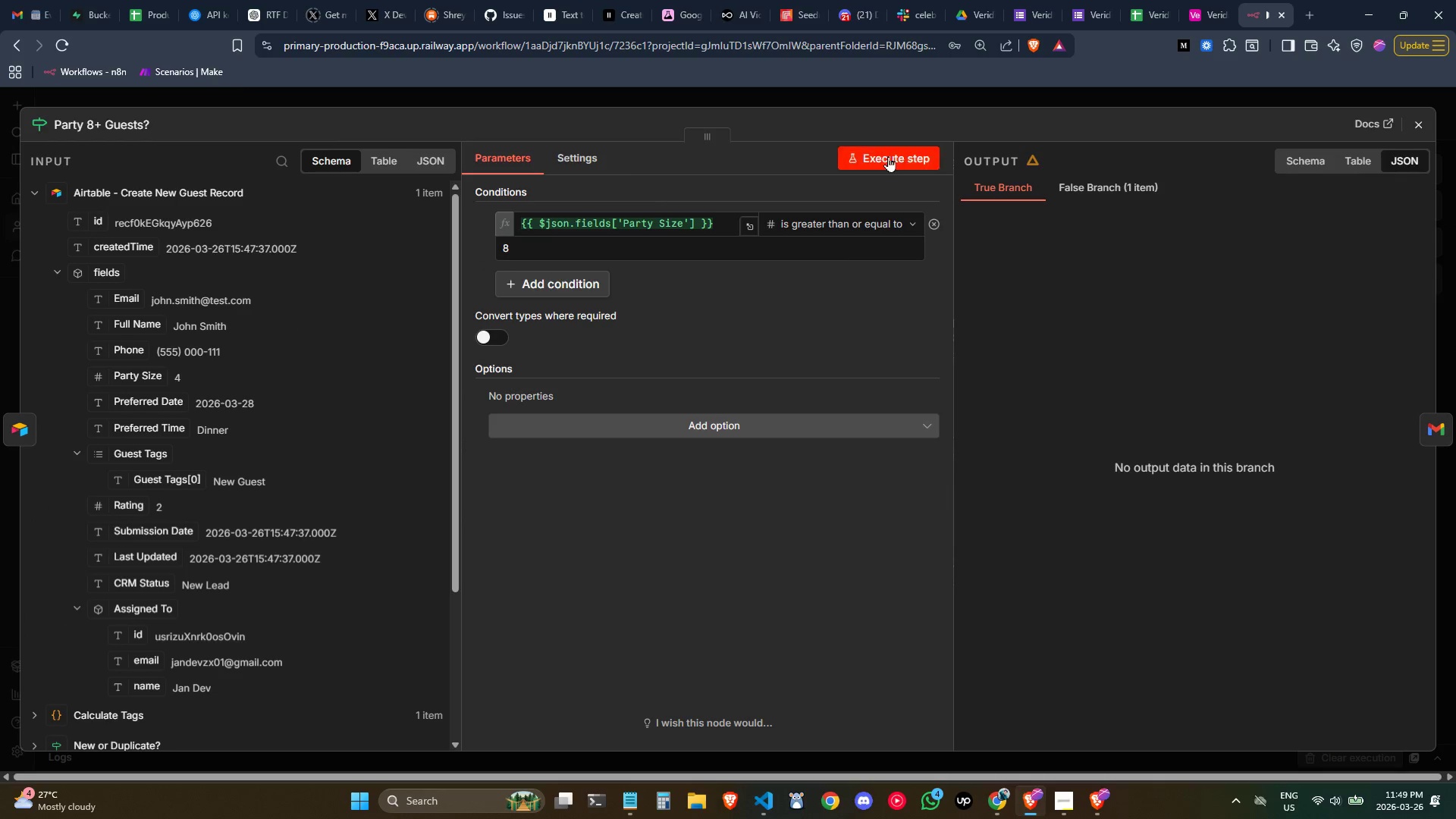 
left_click([886, 152])
 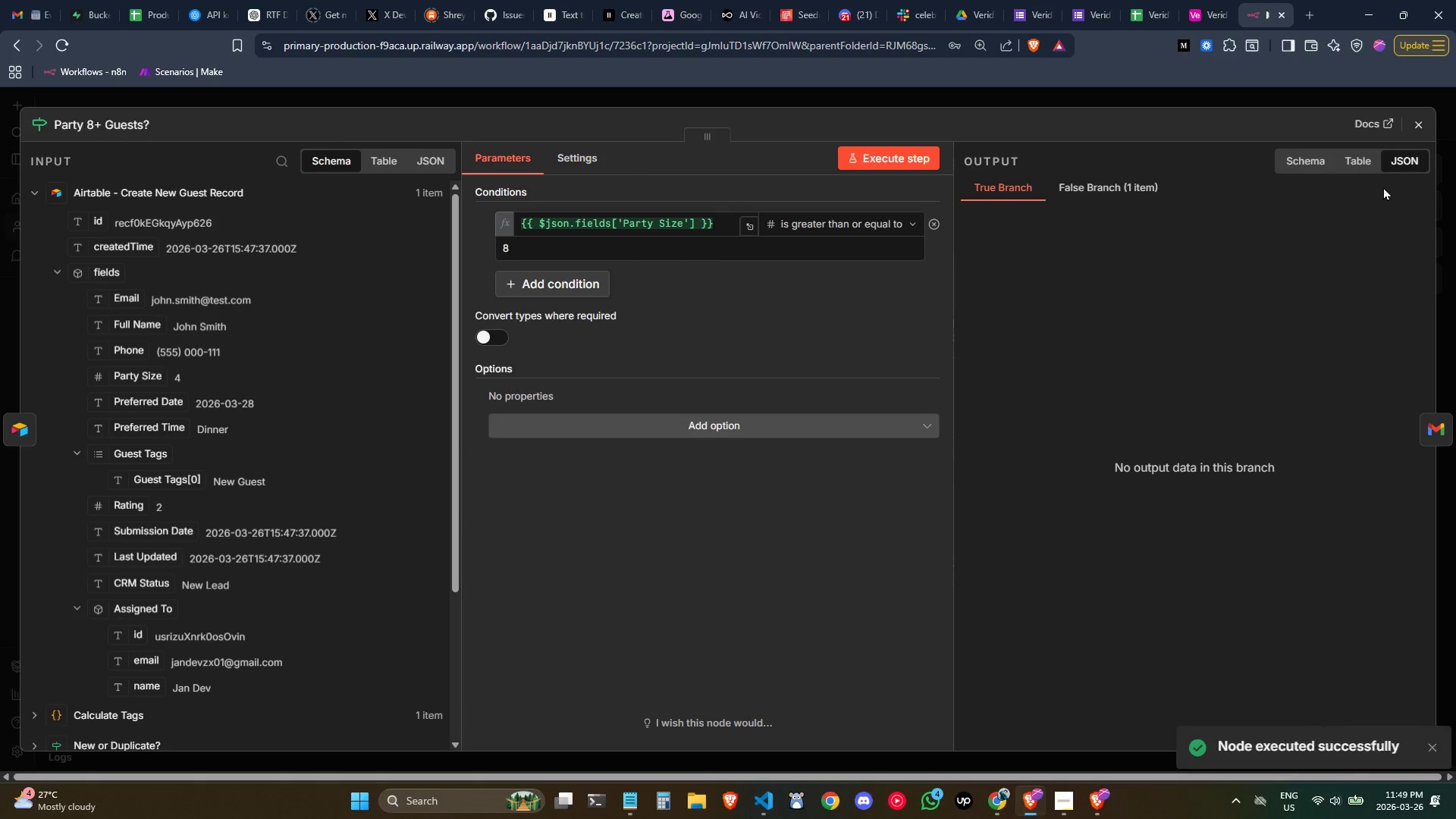 
left_click([1418, 131])
 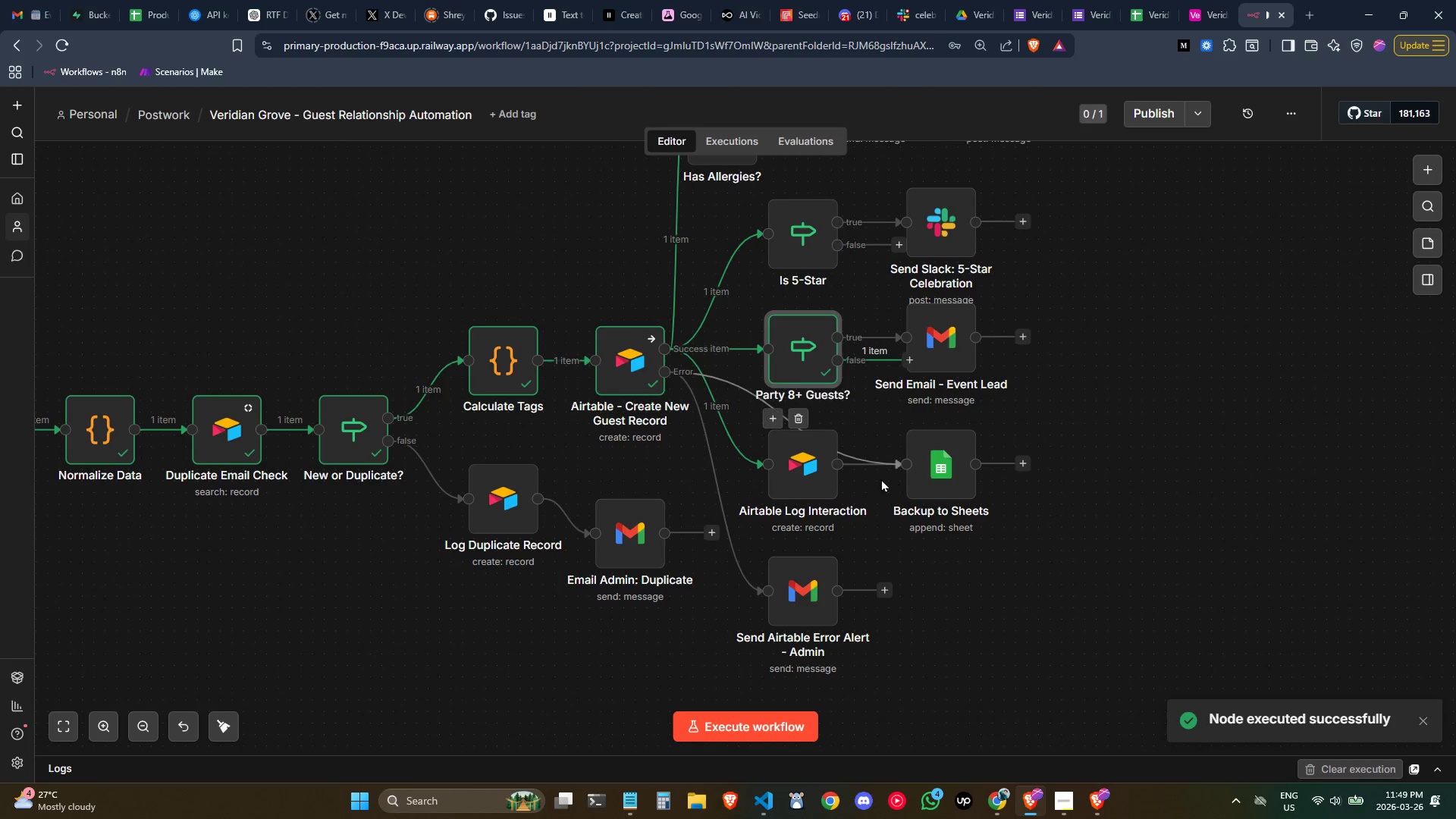 
double_click([813, 464])
 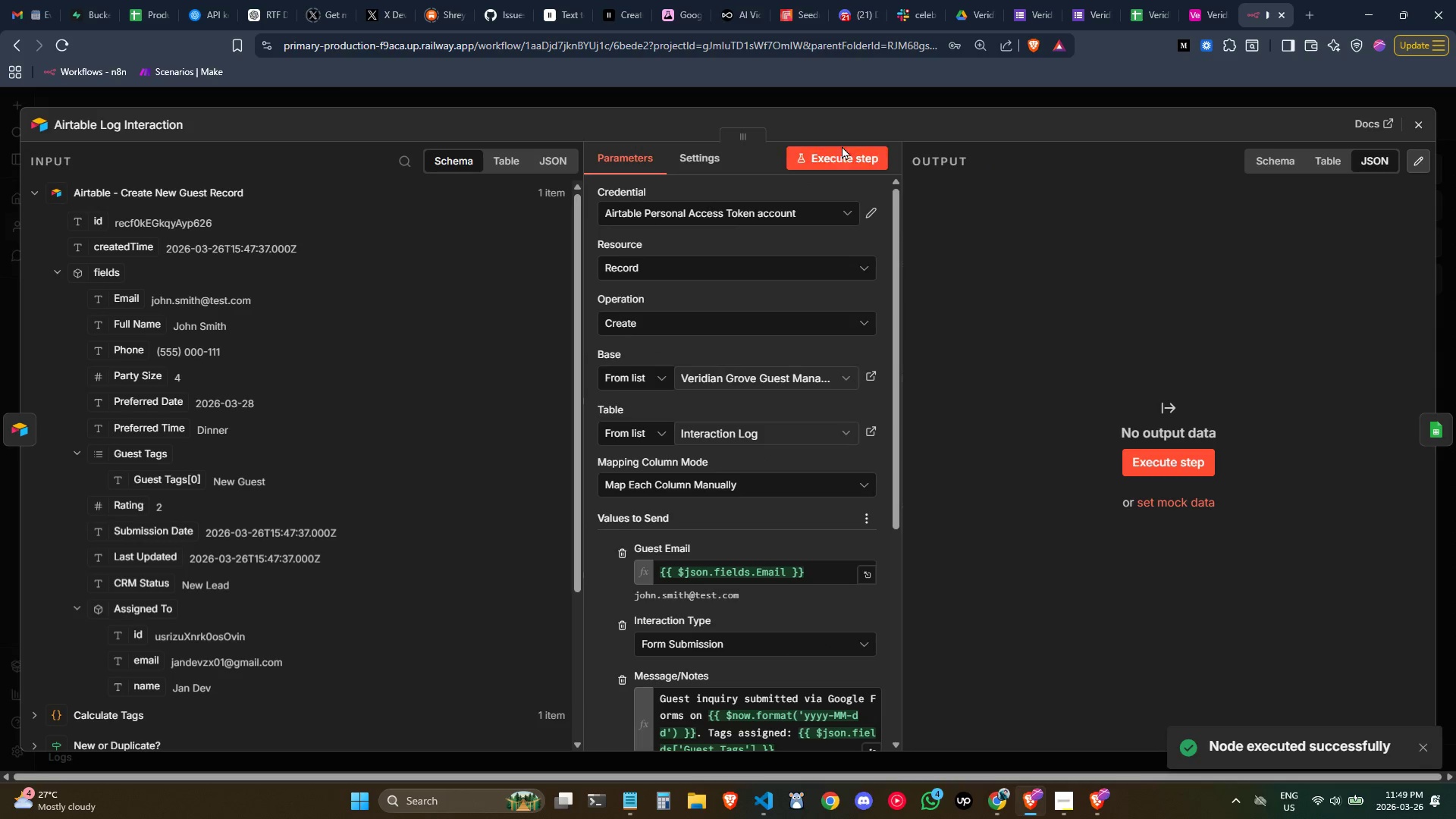 
scroll: coordinate [804, 336], scroll_direction: down, amount: 1.0
 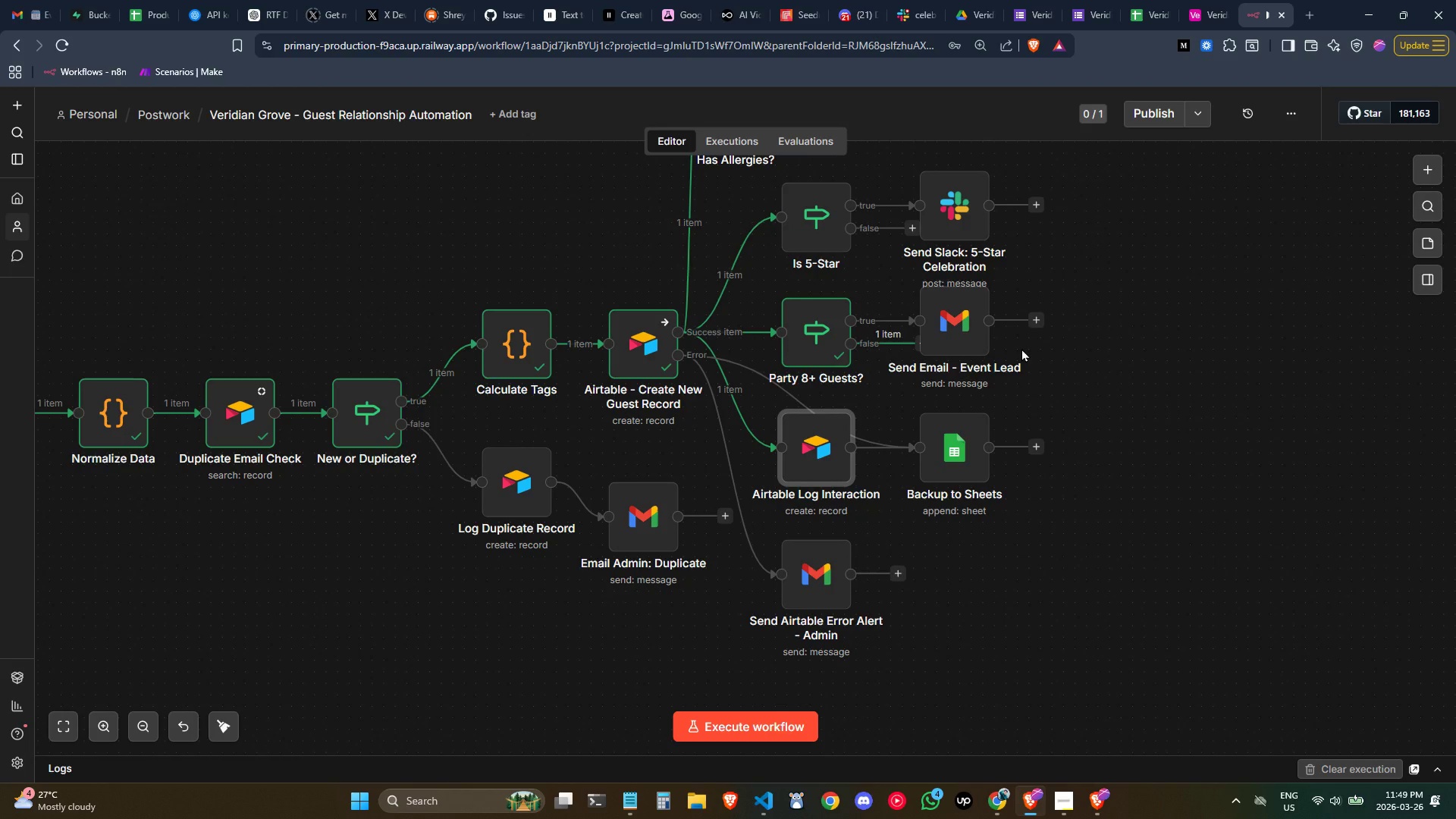 
wait(15.34)
 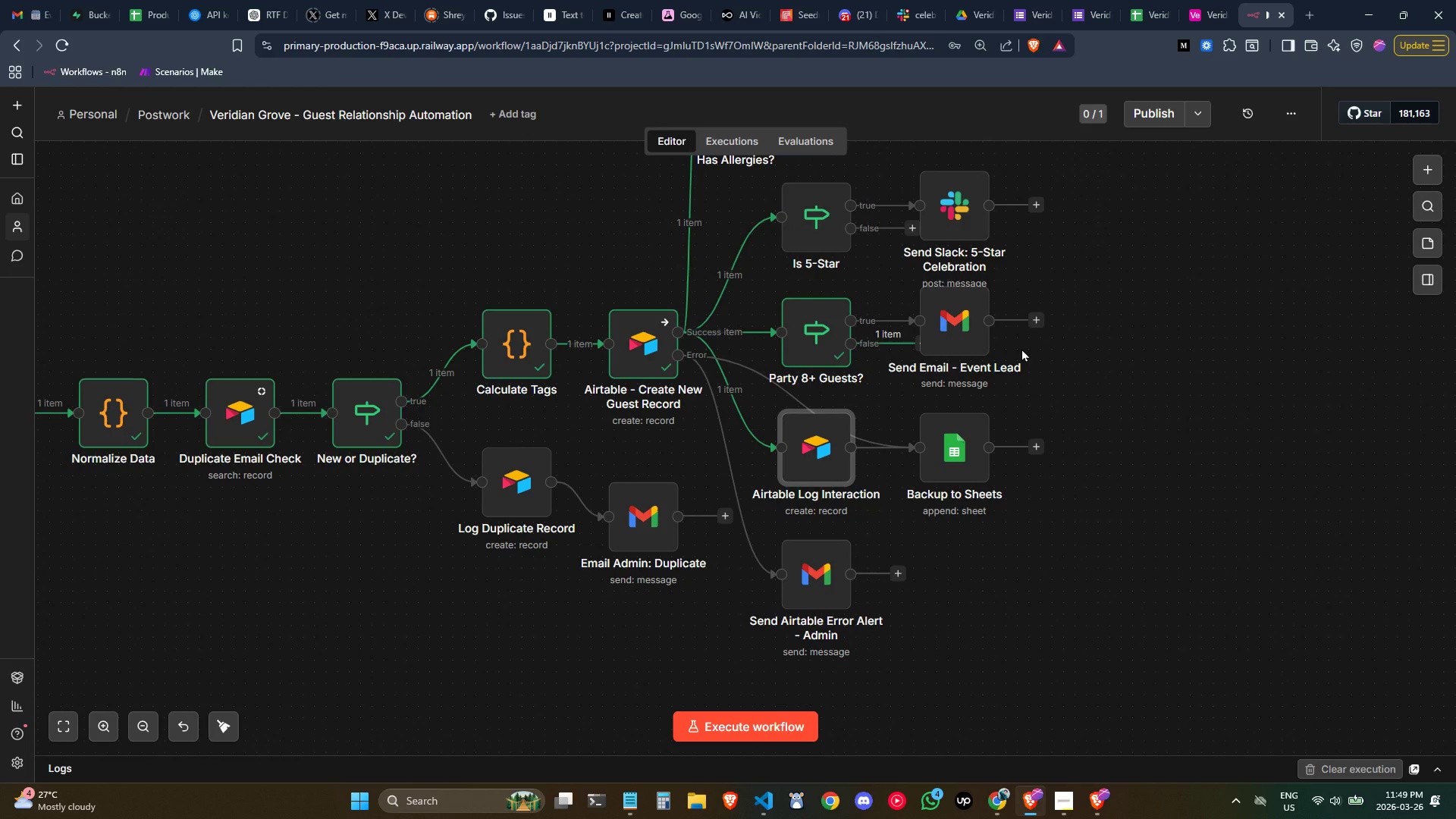 
double_click([821, 329])
 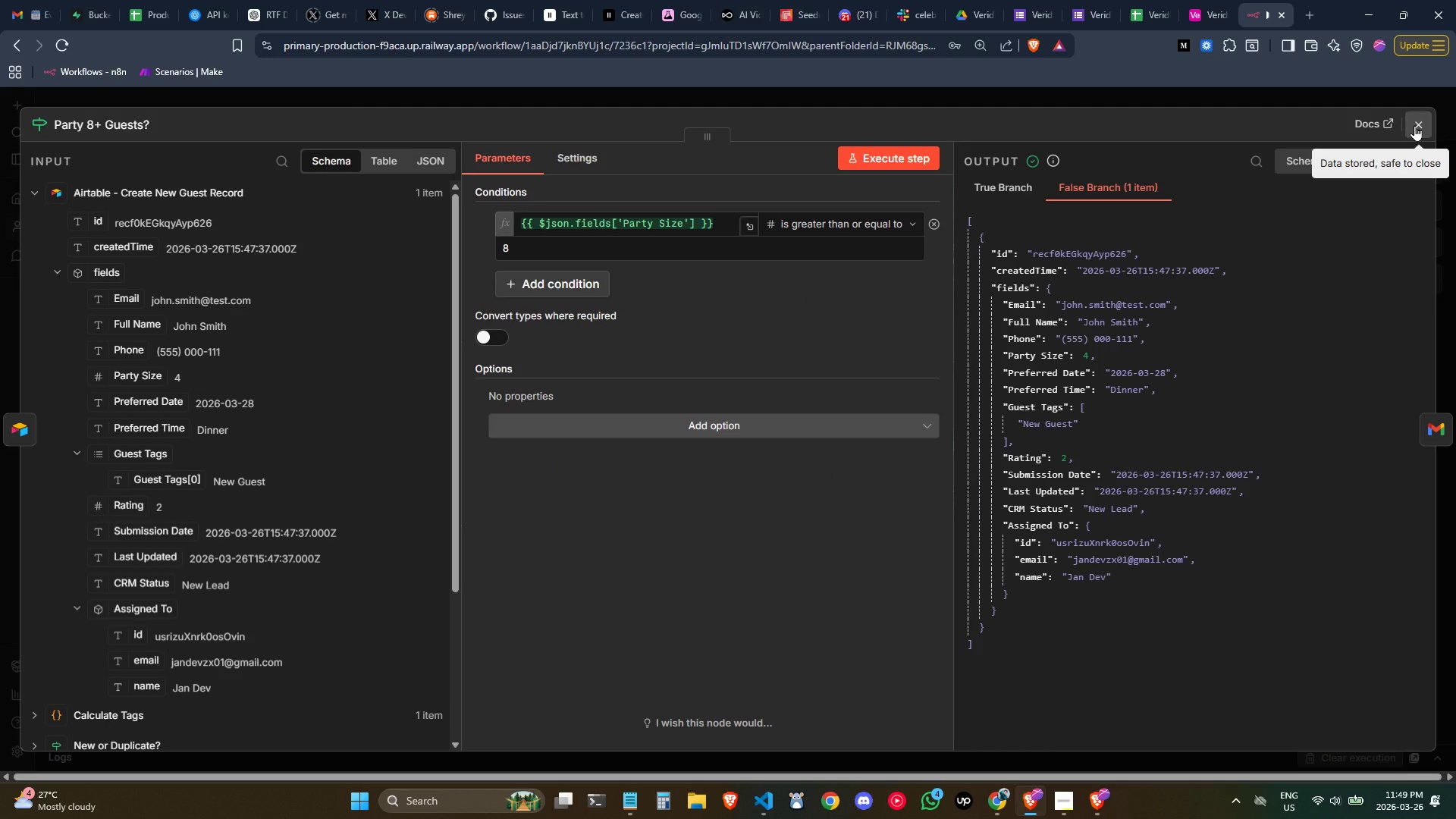 
wait(5.44)
 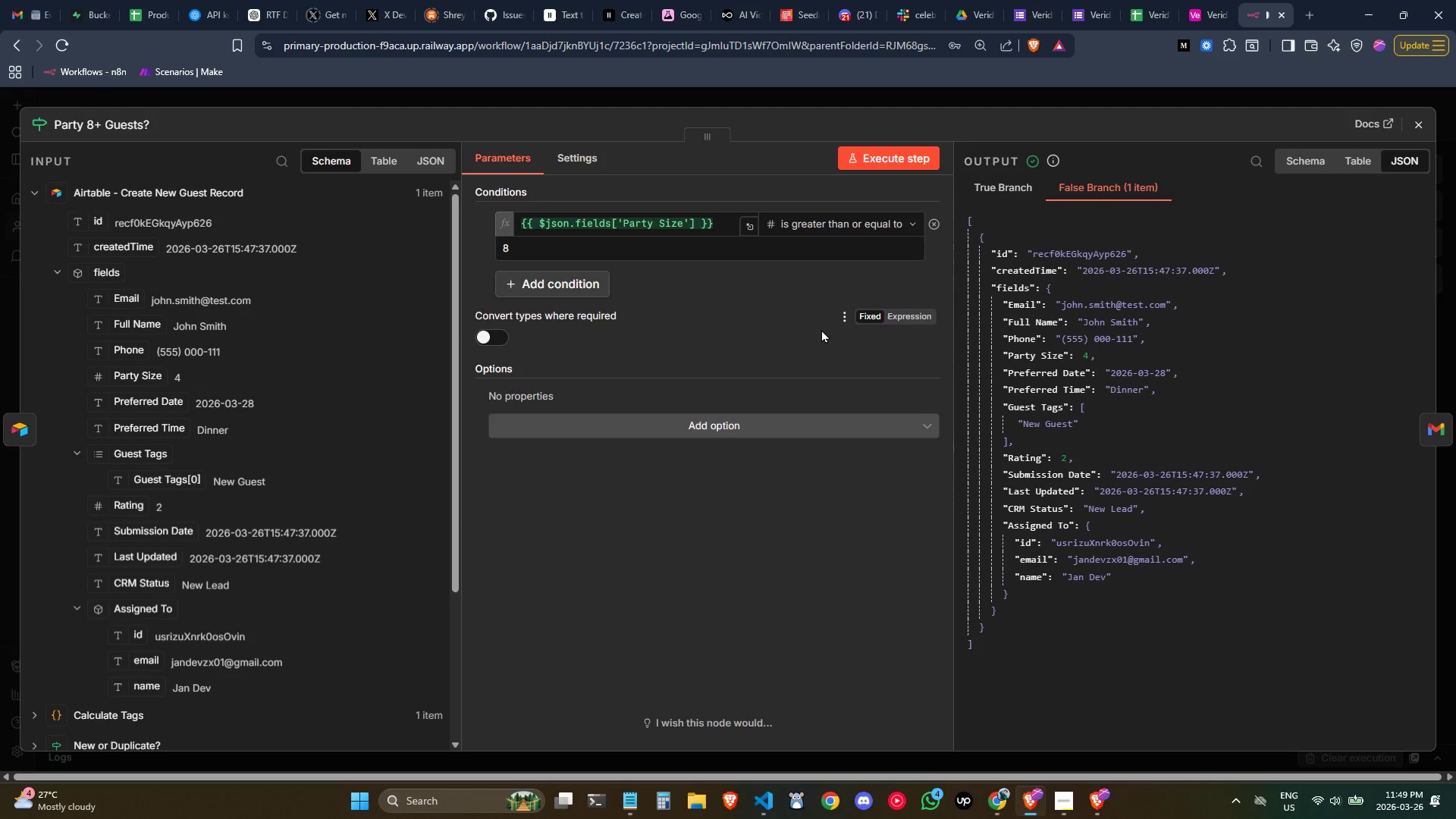 
left_click([1414, 125])
 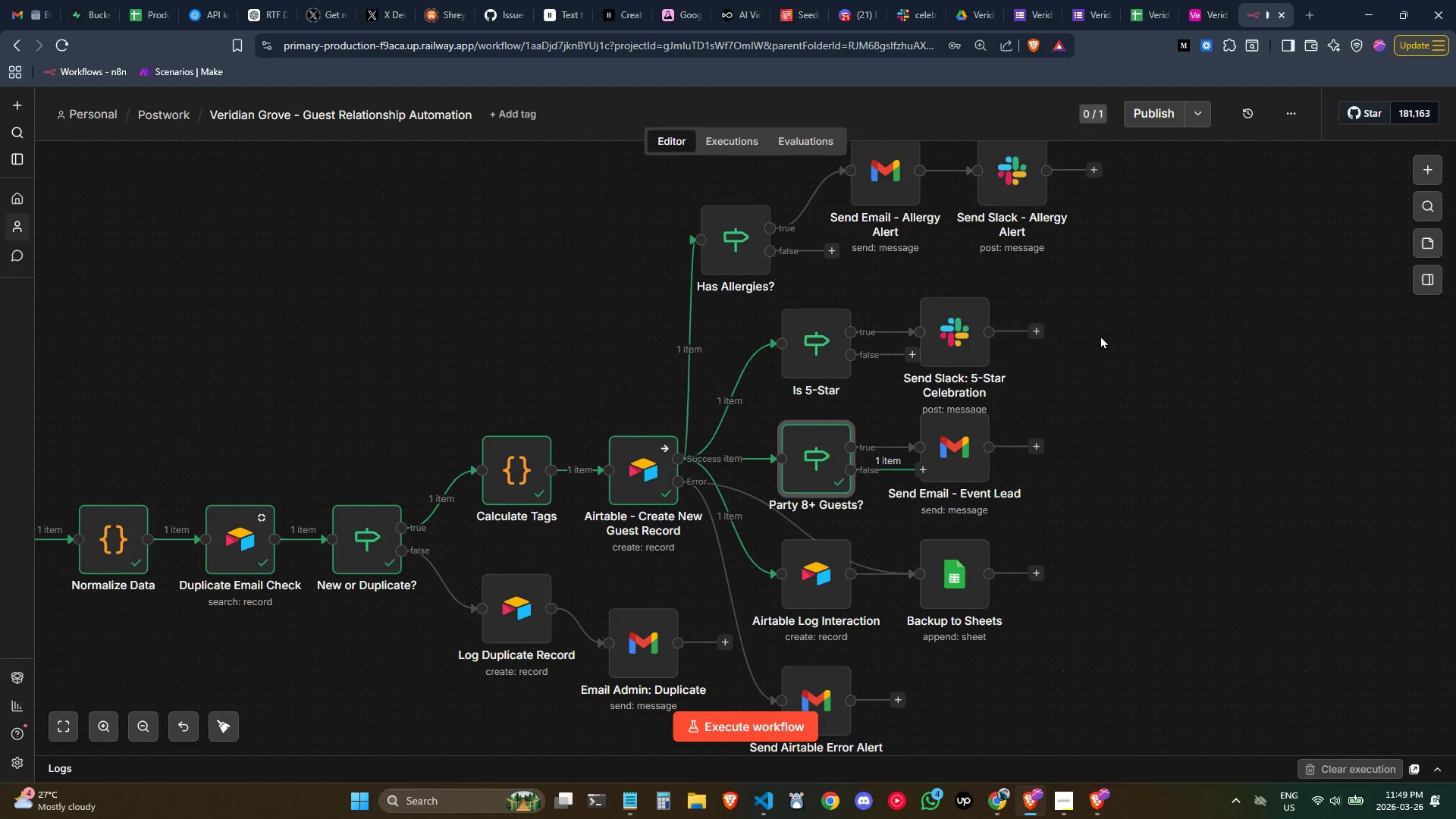 
scroll: coordinate [1100, 335], scroll_direction: up, amount: 2.0
 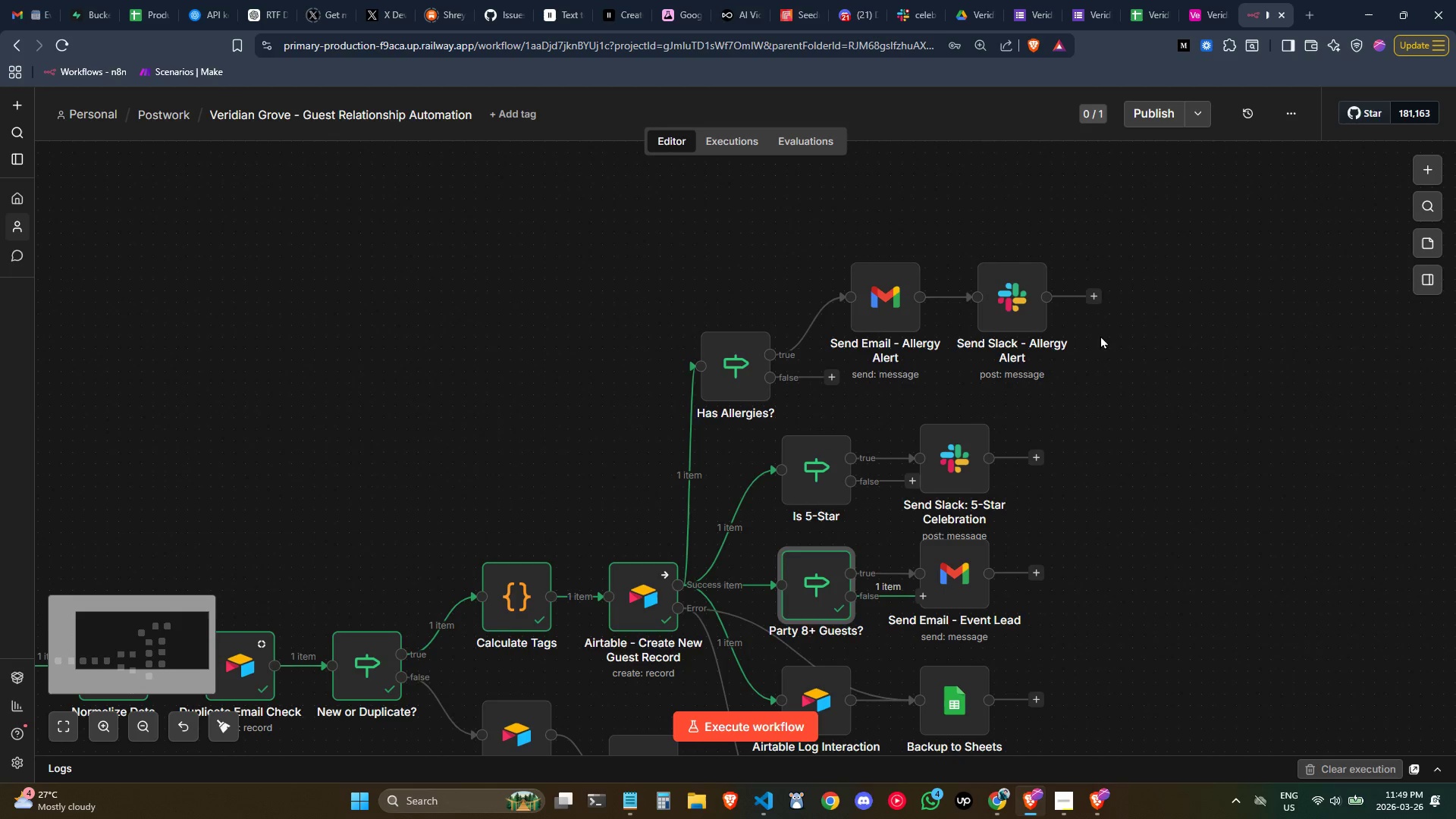 
scroll: coordinate [872, 423], scroll_direction: down, amount: 2.0
 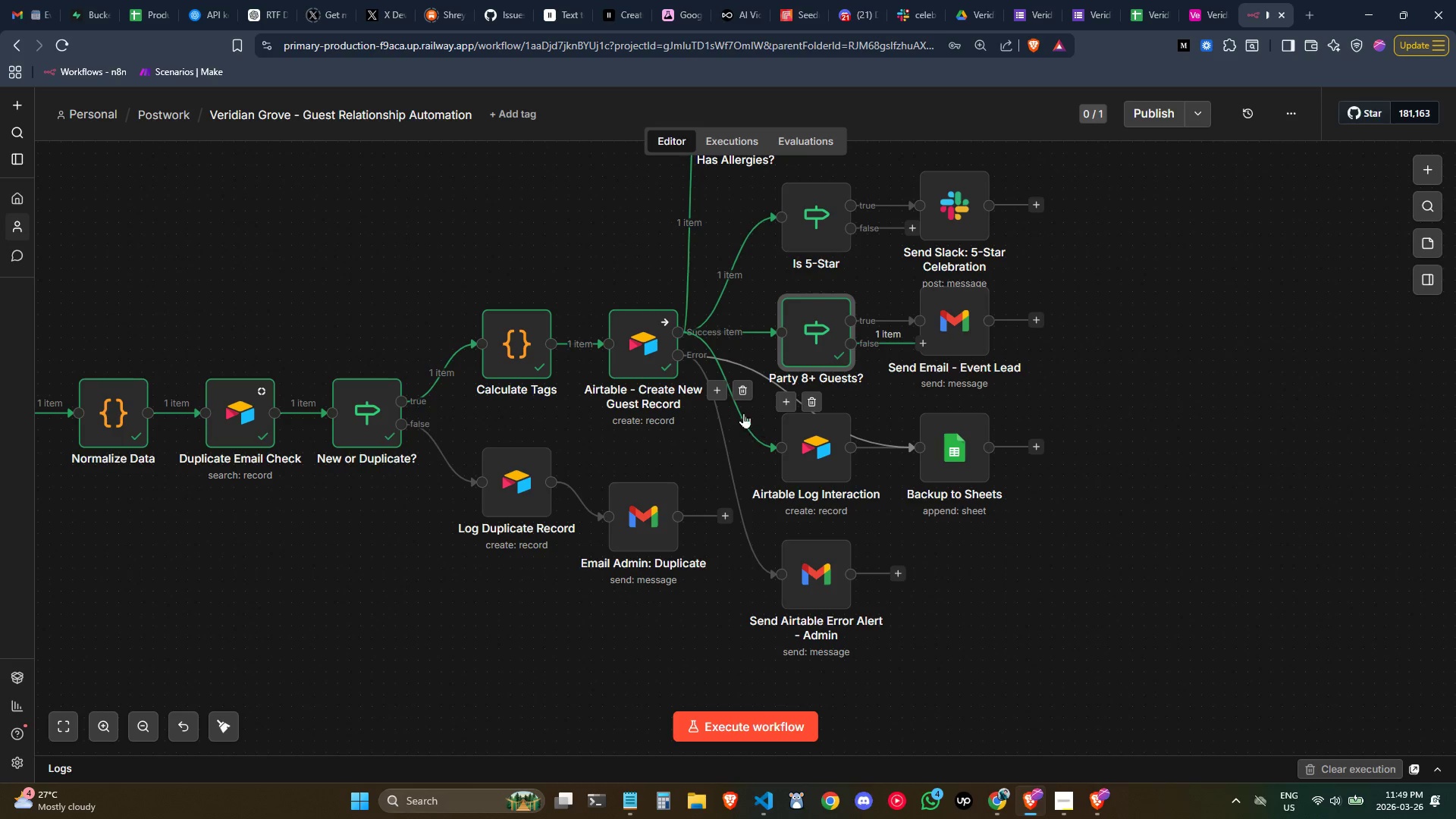 
double_click([645, 357])
 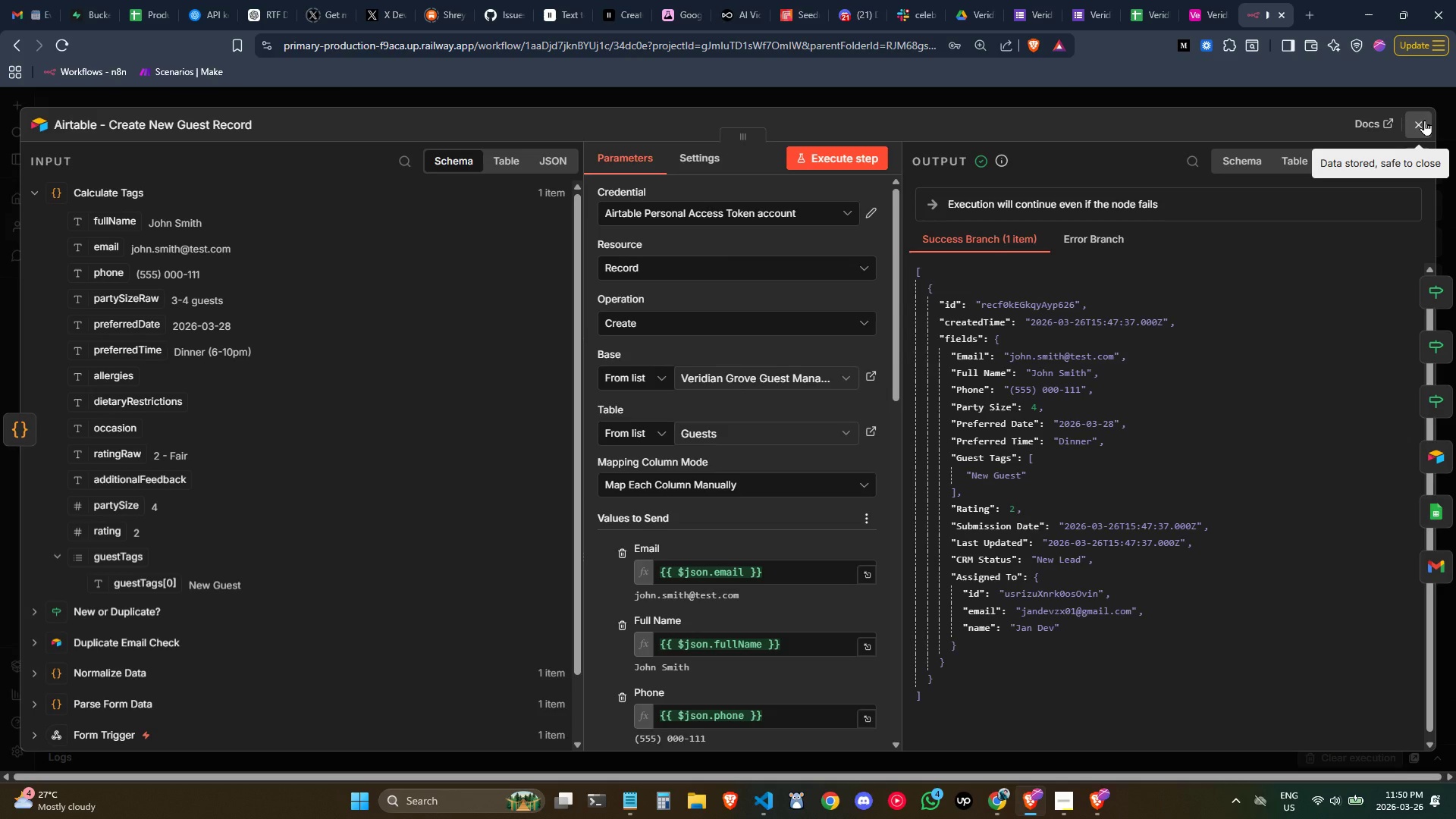 
wait(5.56)
 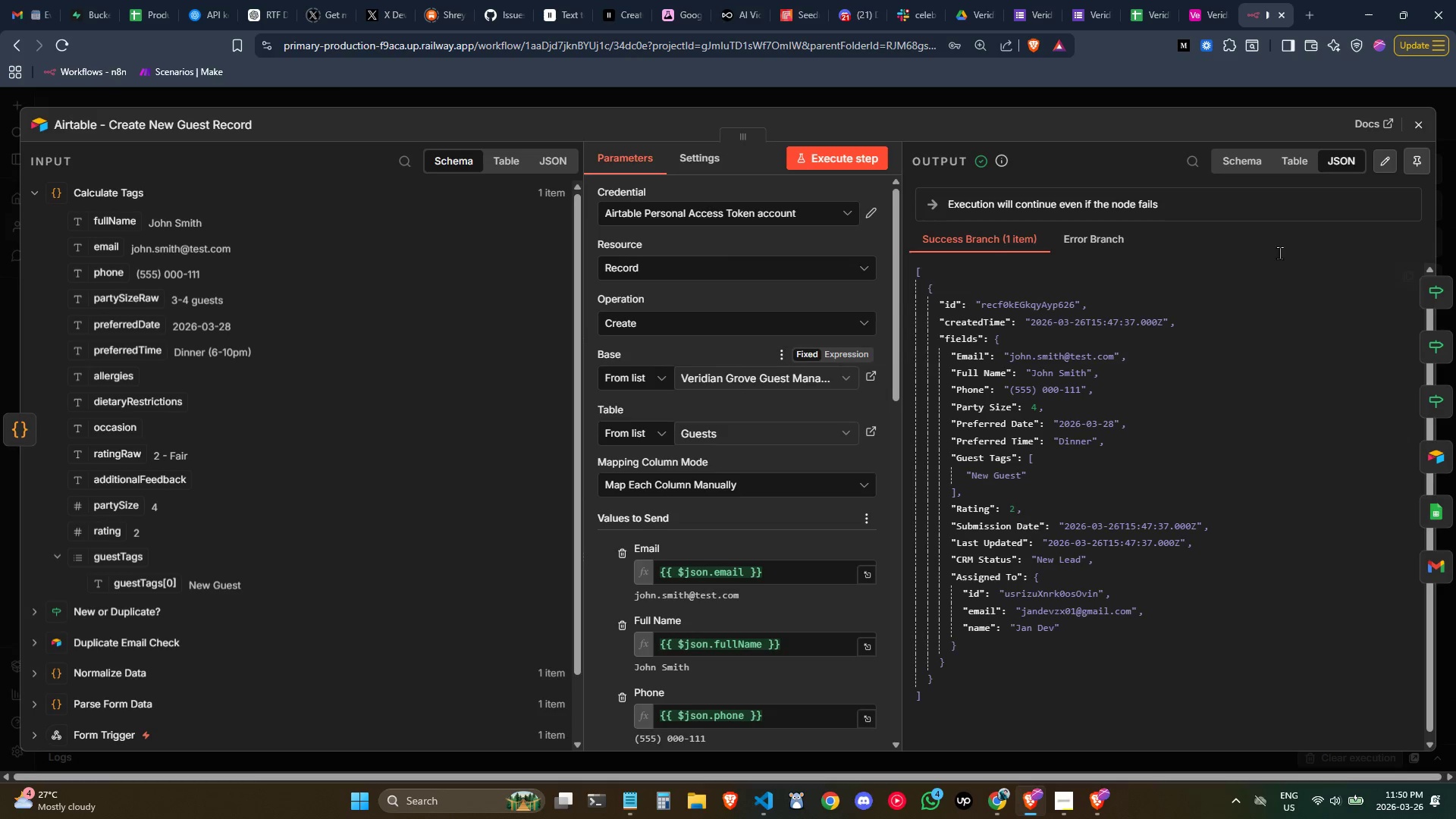 
left_click([683, 160])
 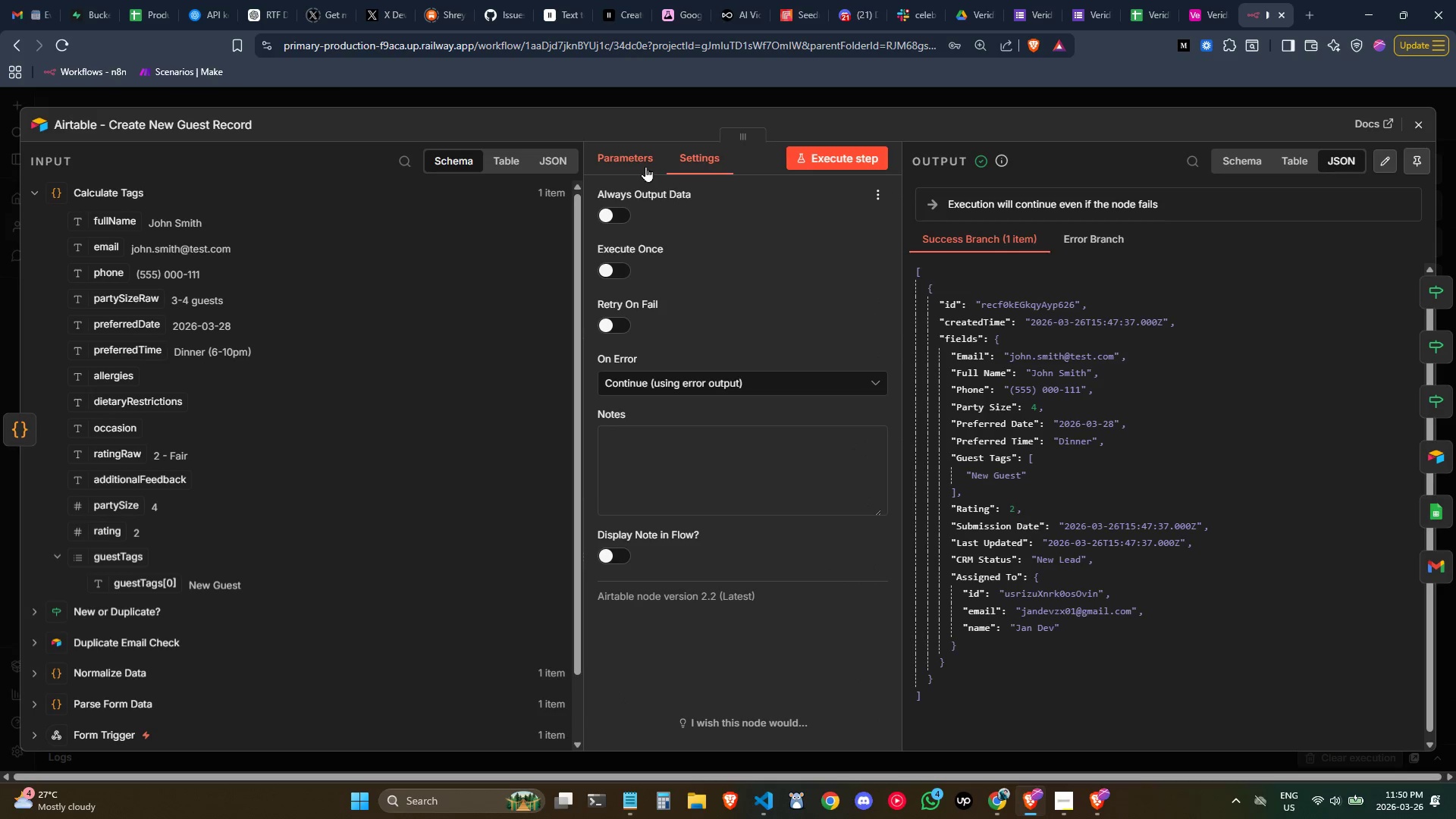 
left_click([642, 157])
 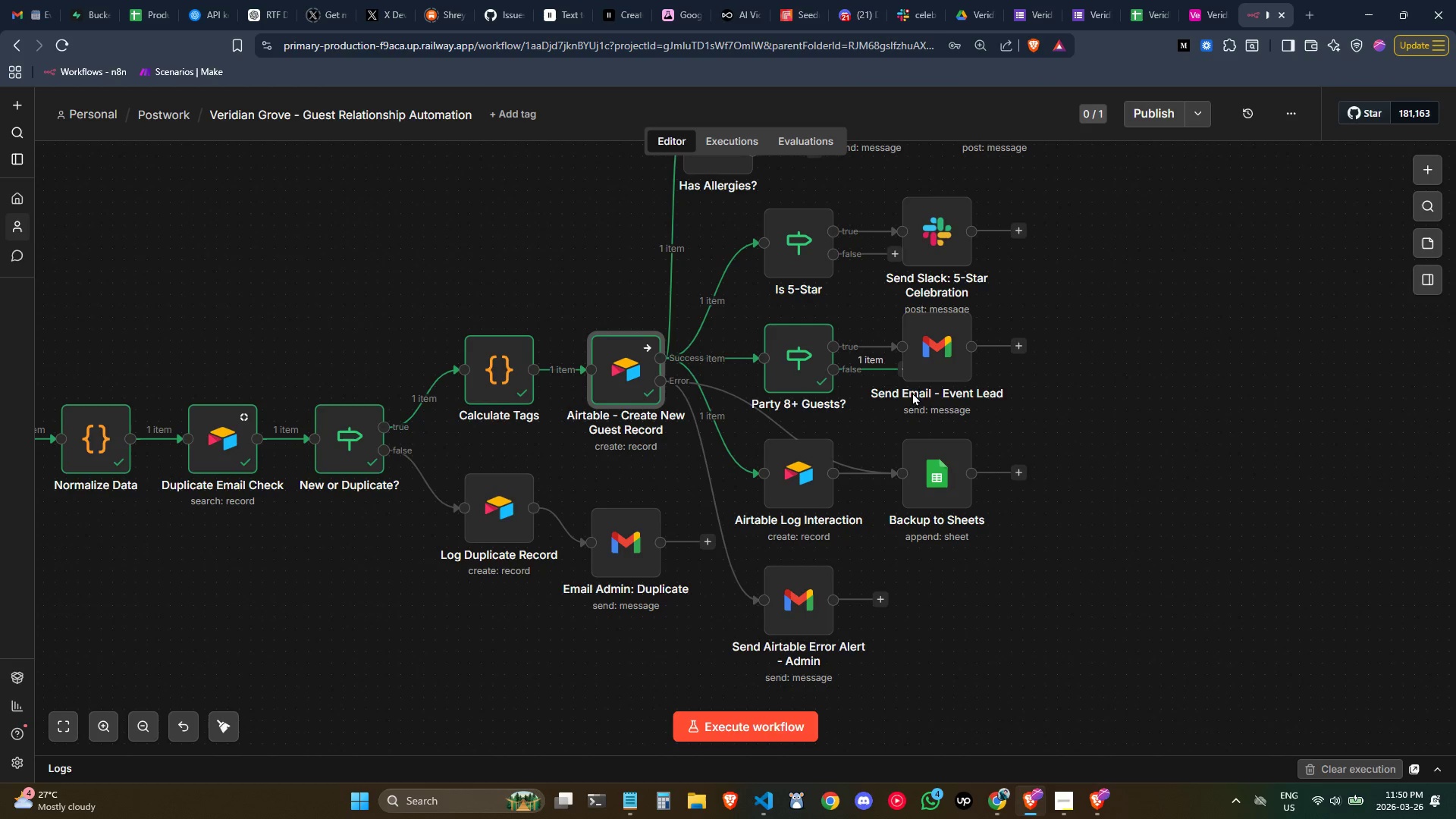 
double_click([797, 459])
 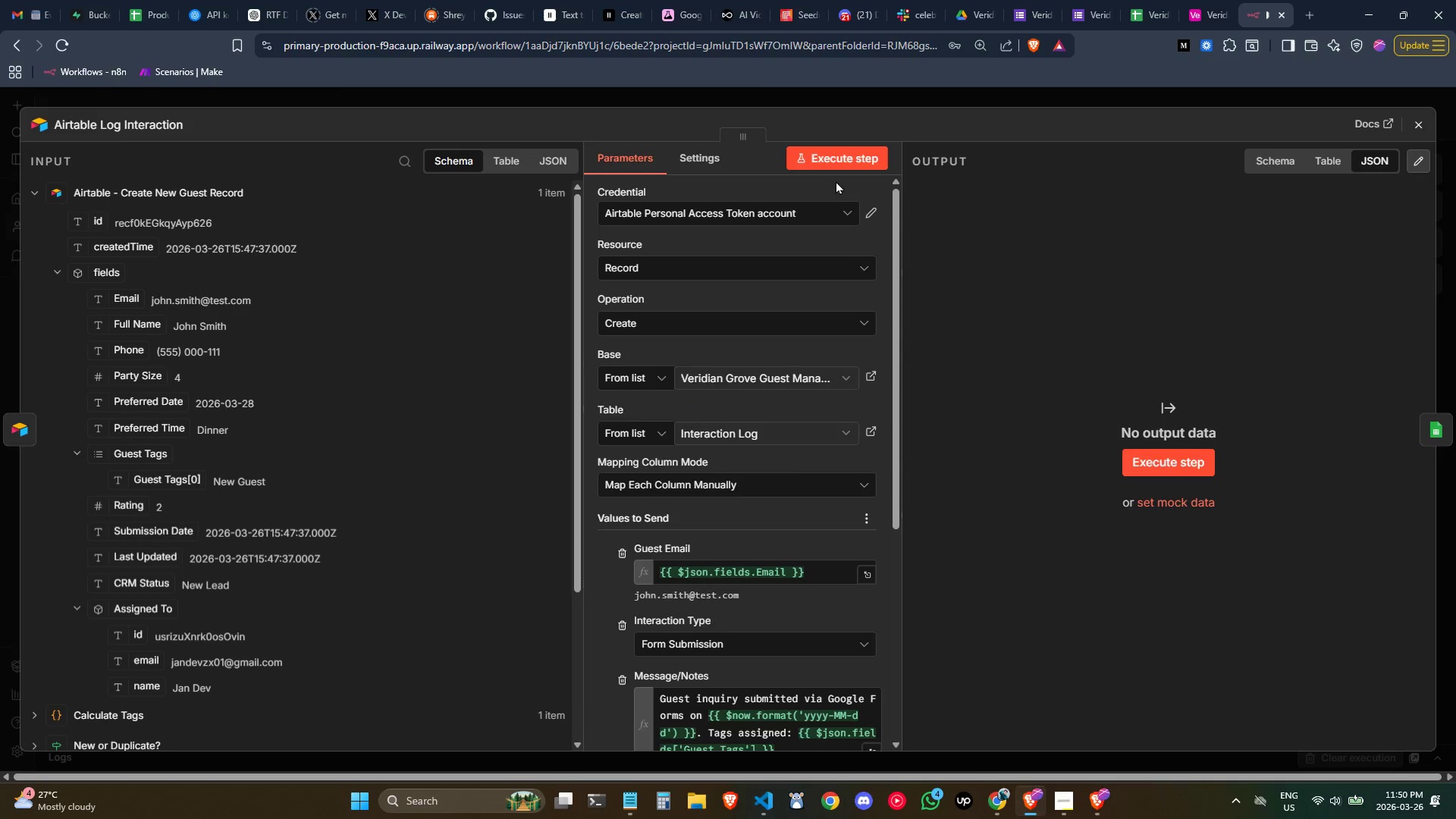 
scroll: coordinate [741, 351], scroll_direction: down, amount: 2.0
 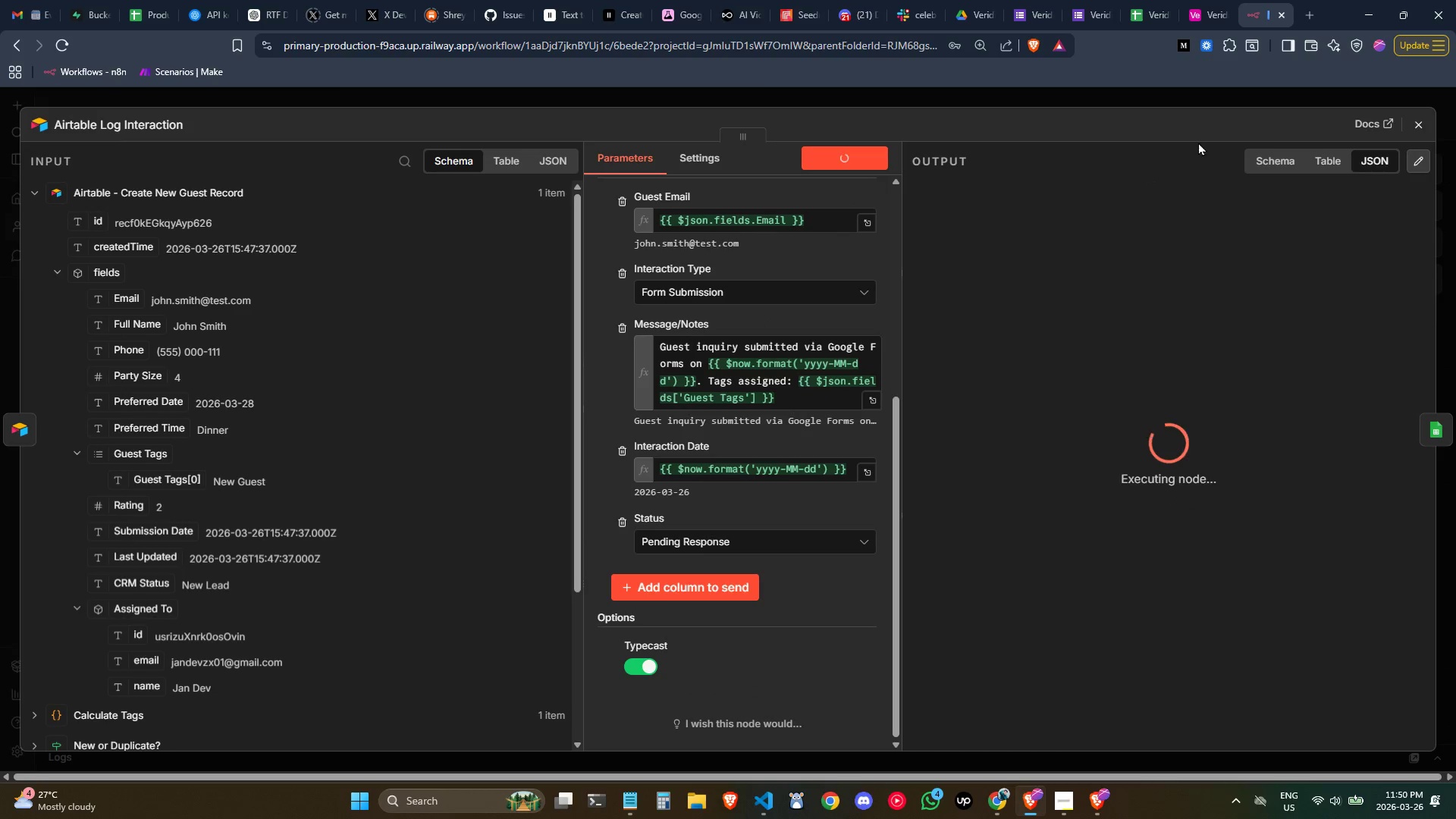 
left_click([1211, 0])
 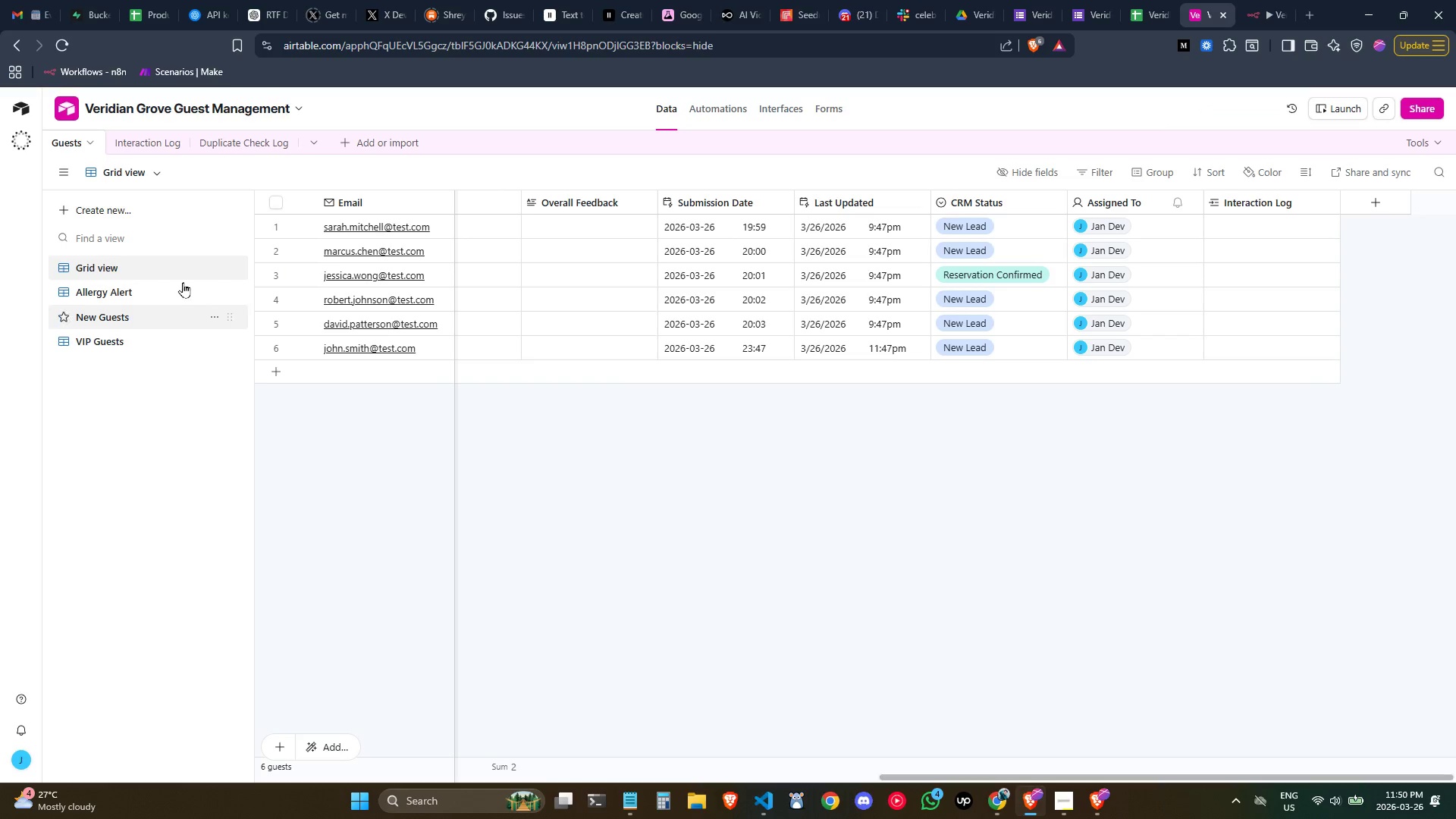 
left_click([158, 147])
 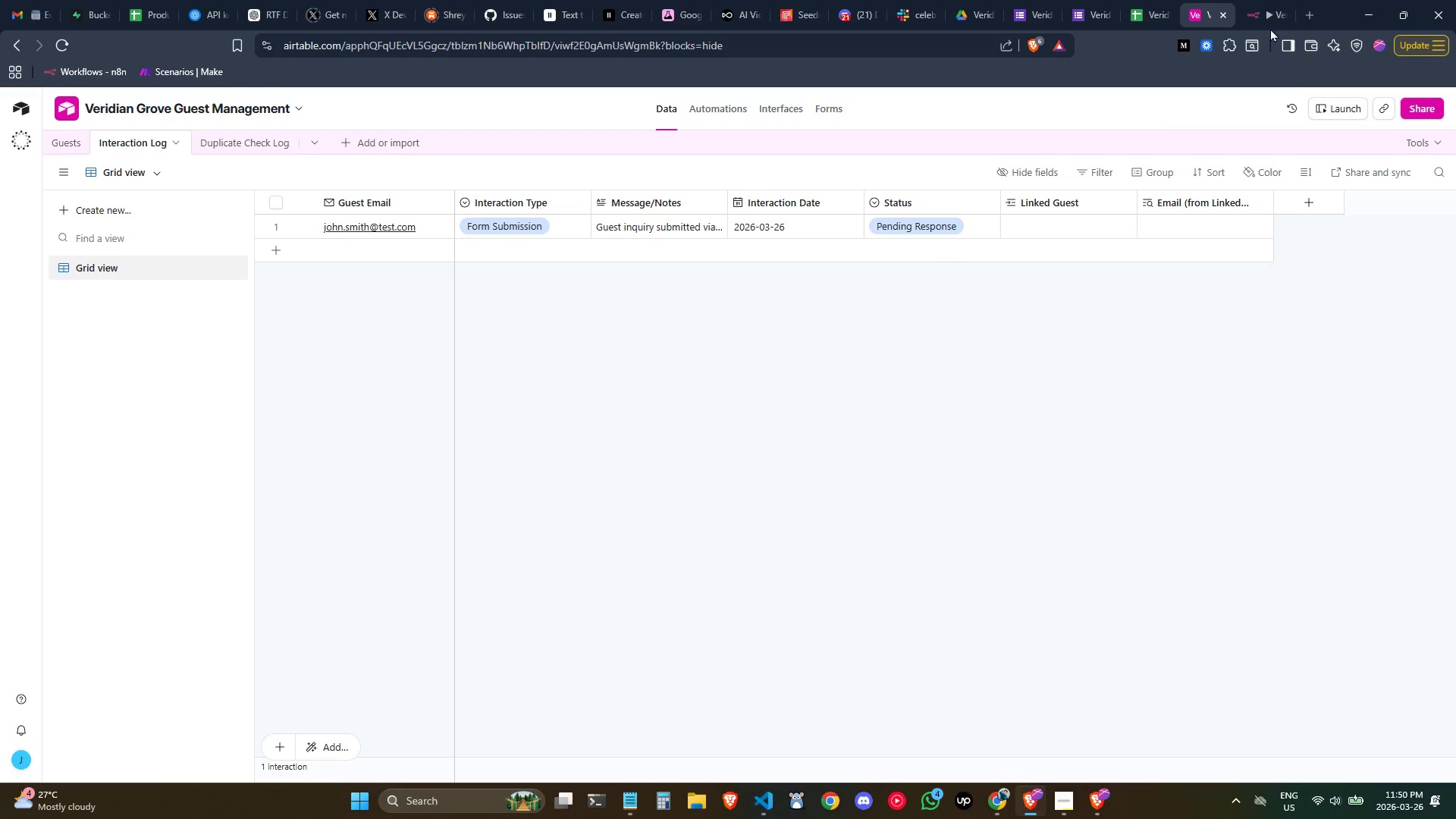 
left_click([1260, 6])
 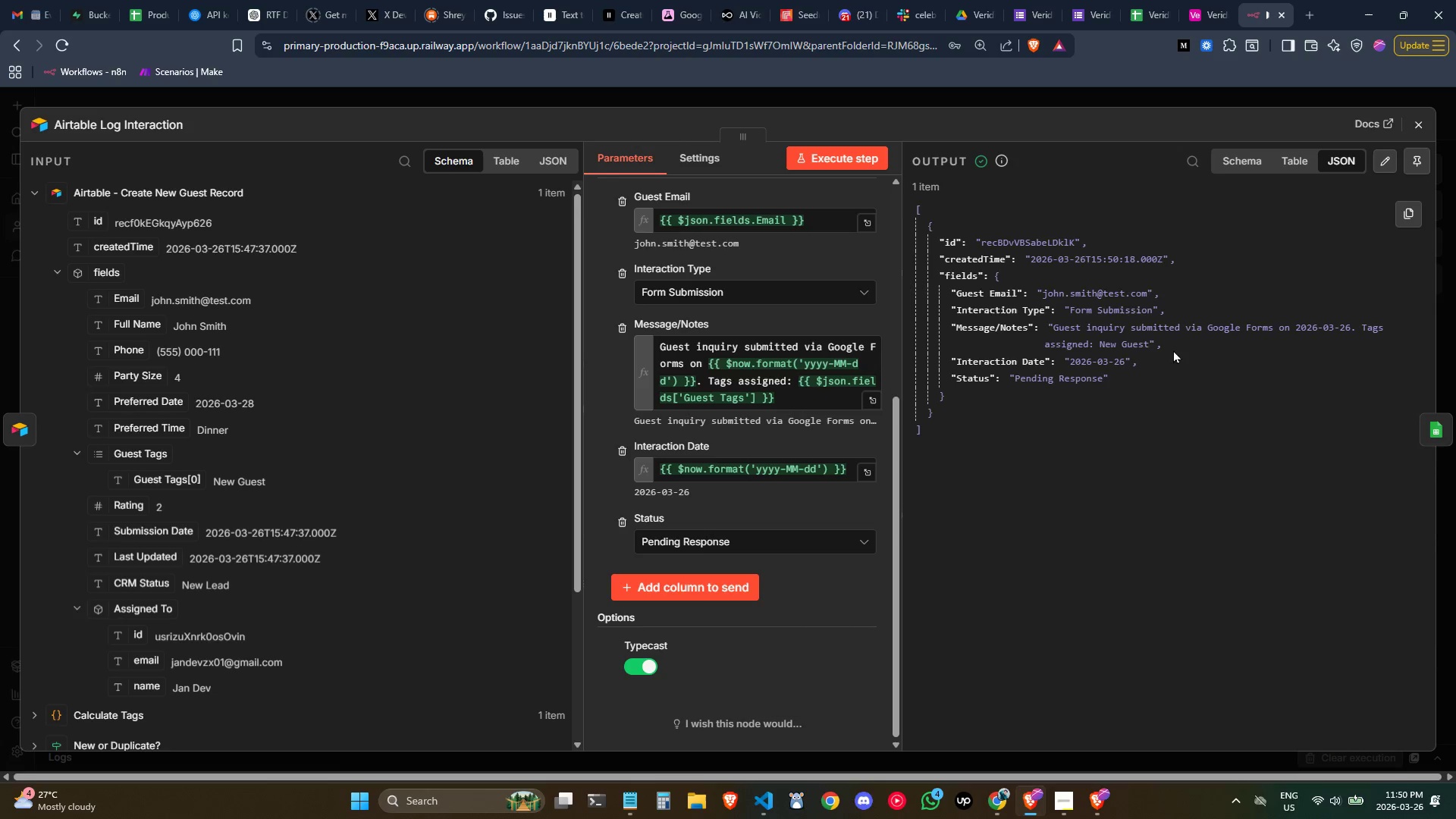 
left_click([1409, 127])
 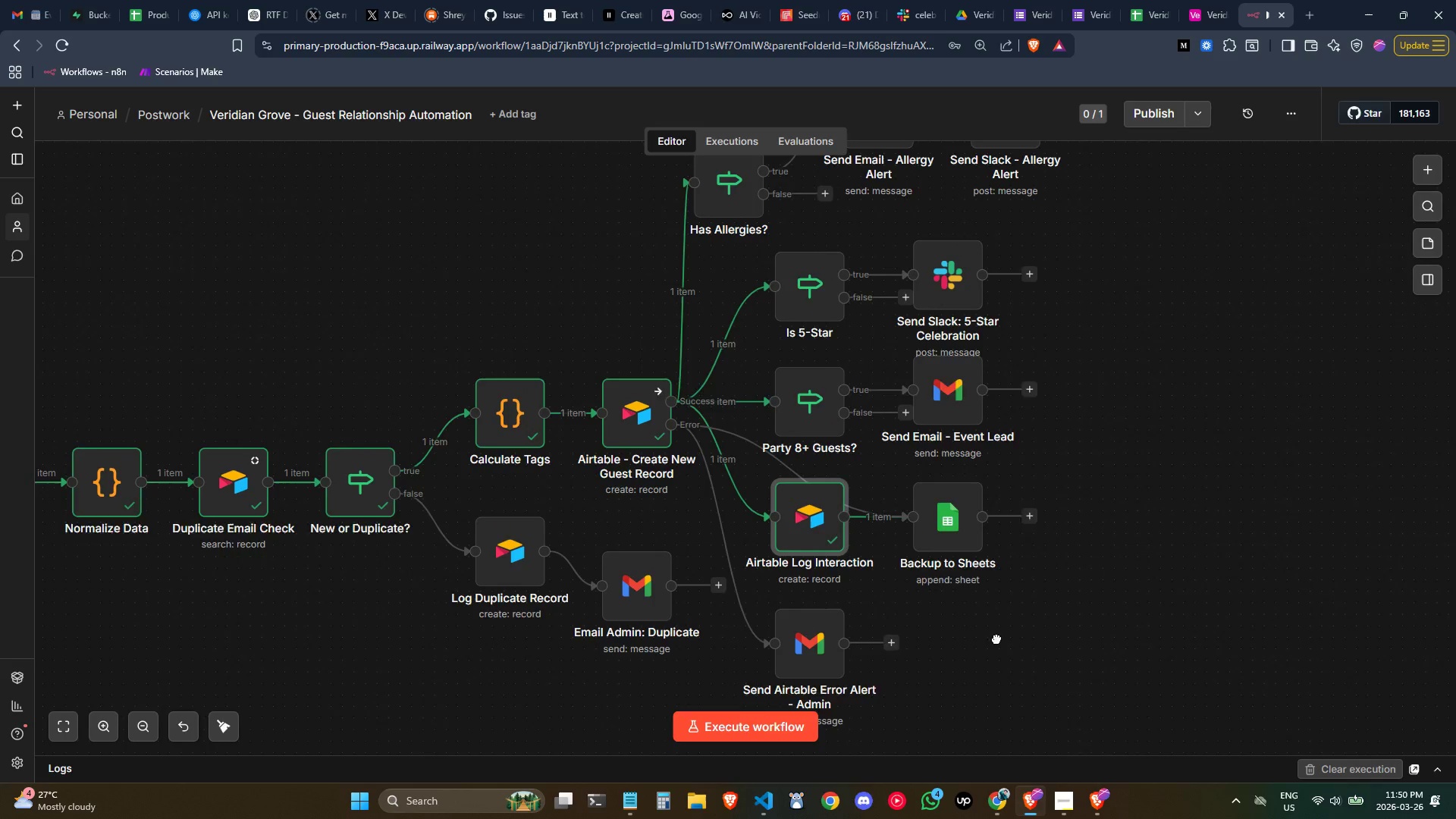 
wait(11.2)
 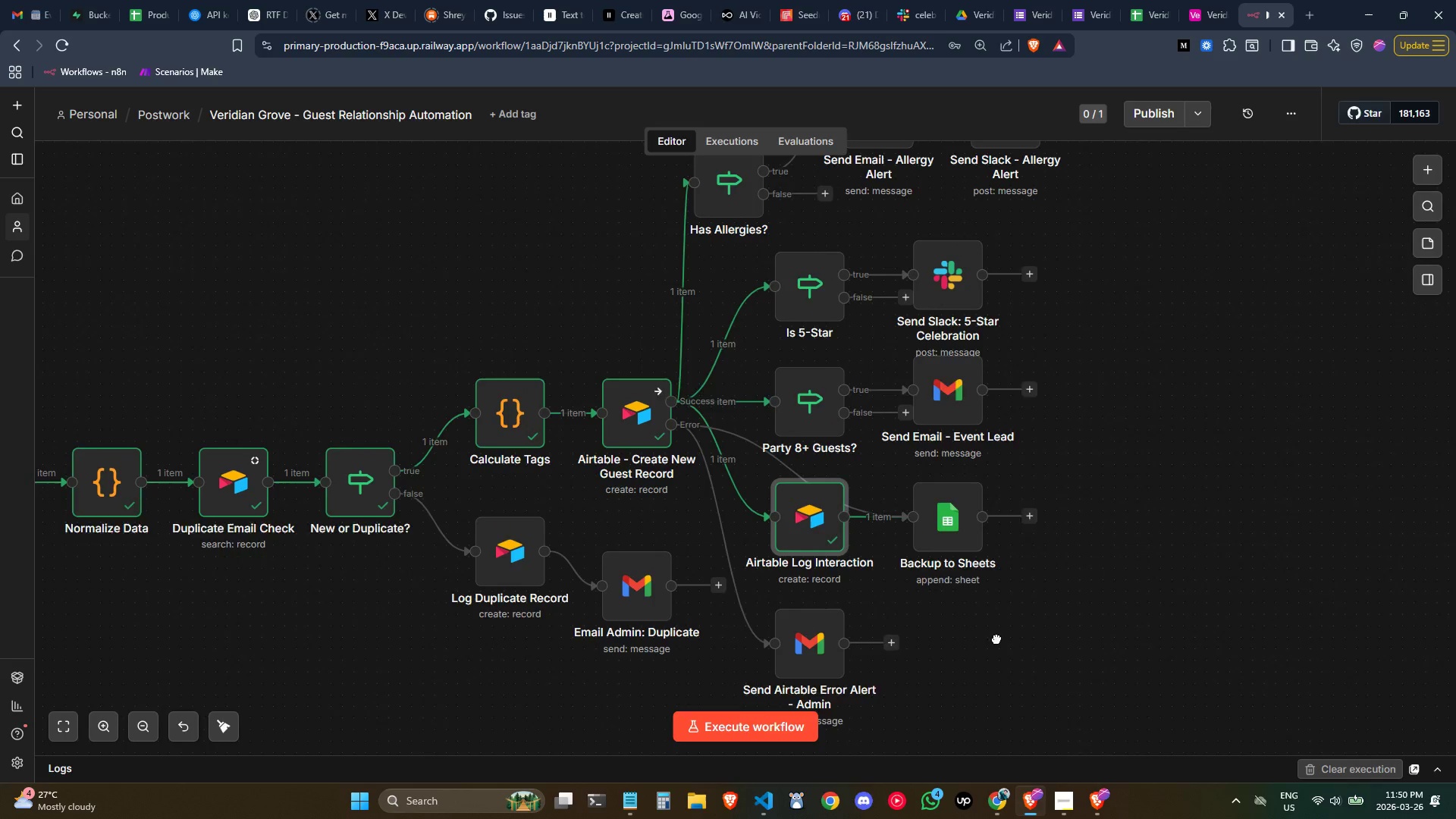 
double_click([949, 557])
 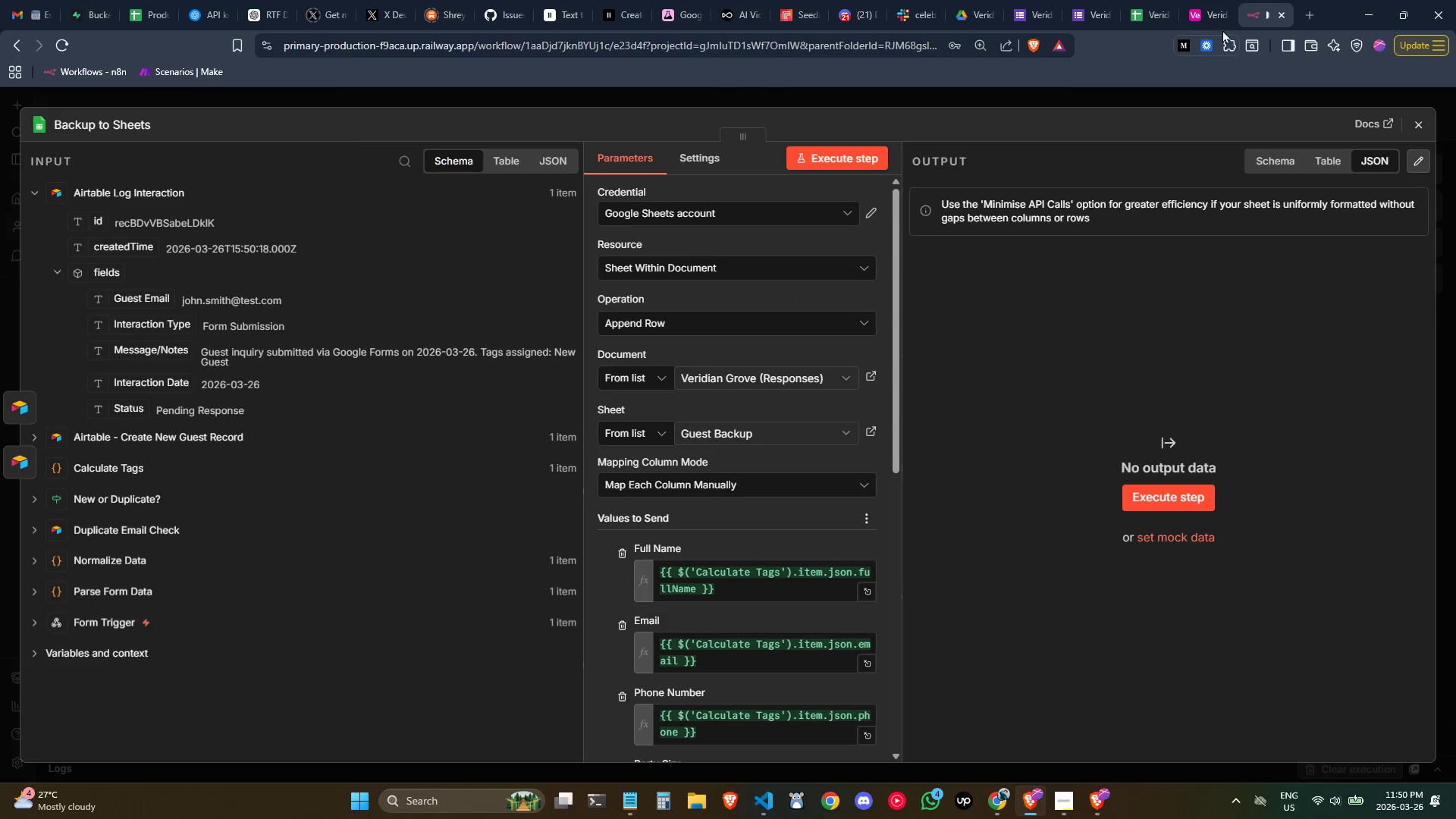 
left_click([1152, 0])
 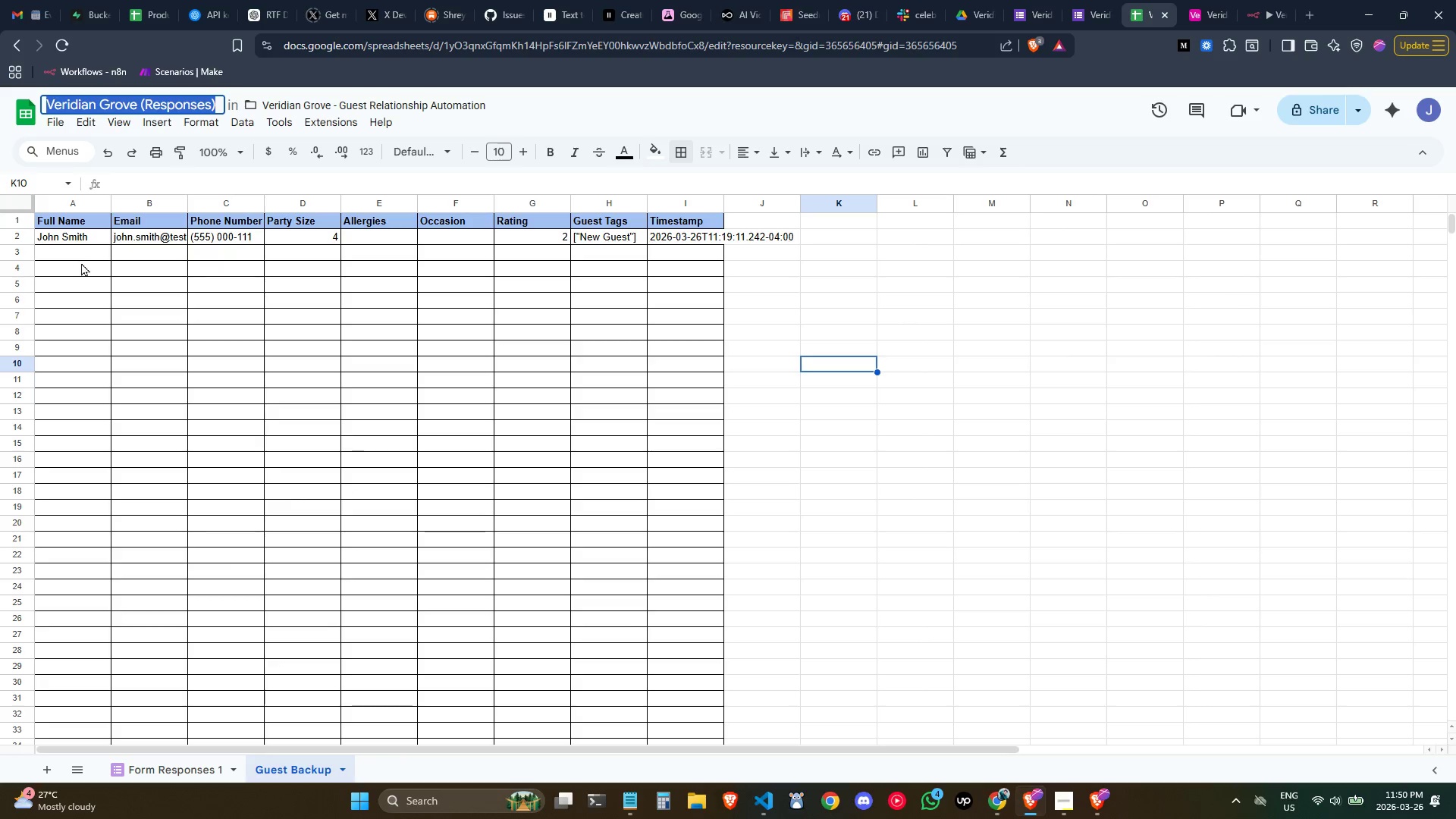 
left_click([20, 235])
 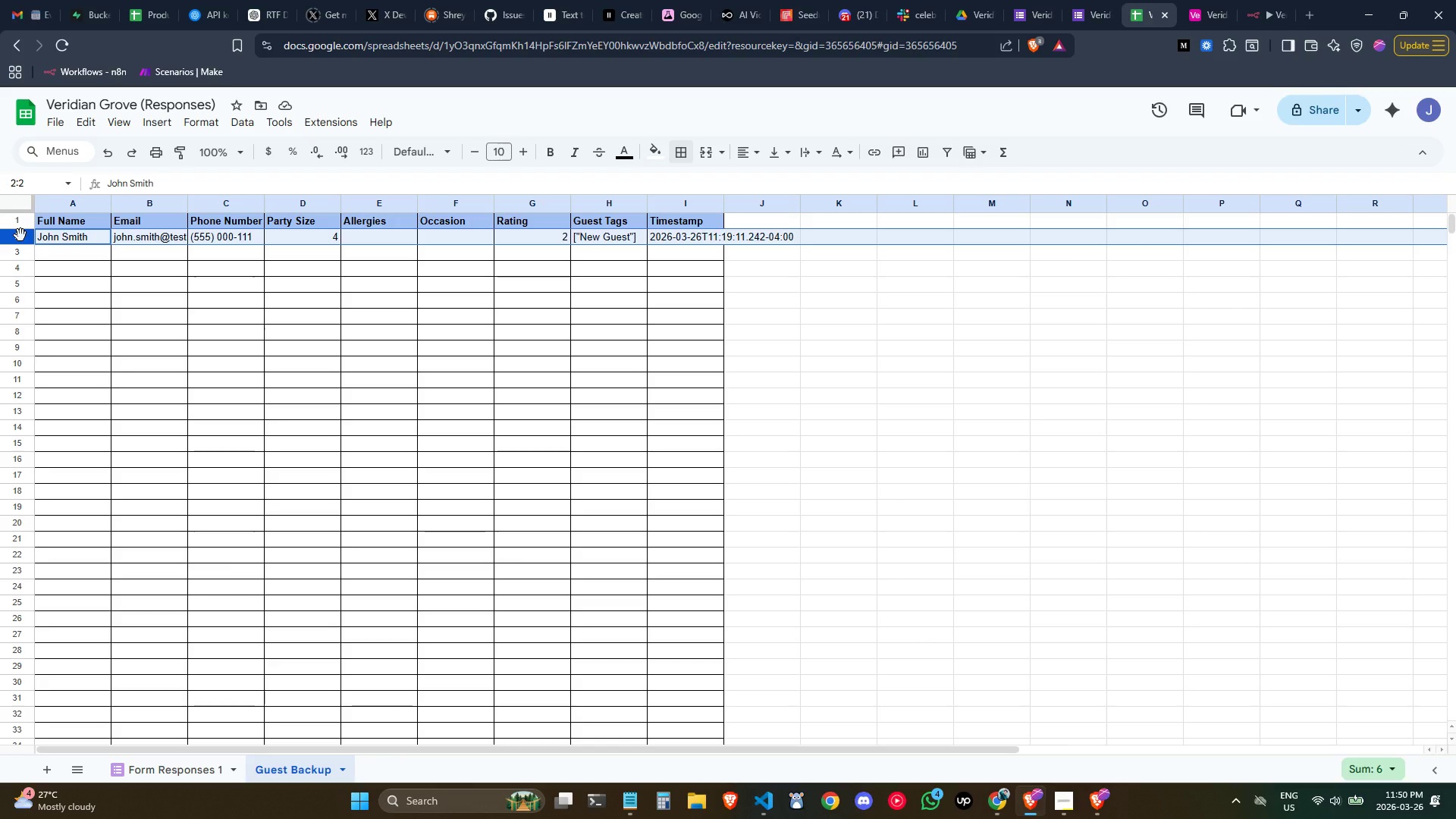 
key(Control+ControlLeft)
 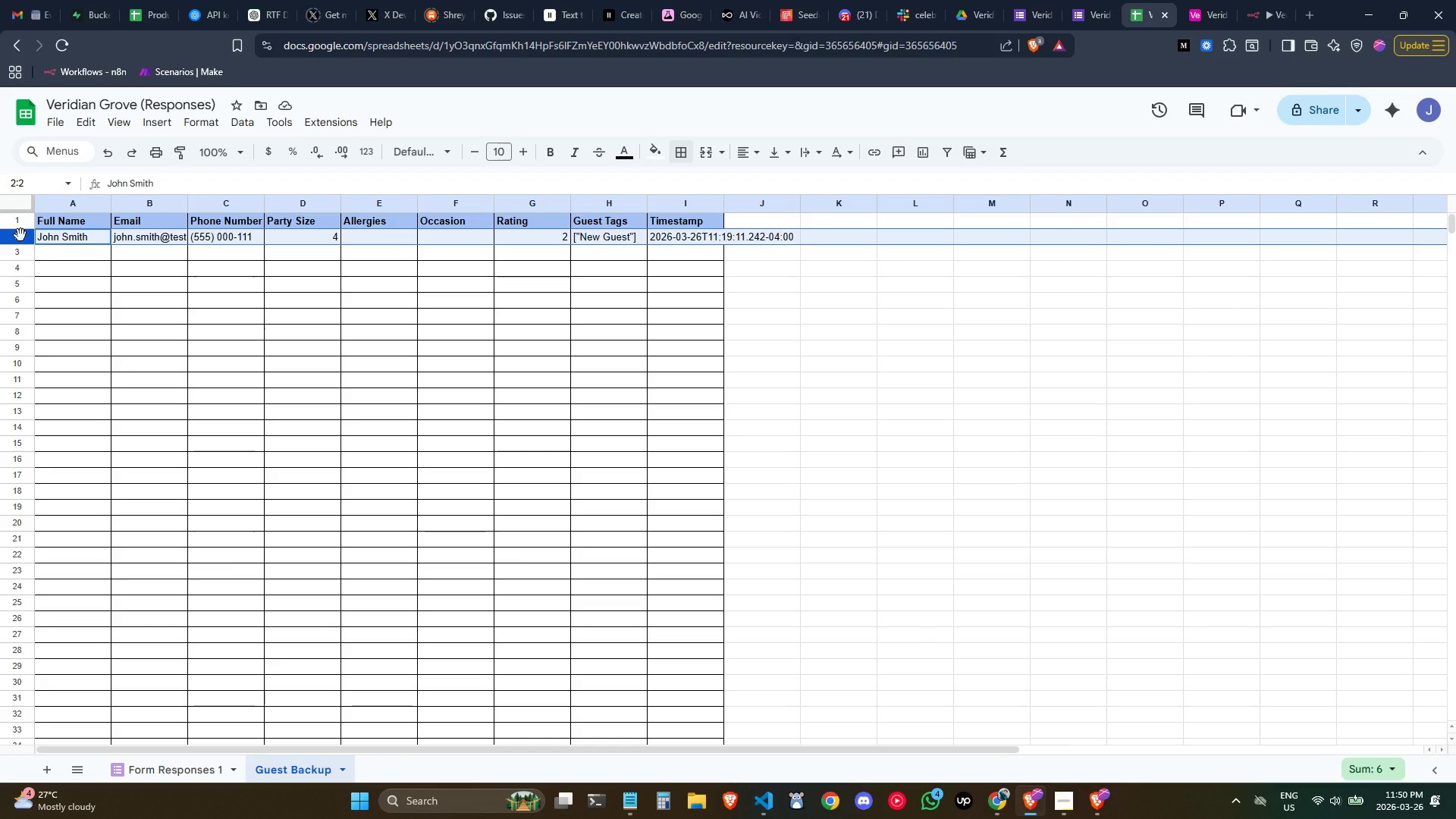 
key(Delete)
 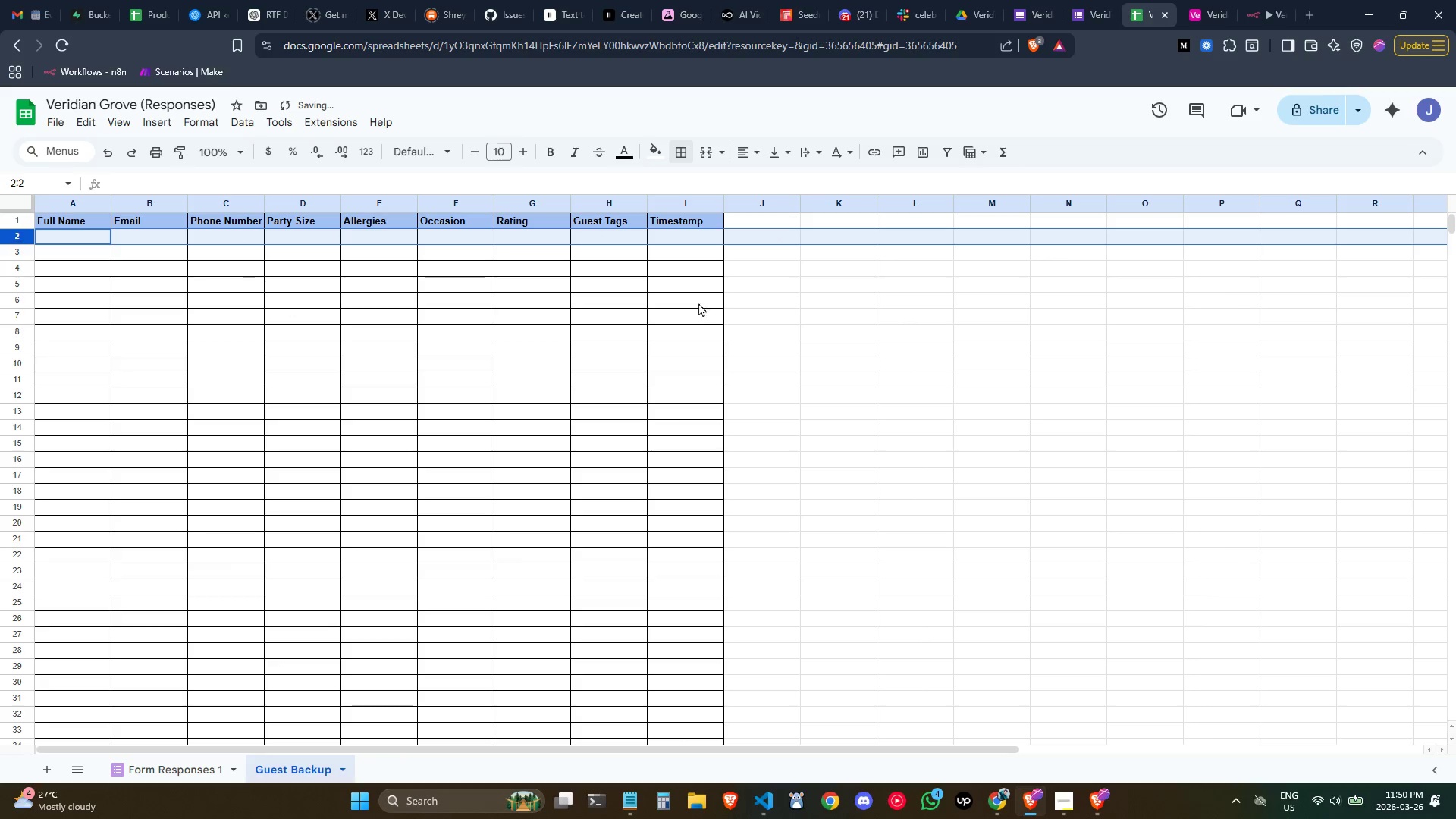 
left_click([711, 309])
 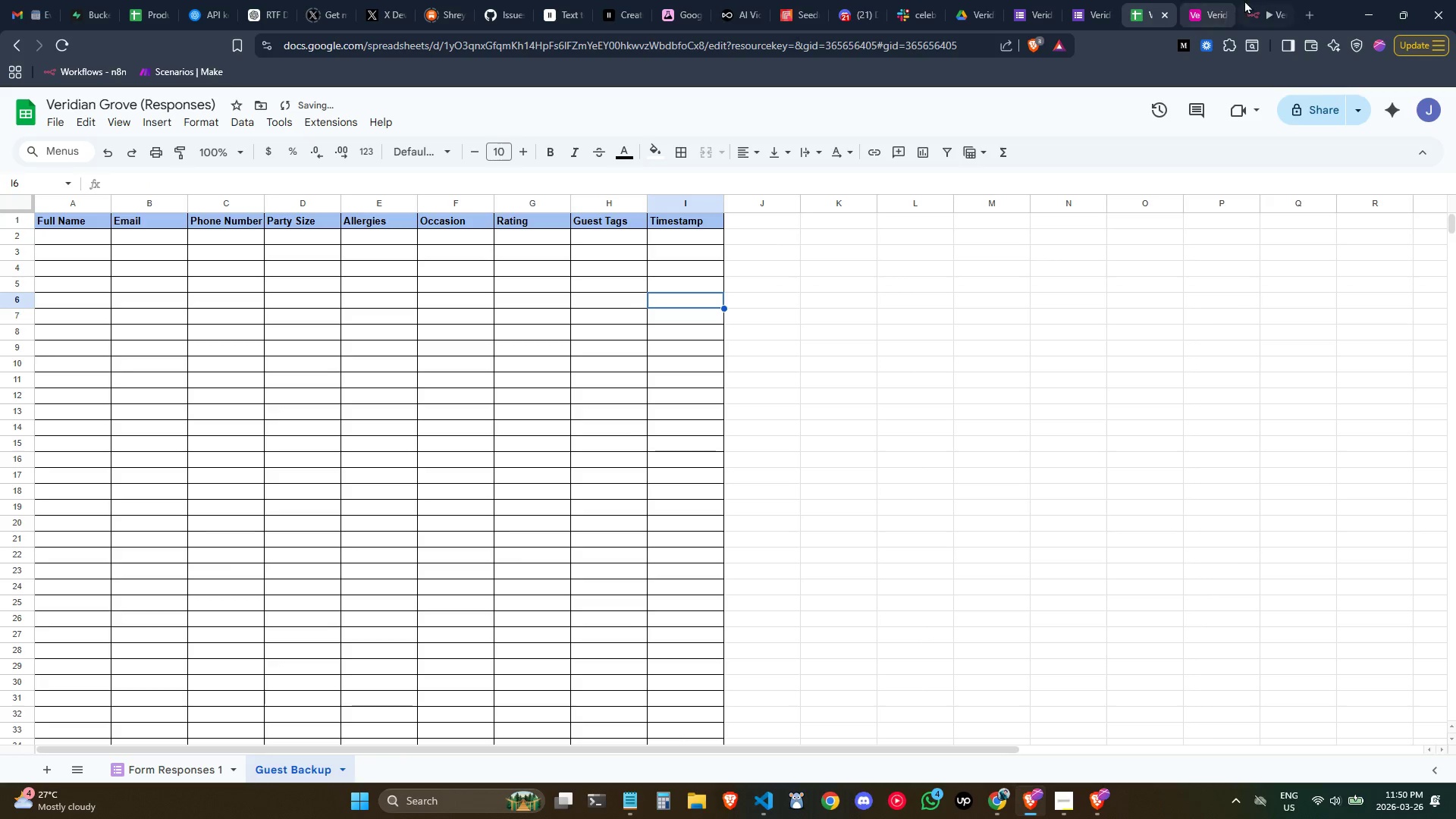 
left_click([1255, 1])
 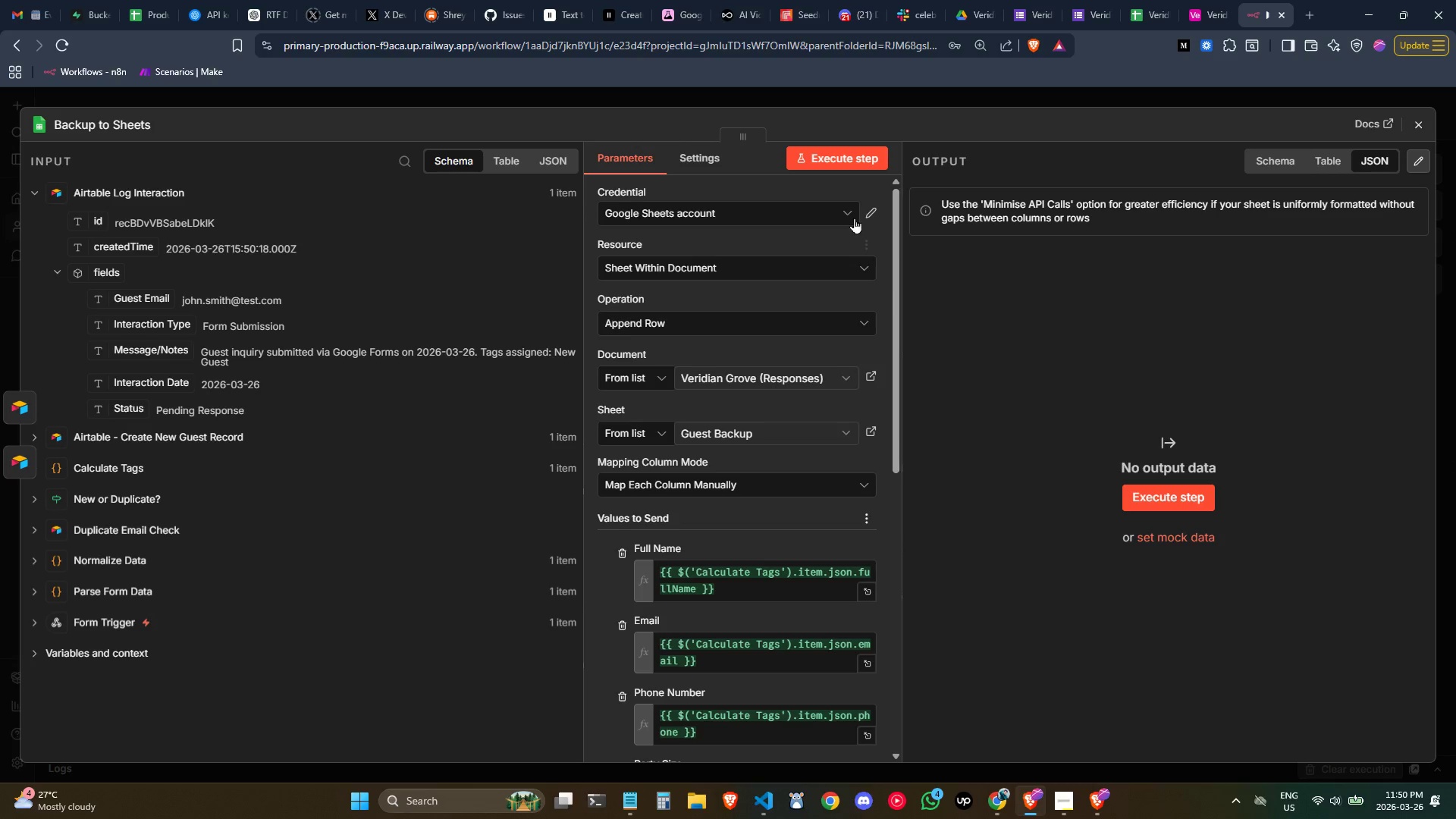 
left_click([842, 153])
 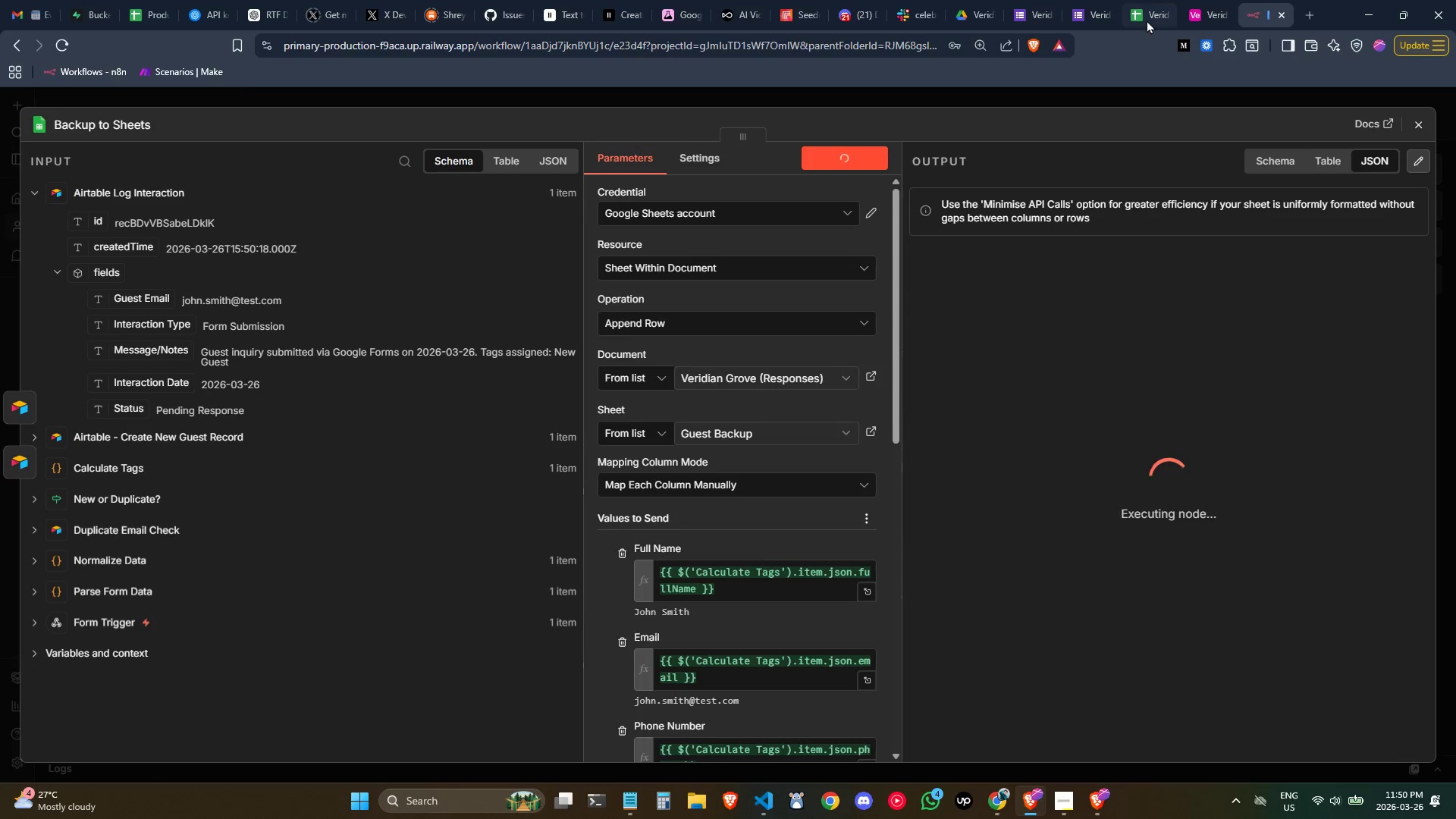 
left_click([1146, 17])
 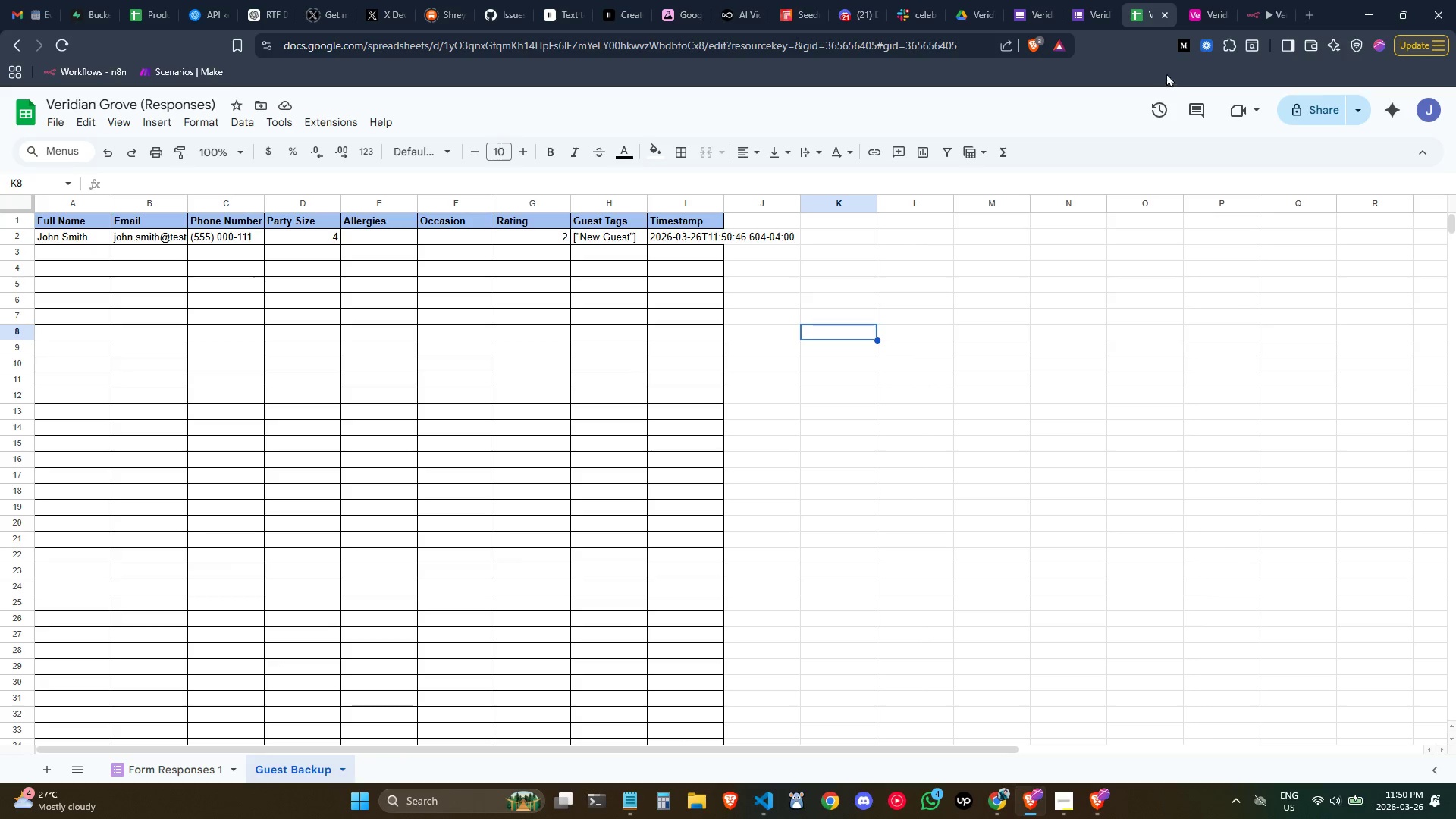 
left_click([1266, 0])
 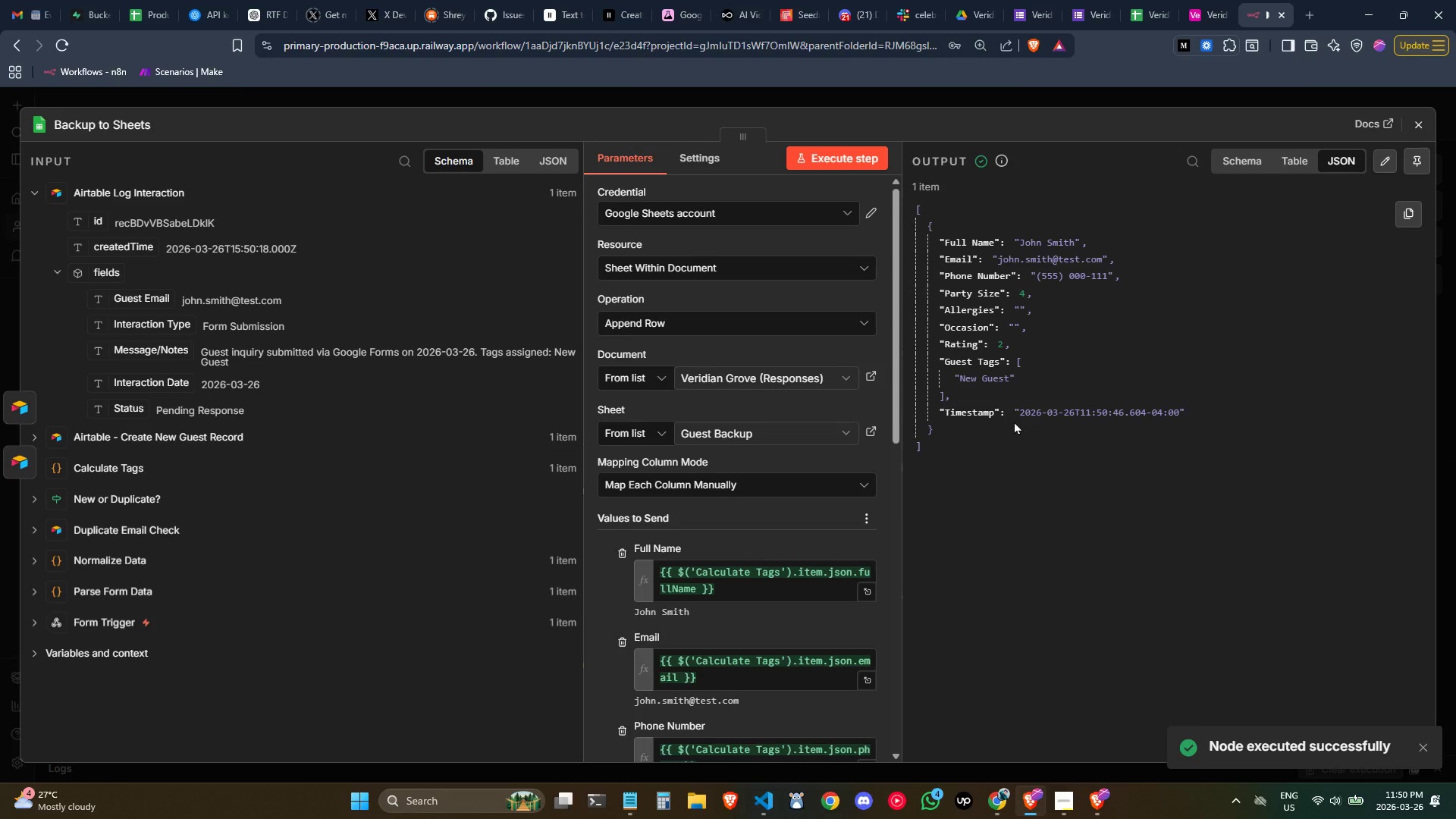 
scroll: coordinate [699, 450], scroll_direction: down, amount: 2.0
 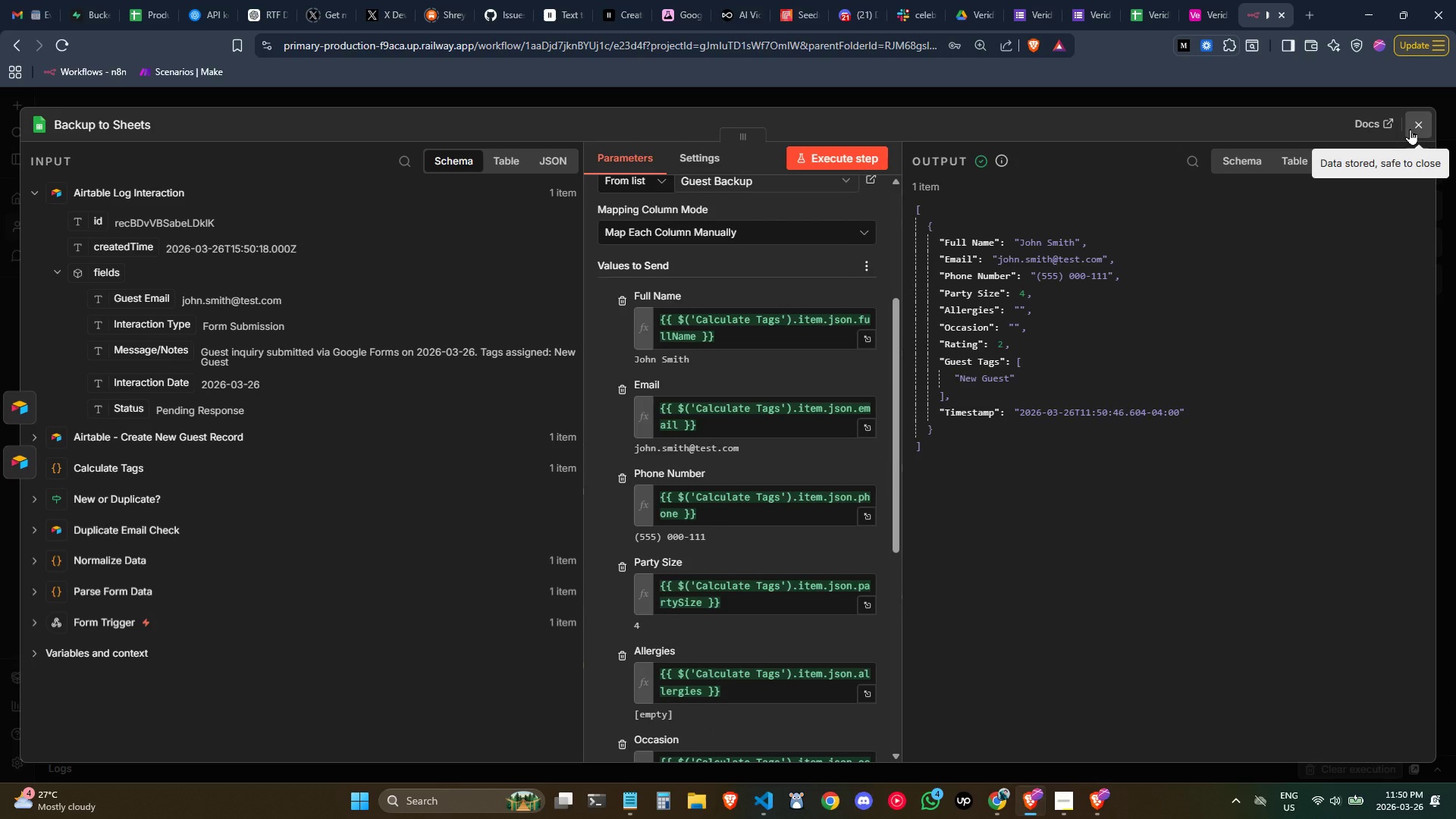 
left_click([1410, 129])
 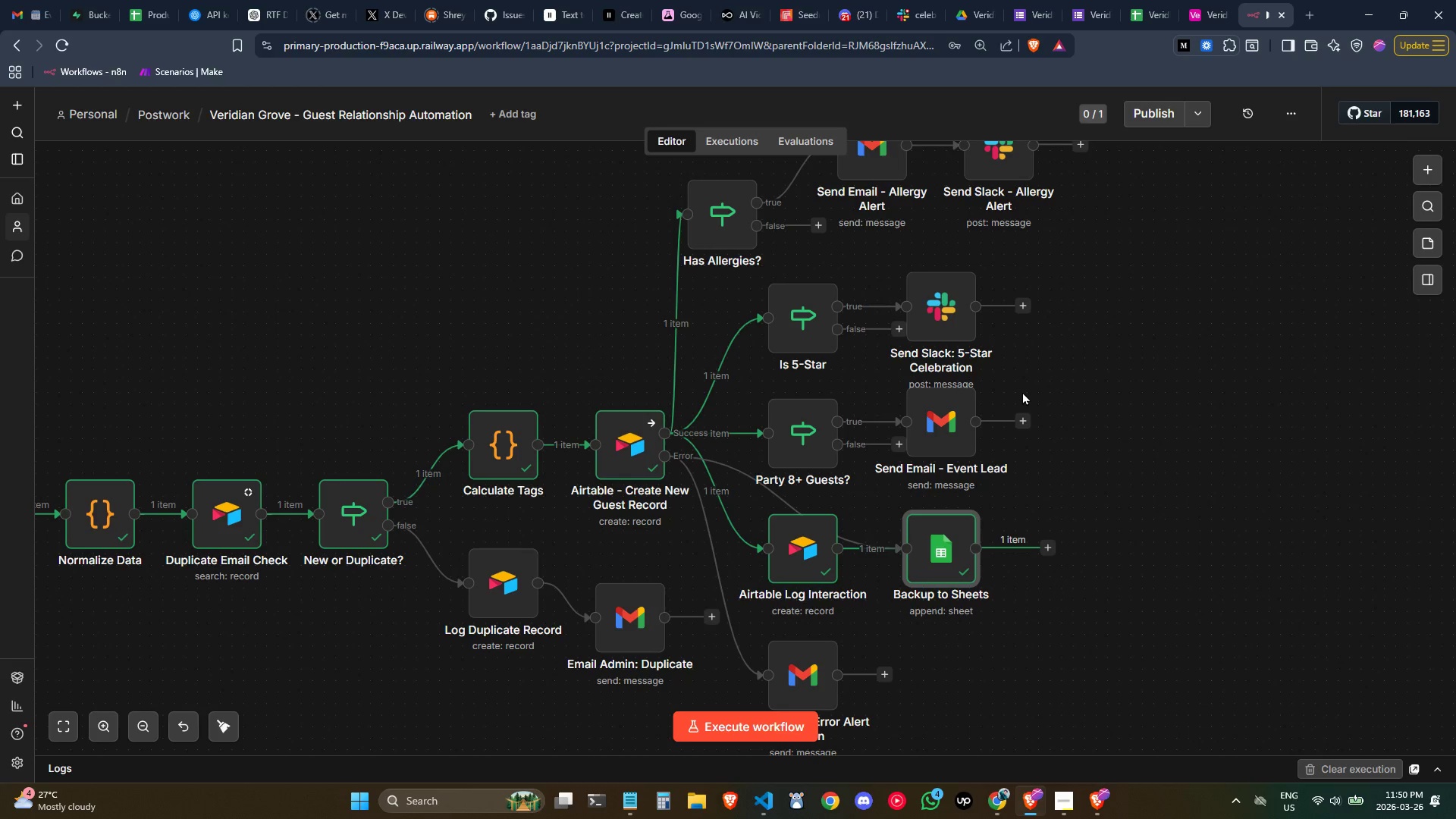 
scroll: coordinate [1027, 402], scroll_direction: down, amount: 1.0
 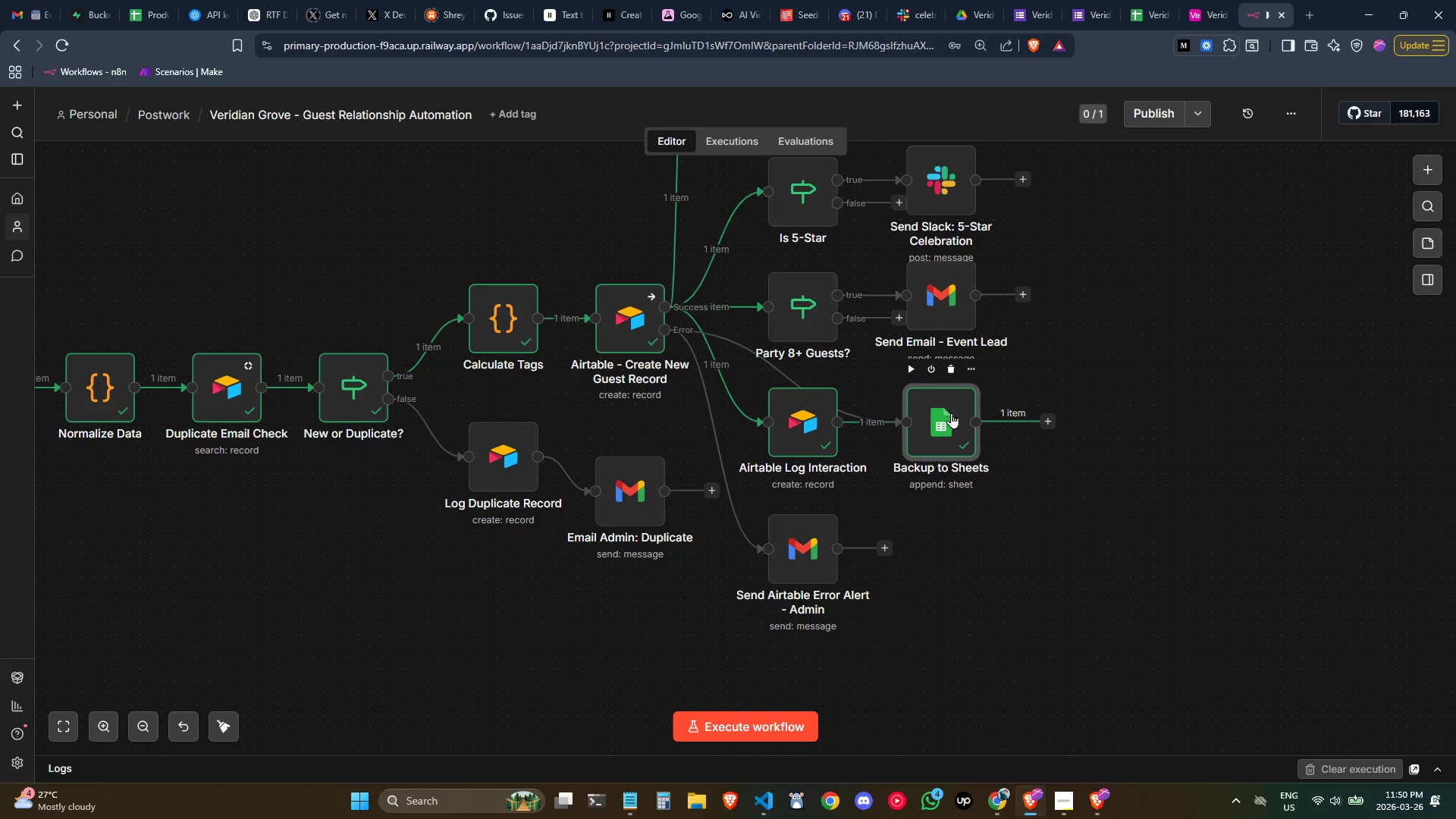 
double_click([951, 413])
 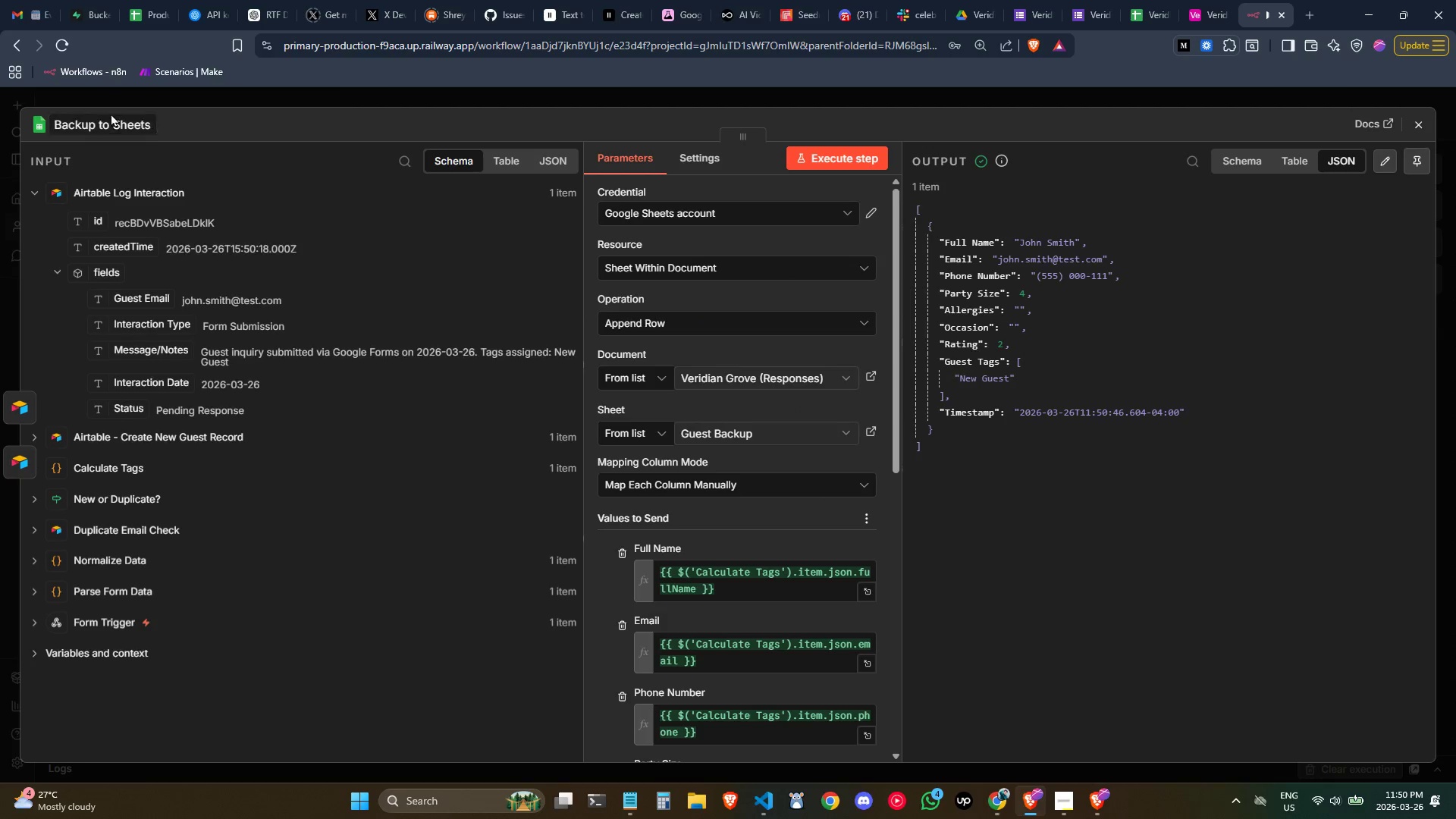 
left_click([108, 123])
 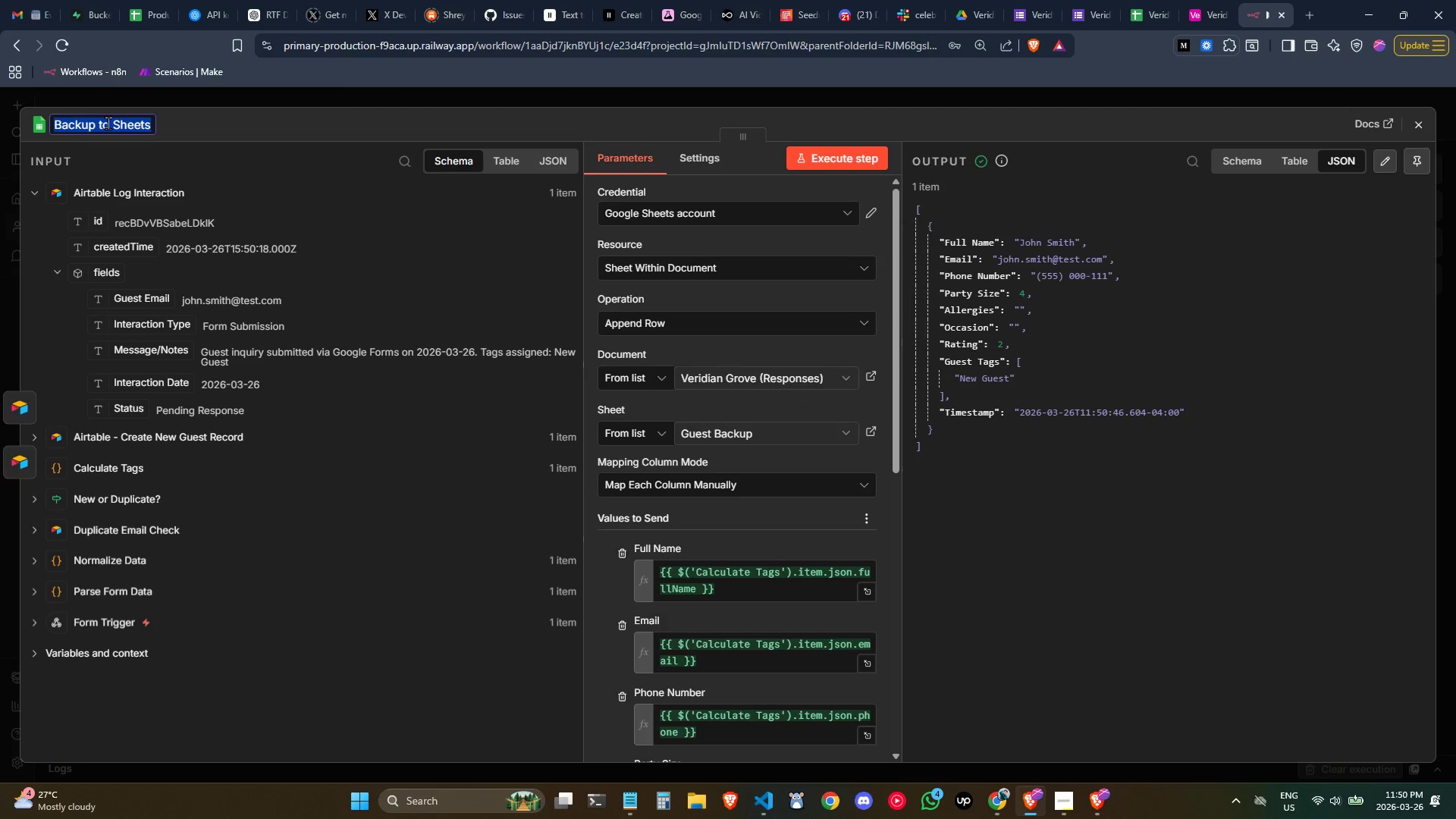 
key(Control+ControlLeft)
 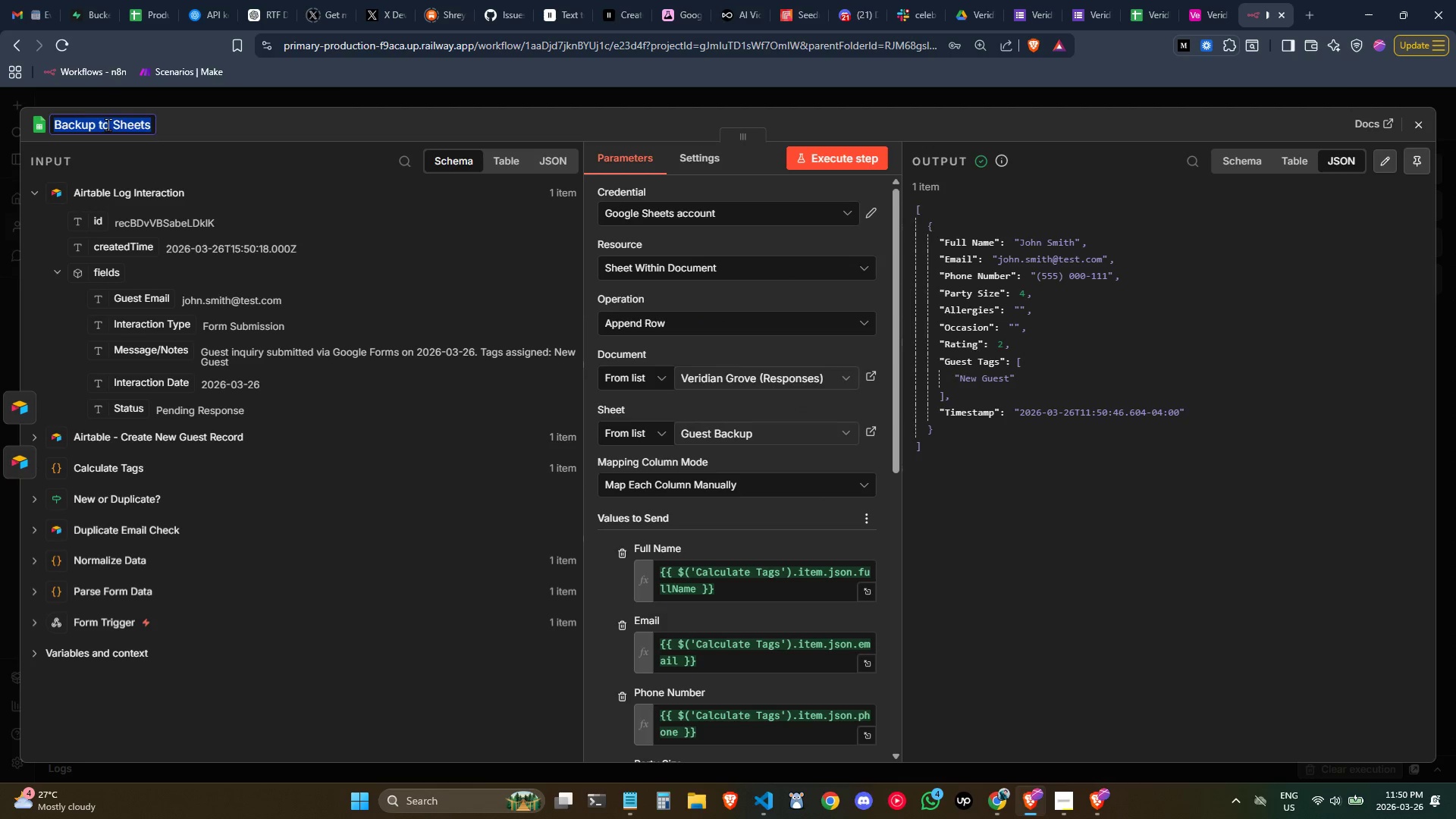 
left_click([106, 124])
 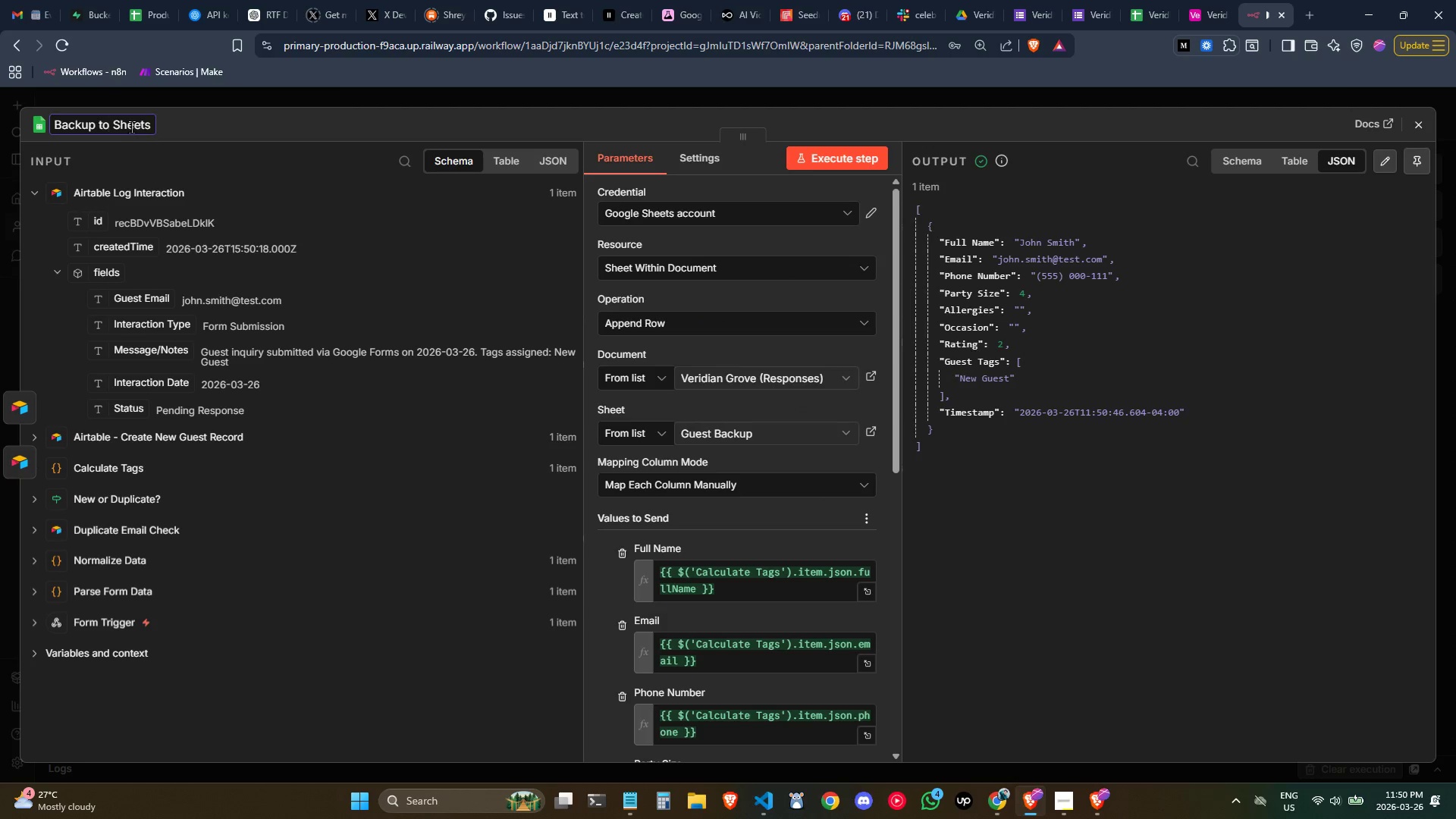 
key(Backspace)
key(Backspace)
type(Guest Data to)
 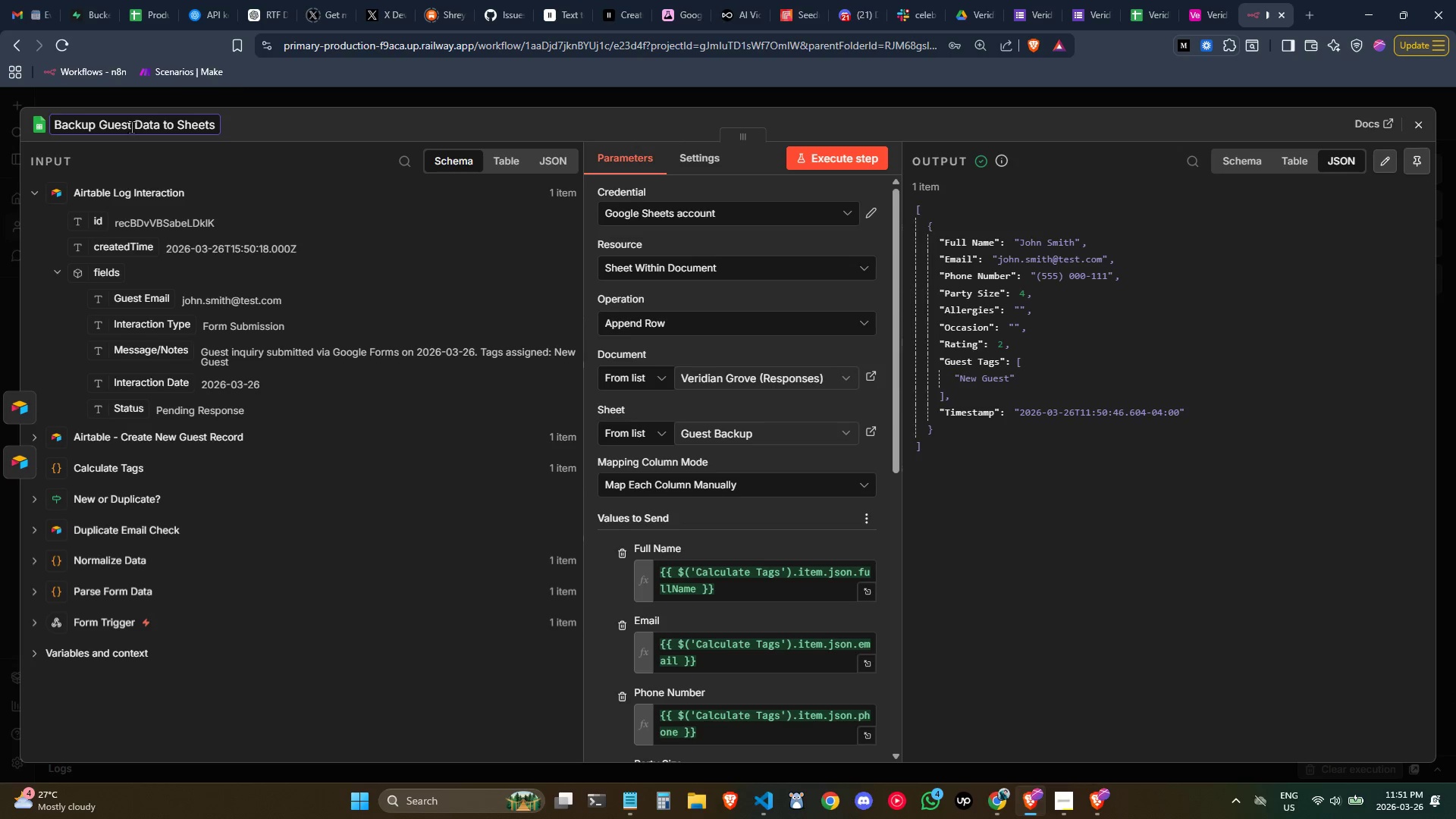 
key(Enter)
 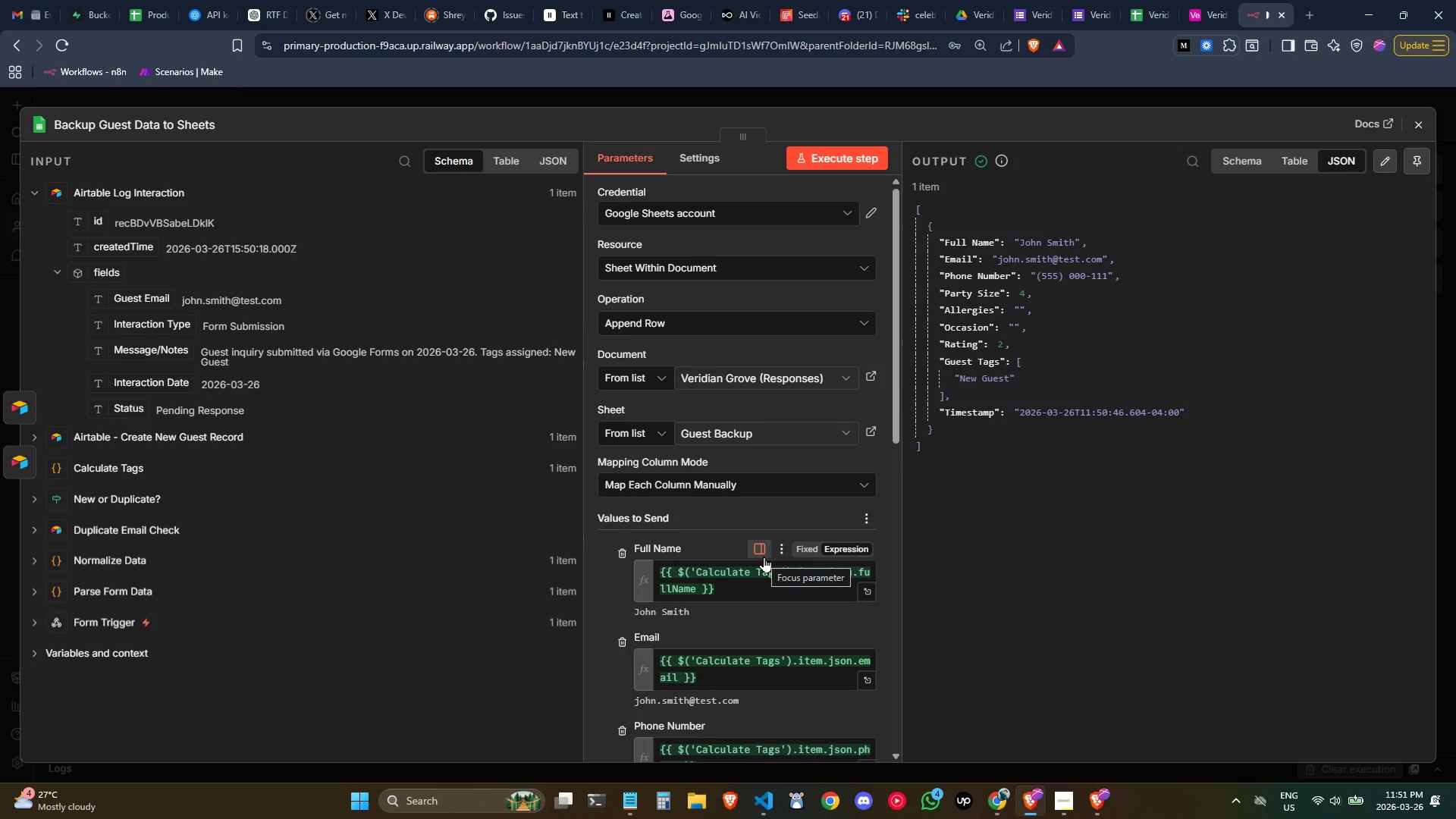 
wait(53.77)
 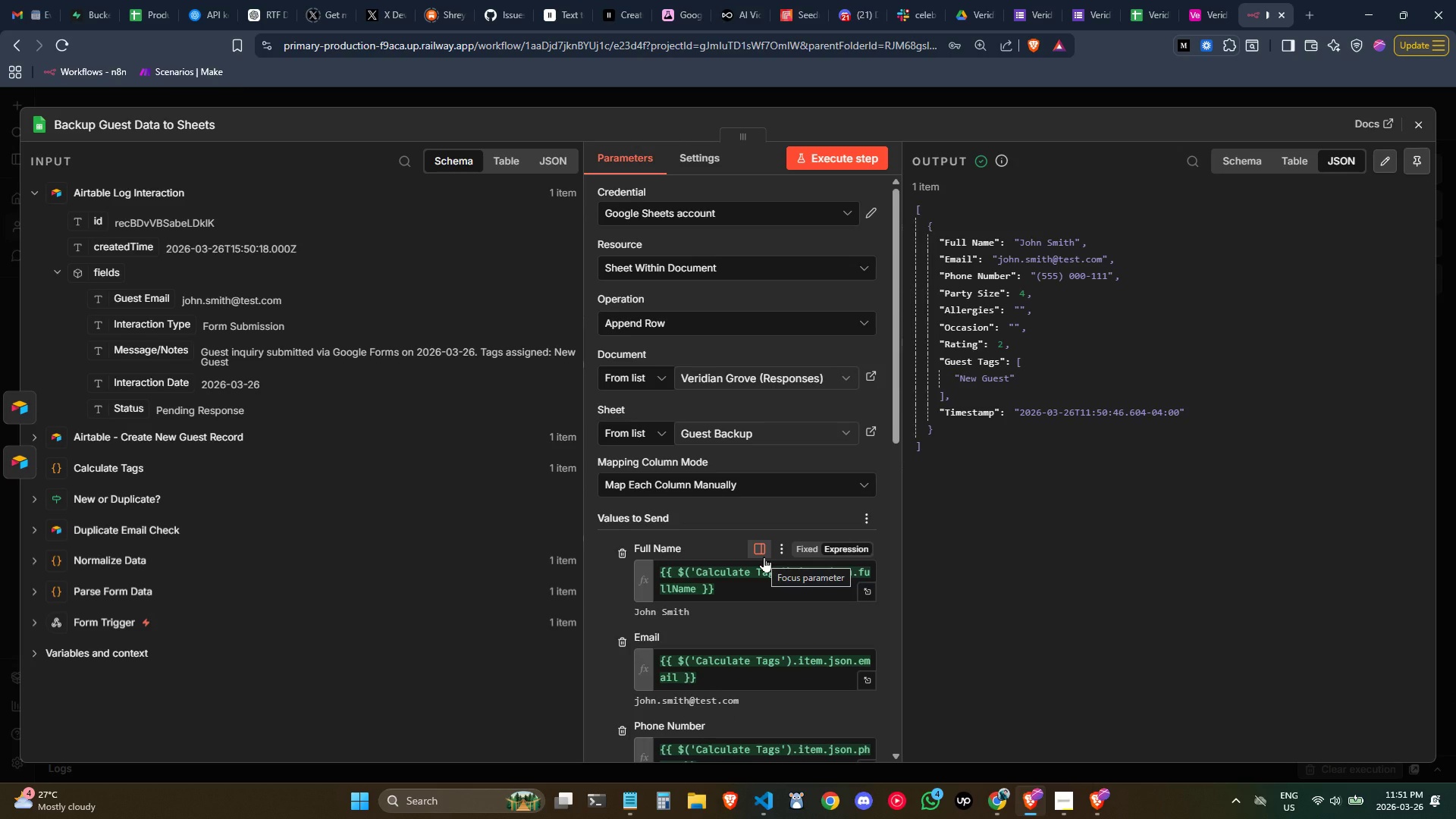 
left_click([1421, 132])
 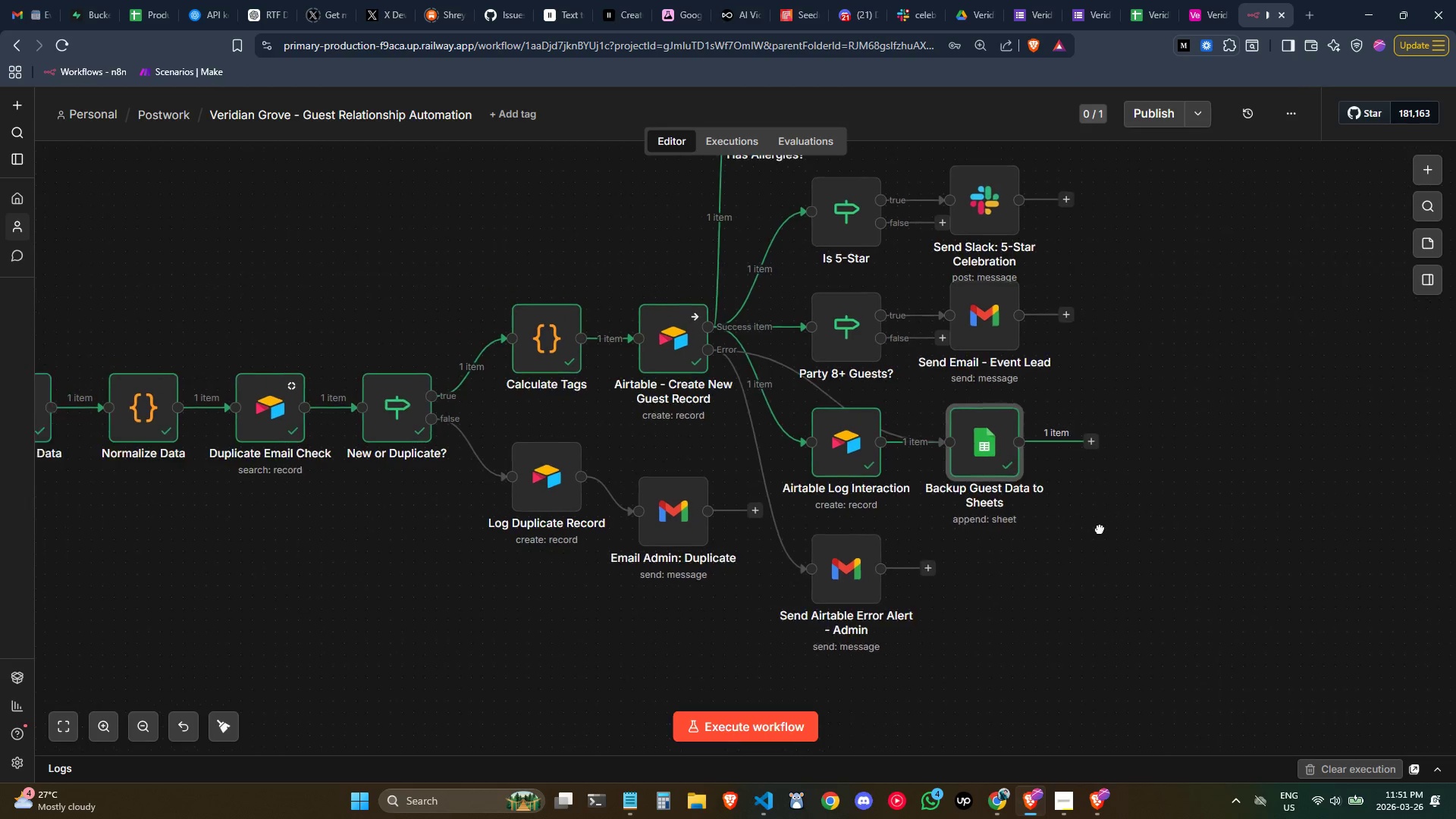 
mouse_move([1266, 609])
 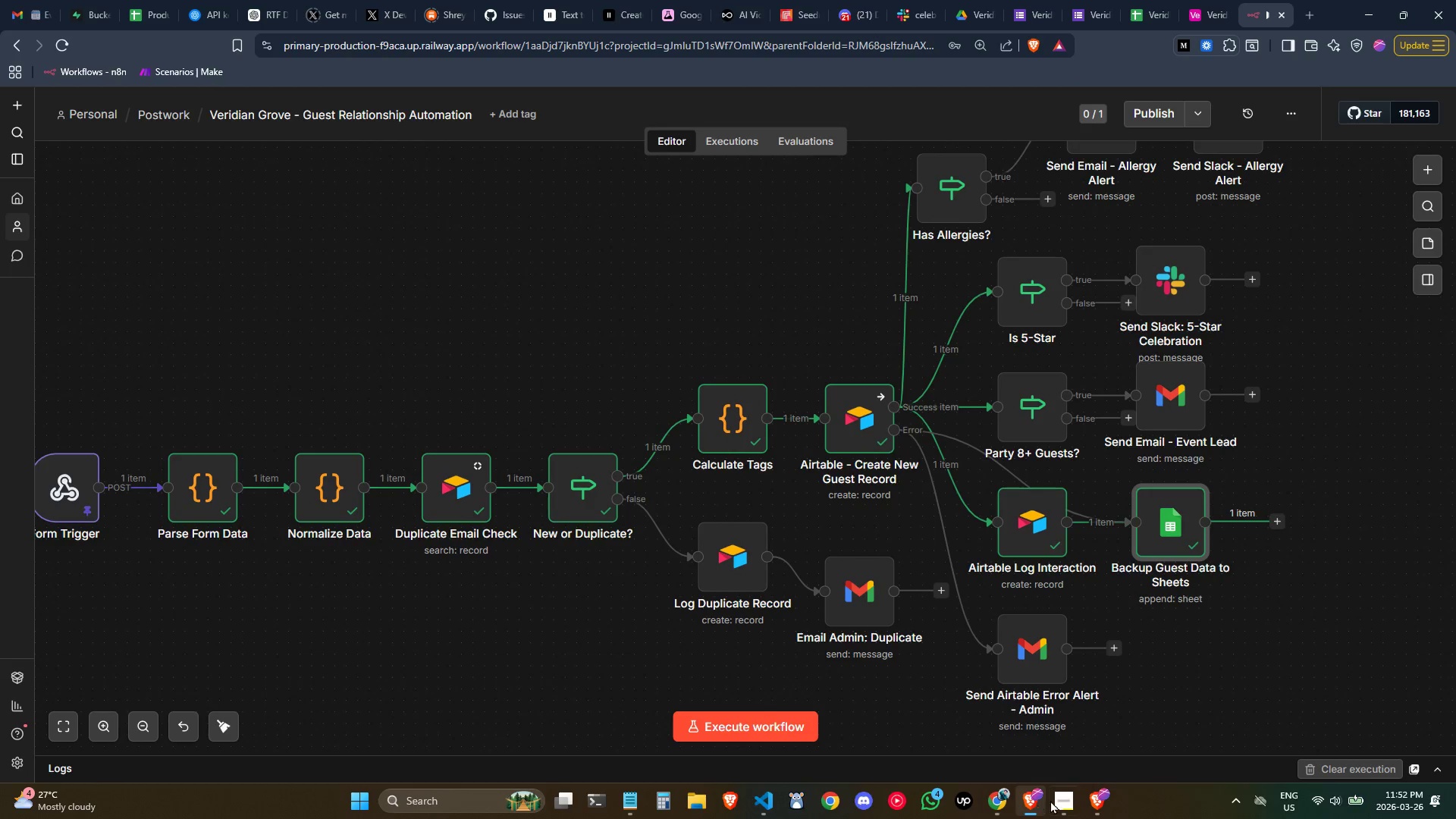 
left_click([1059, 802])
 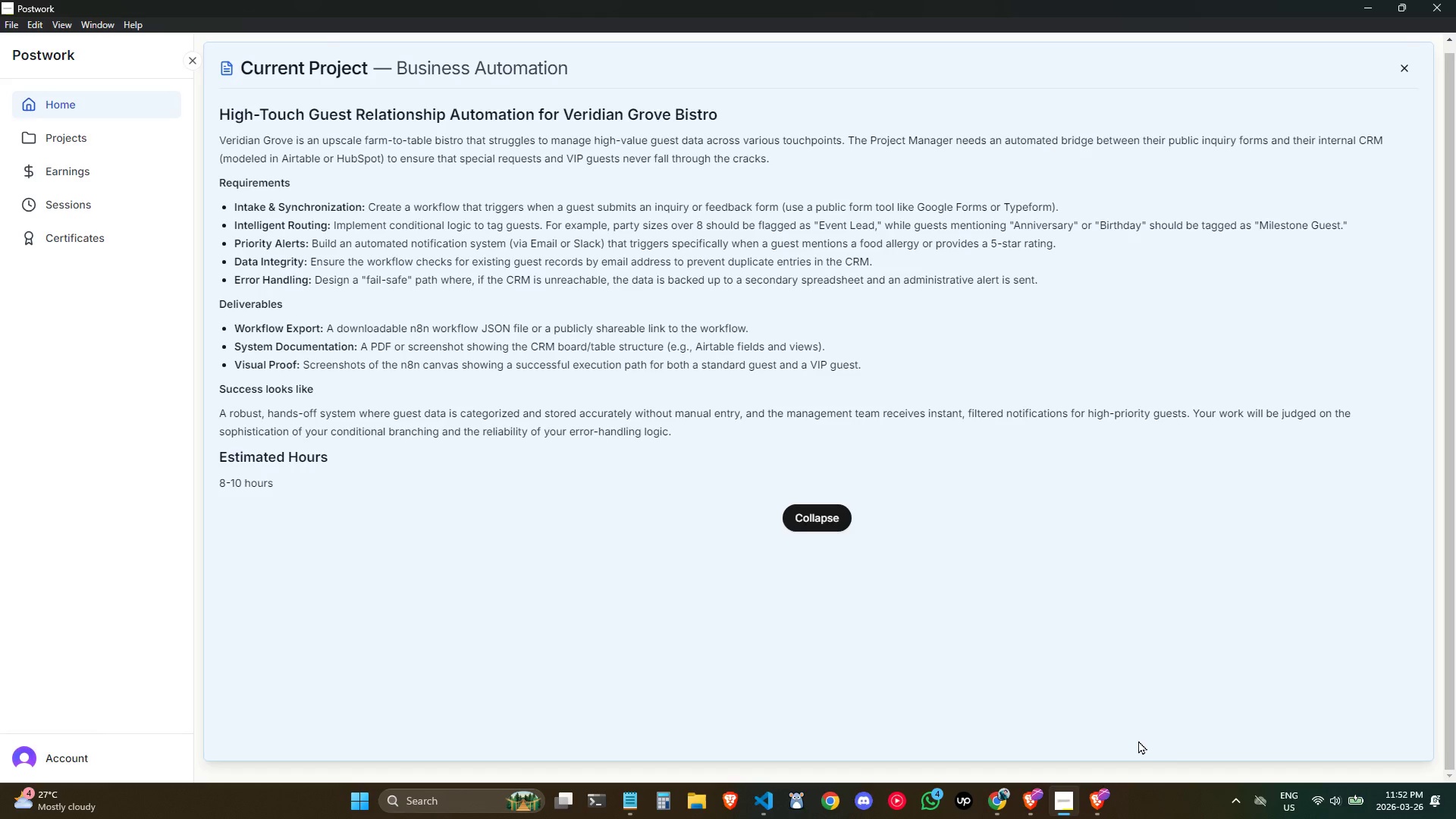 
wait(49.48)
 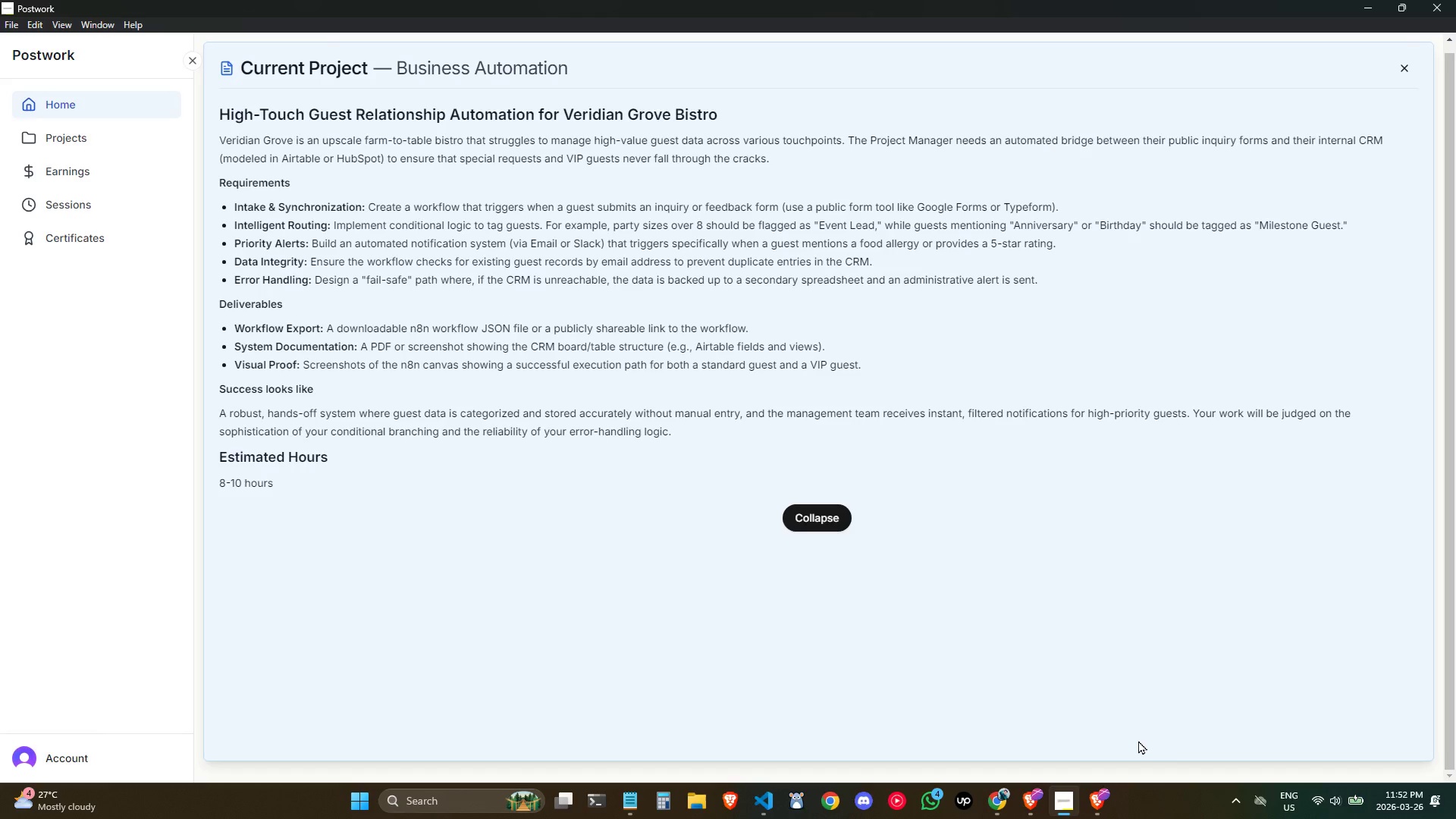 
double_click([1018, 647])
 